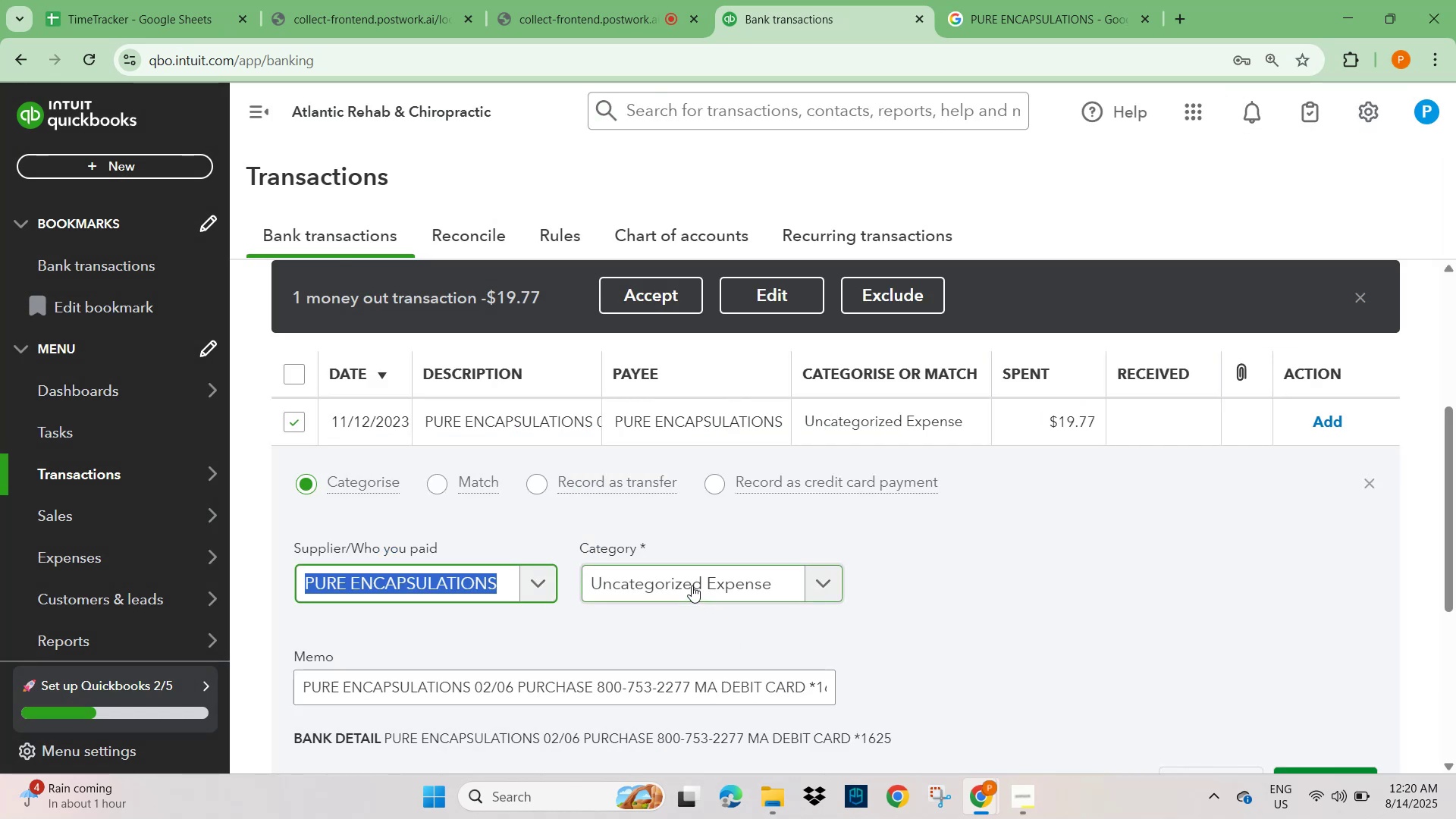 
scroll: coordinate [508, 717], scroll_direction: down, amount: 2.0
 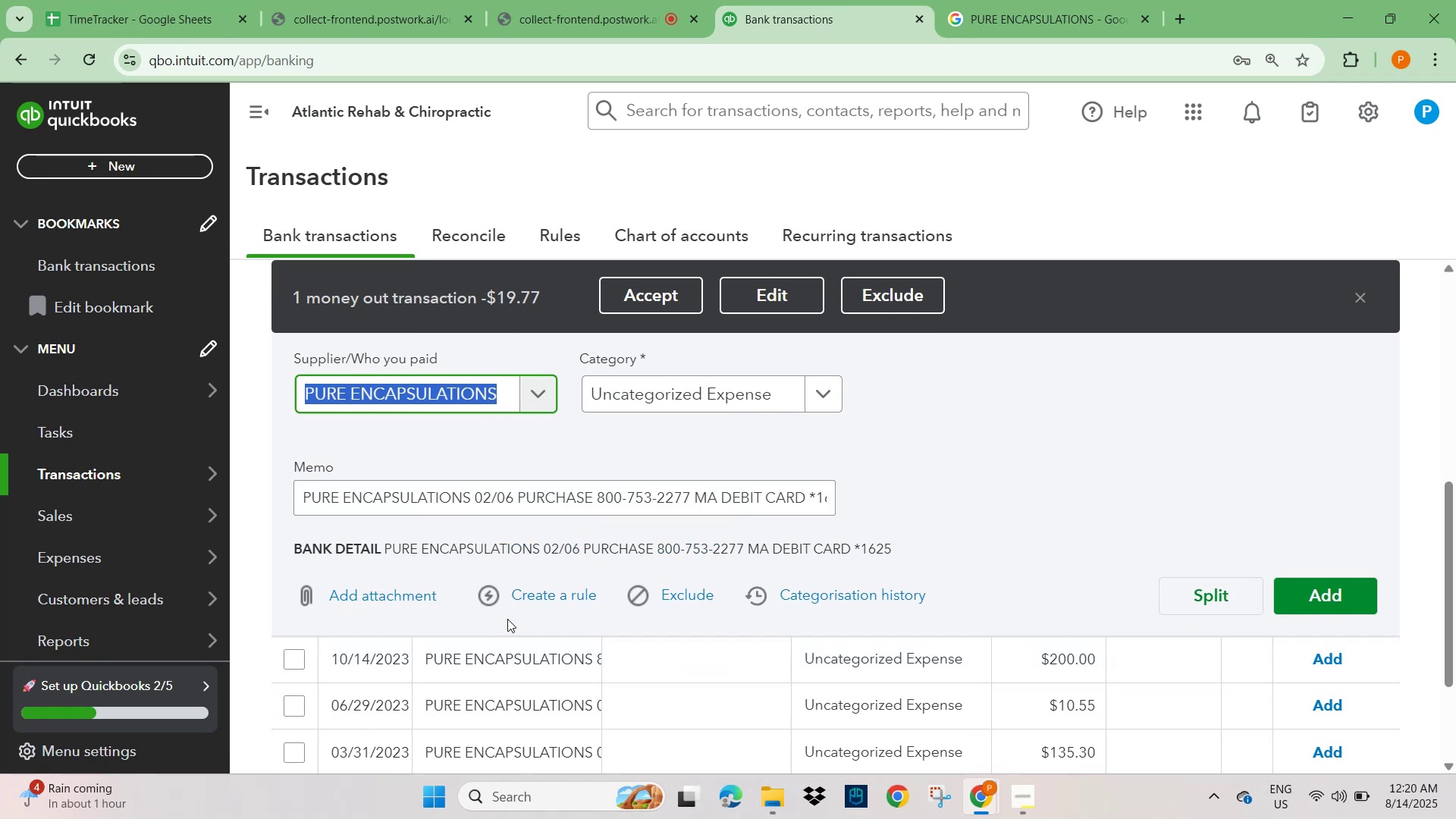 
left_click([531, 597])
 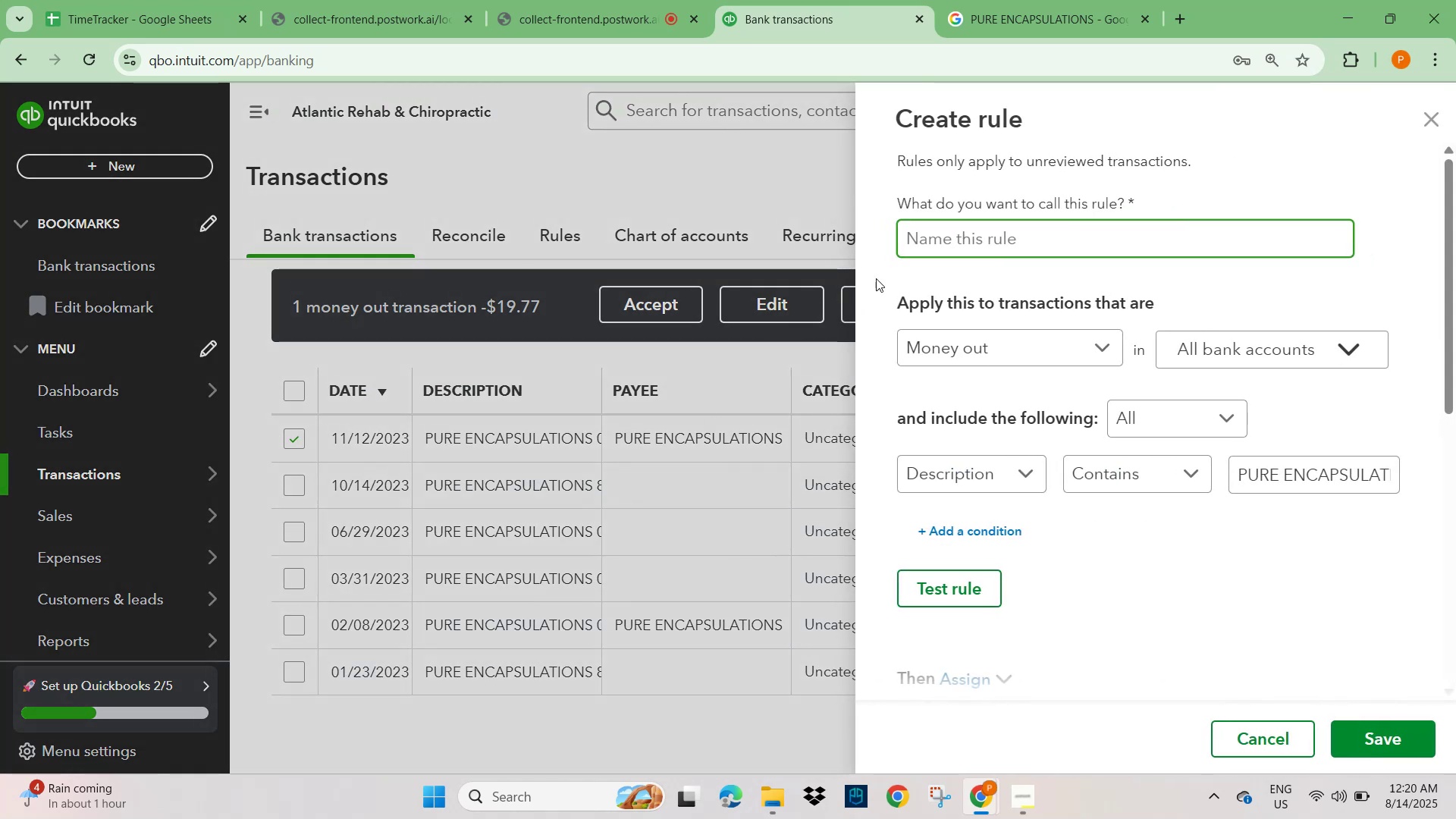 
key(Control+V)
 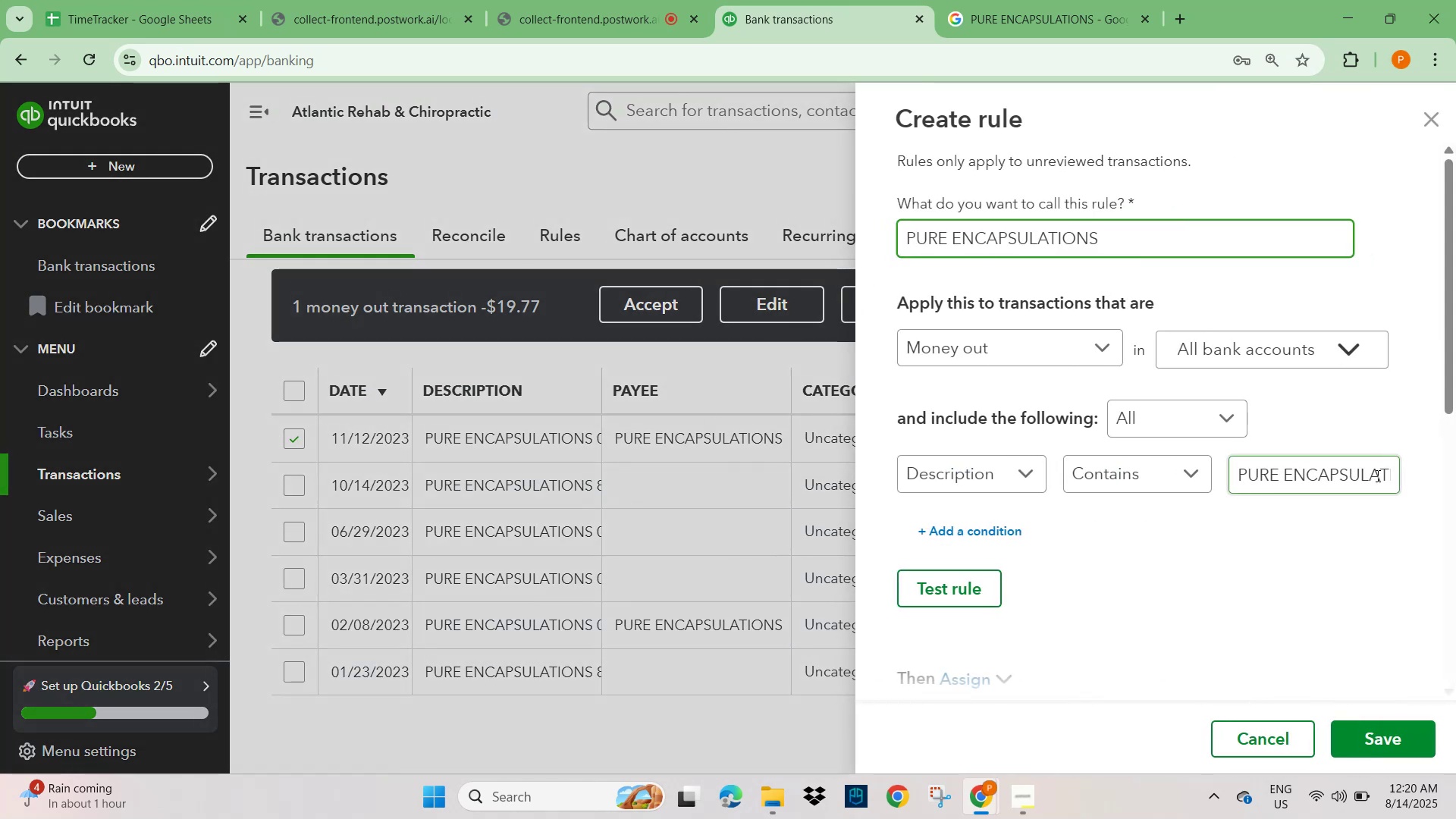 
key(ArrowRight)
 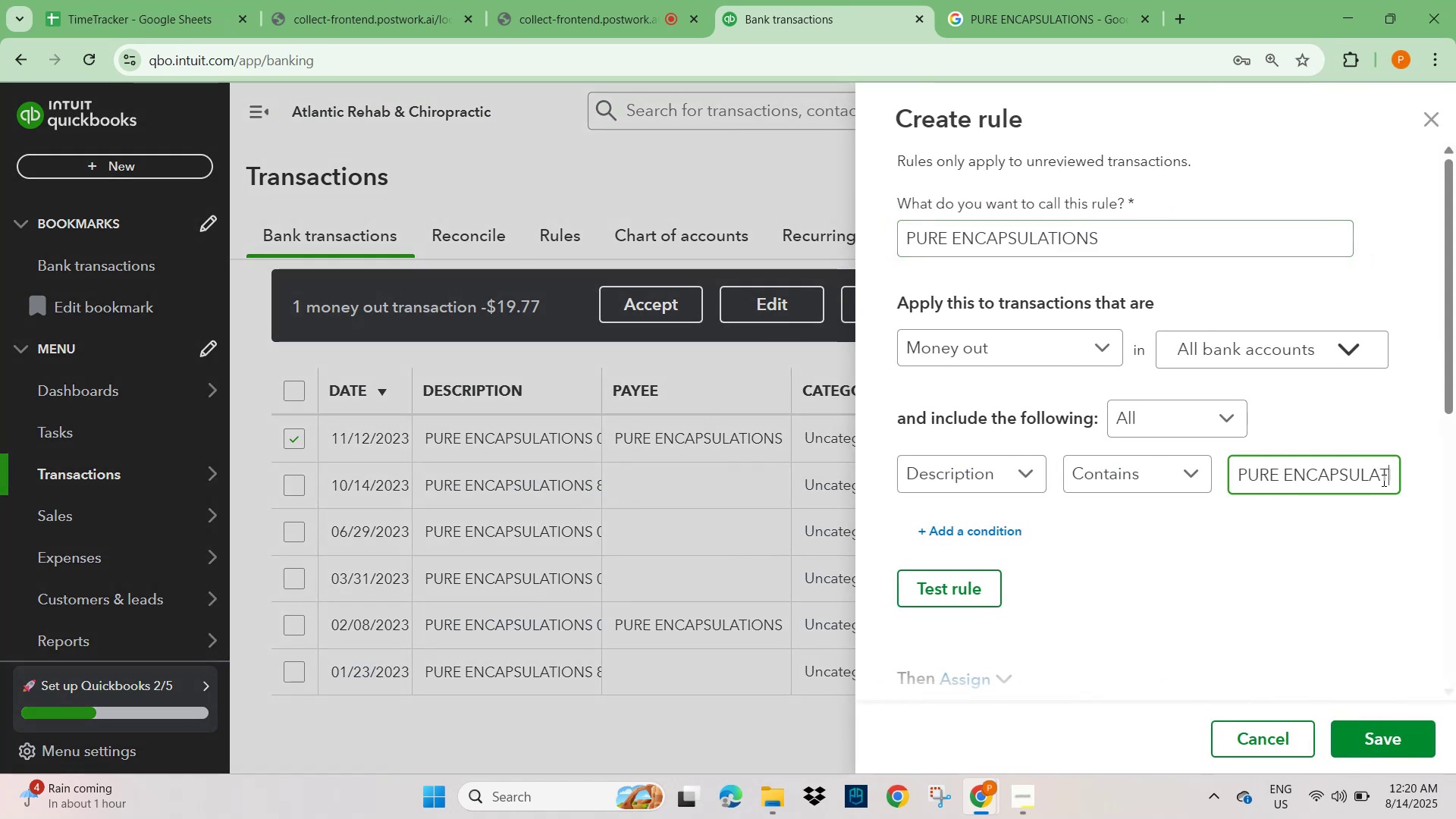 
key(ArrowRight)
 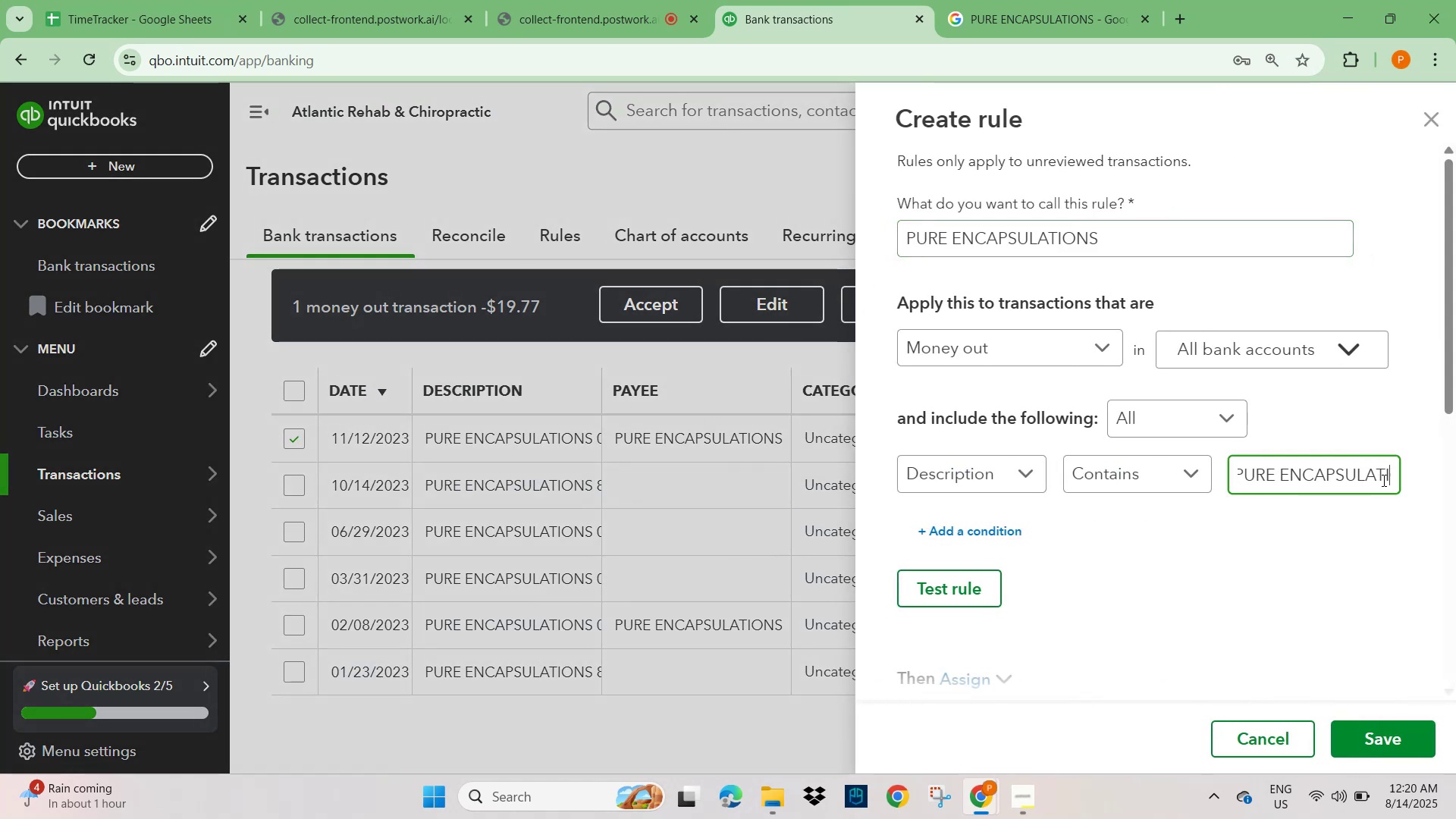 
key(ArrowRight)
 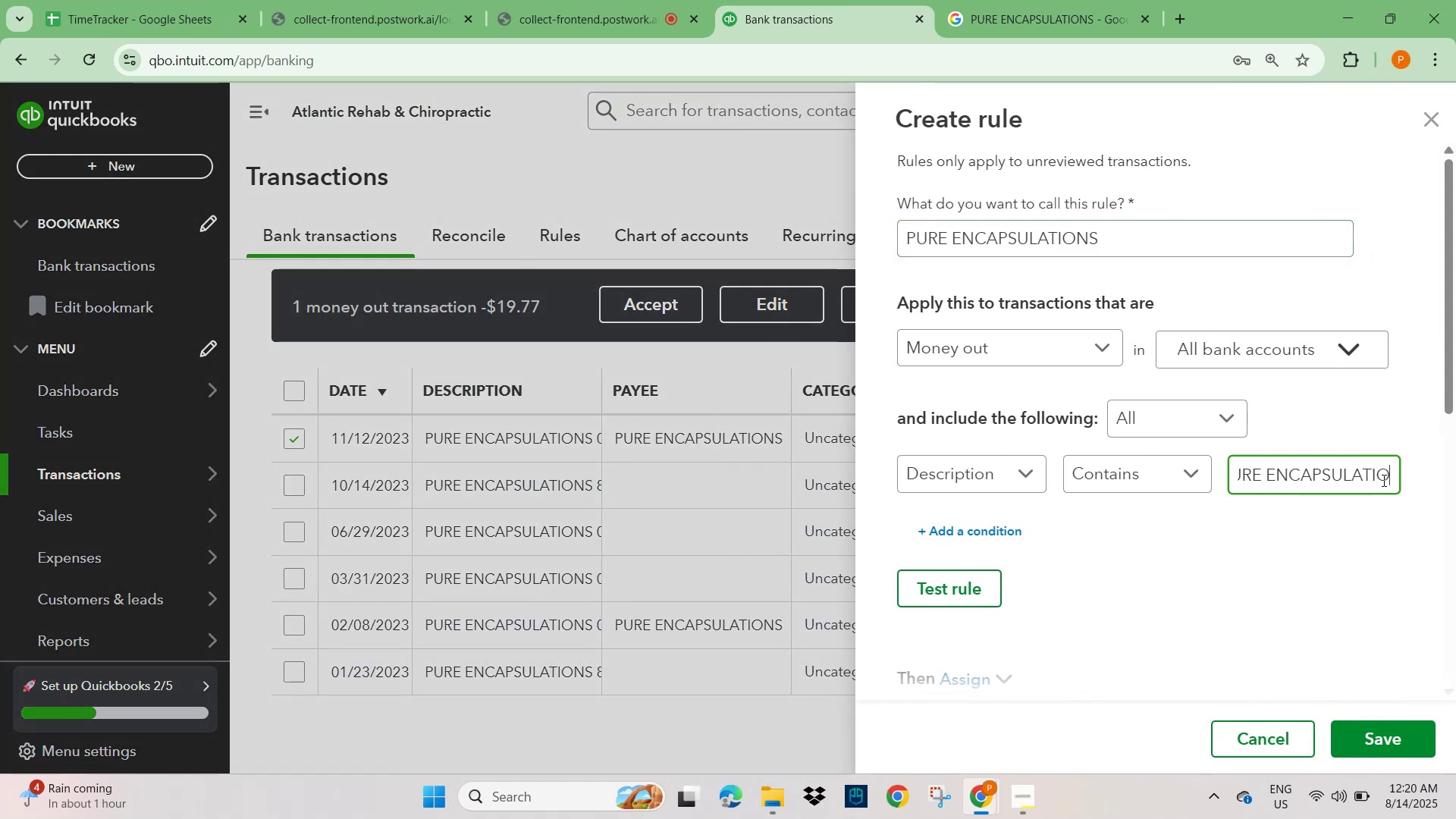 
key(ArrowRight)
 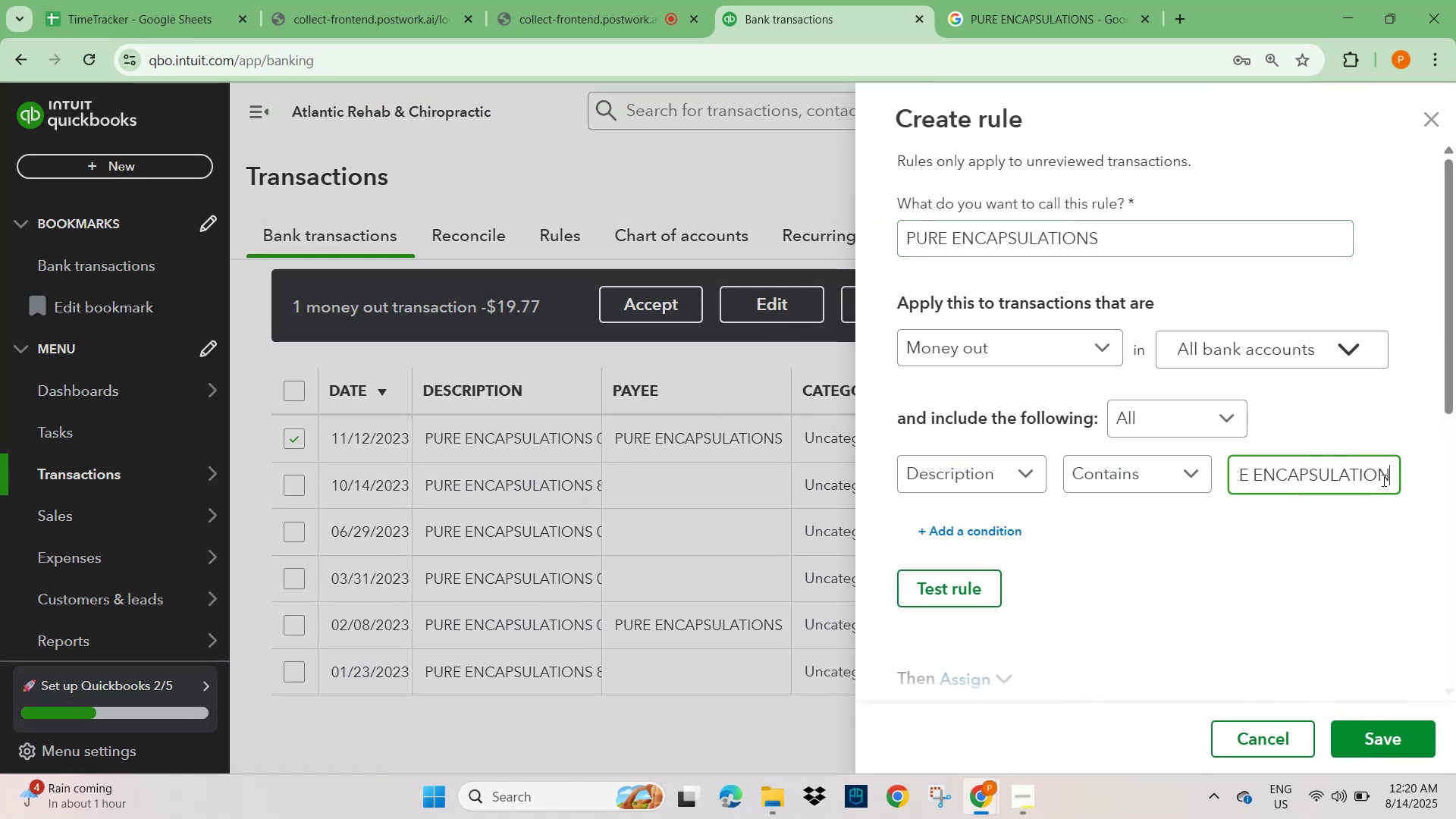 
key(ArrowRight)
 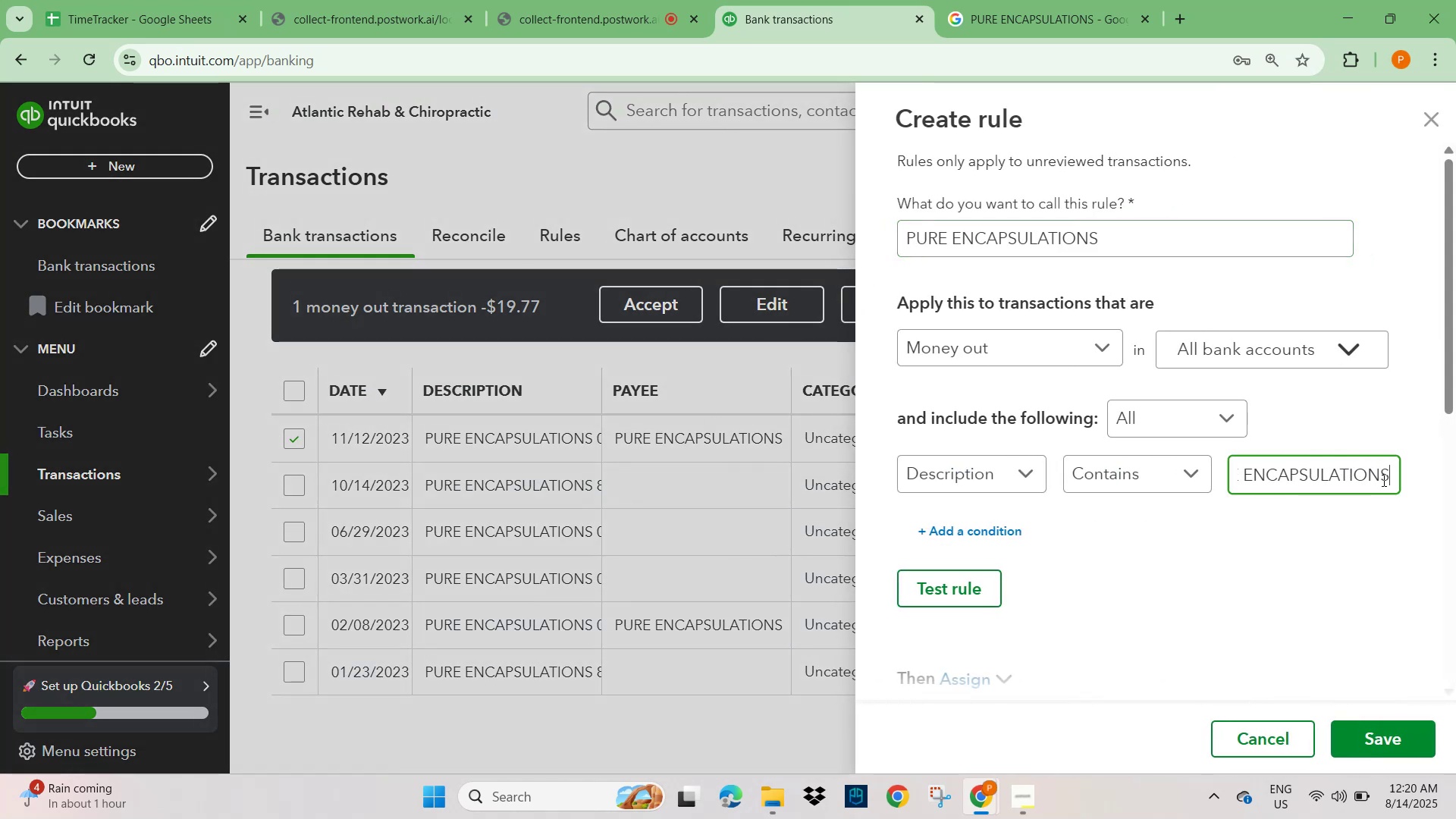 
key(ArrowRight)
 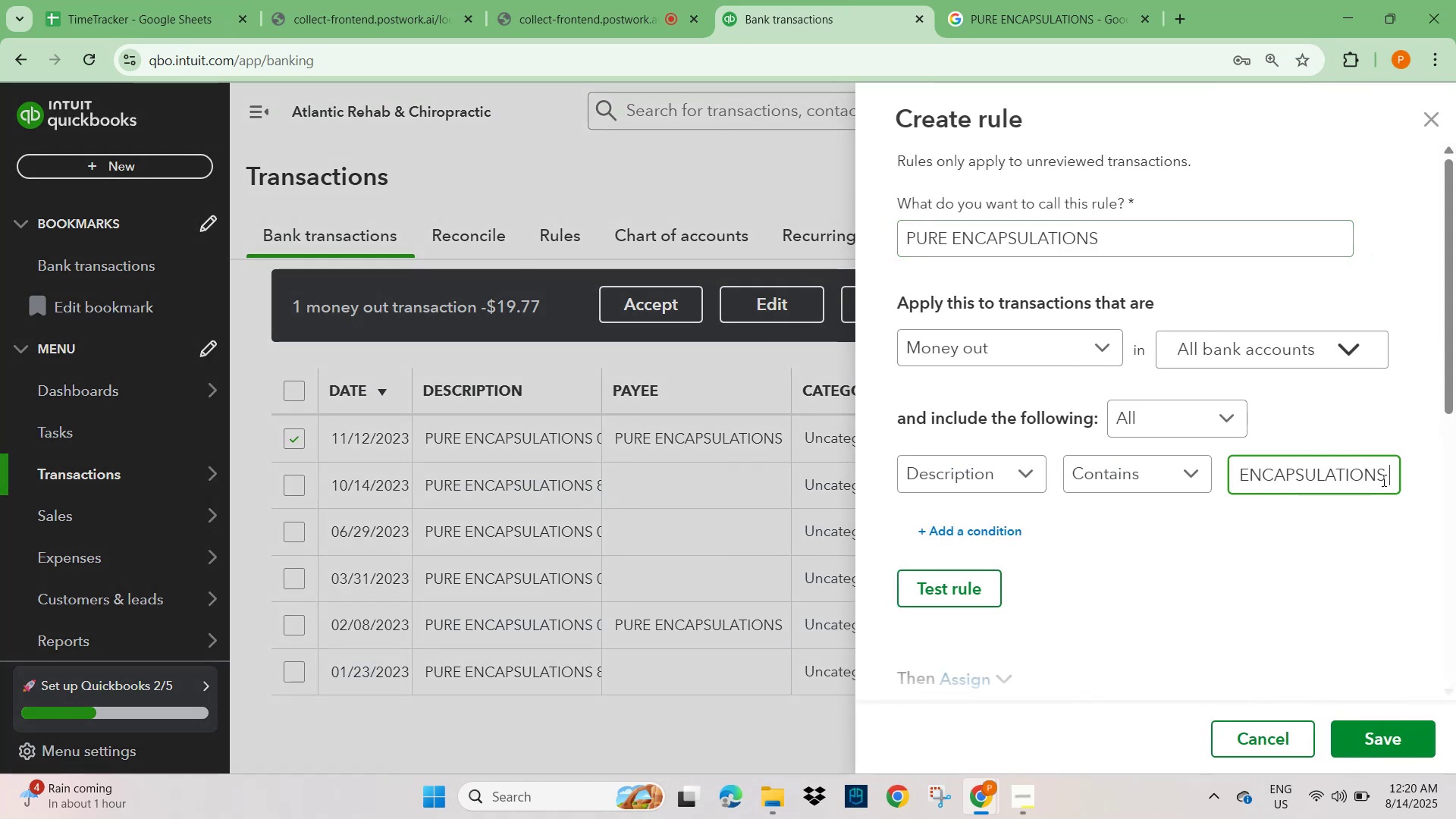 
key(ArrowRight)
 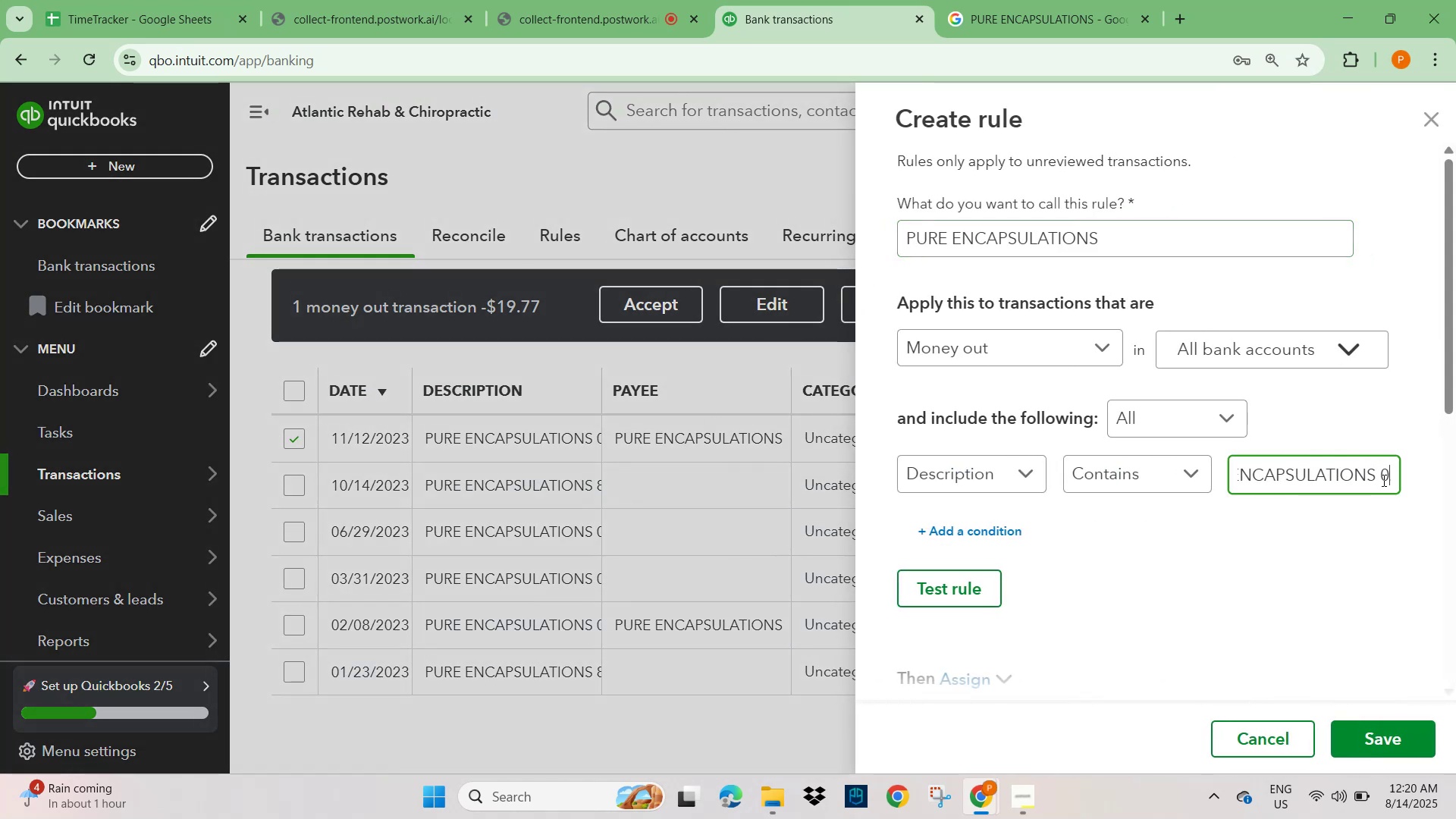 
key(ArrowLeft)
 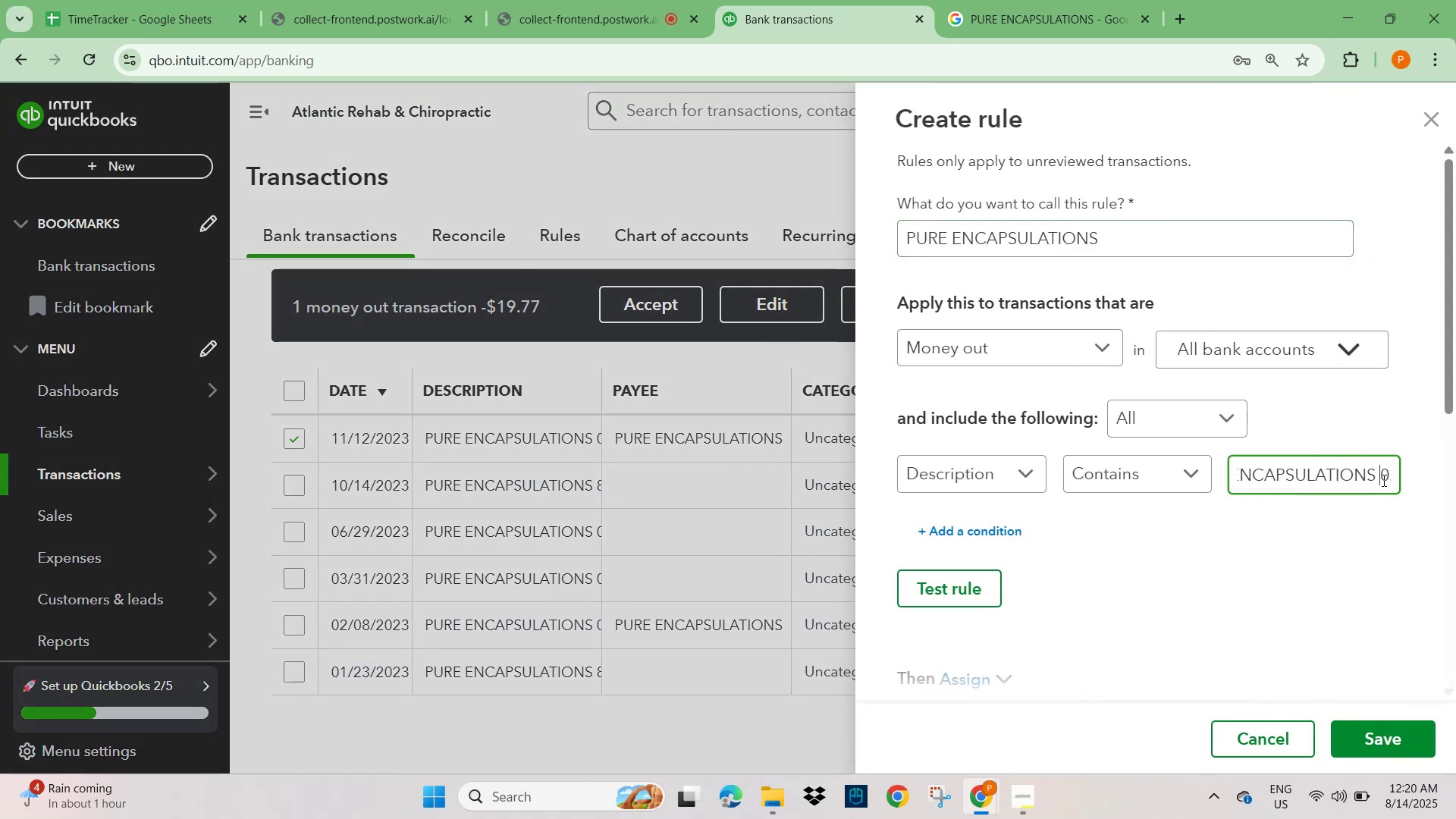 
key(ArrowLeft)
 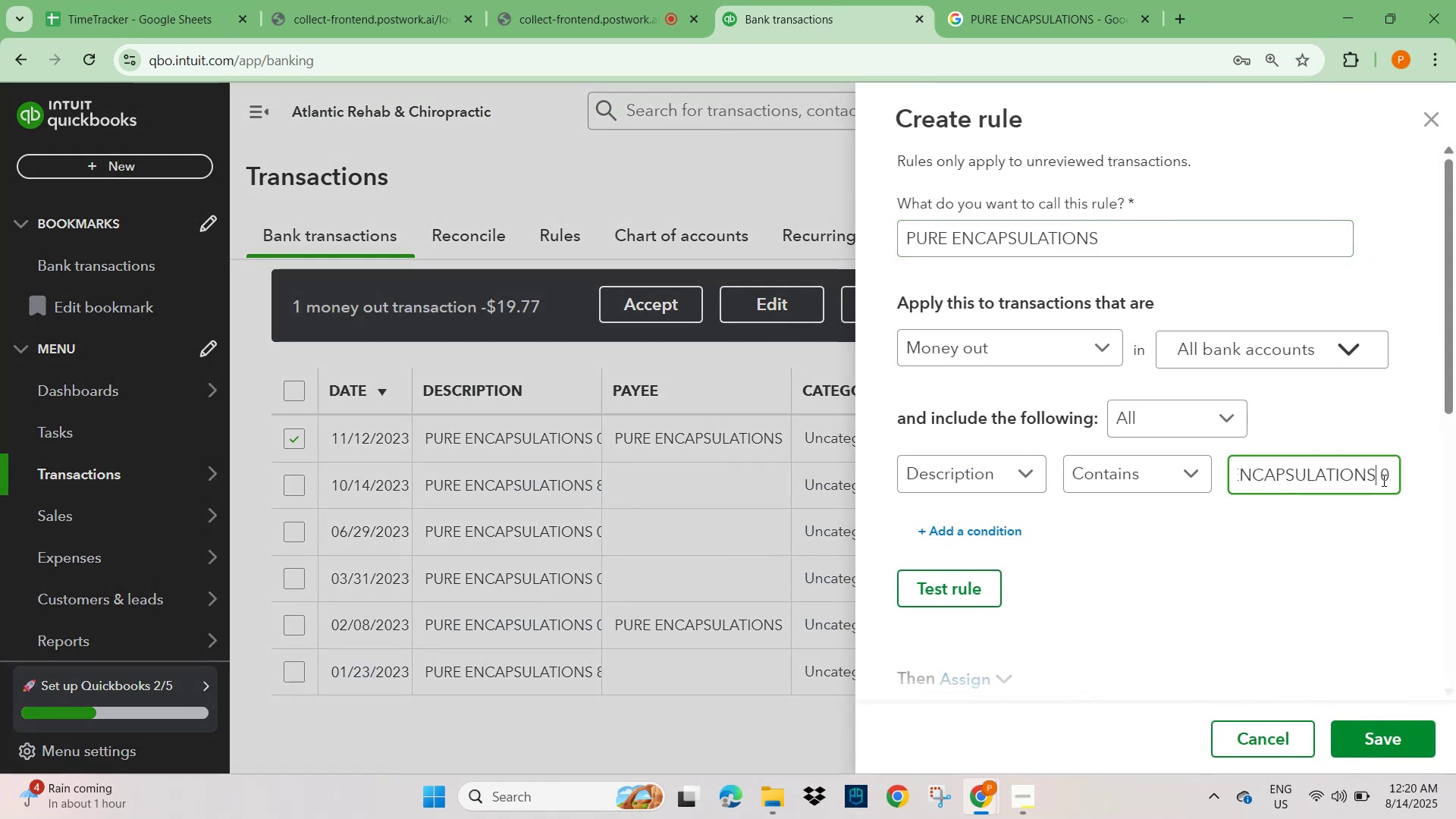 
hold_key(key=ShiftLeft, duration=2.68)
 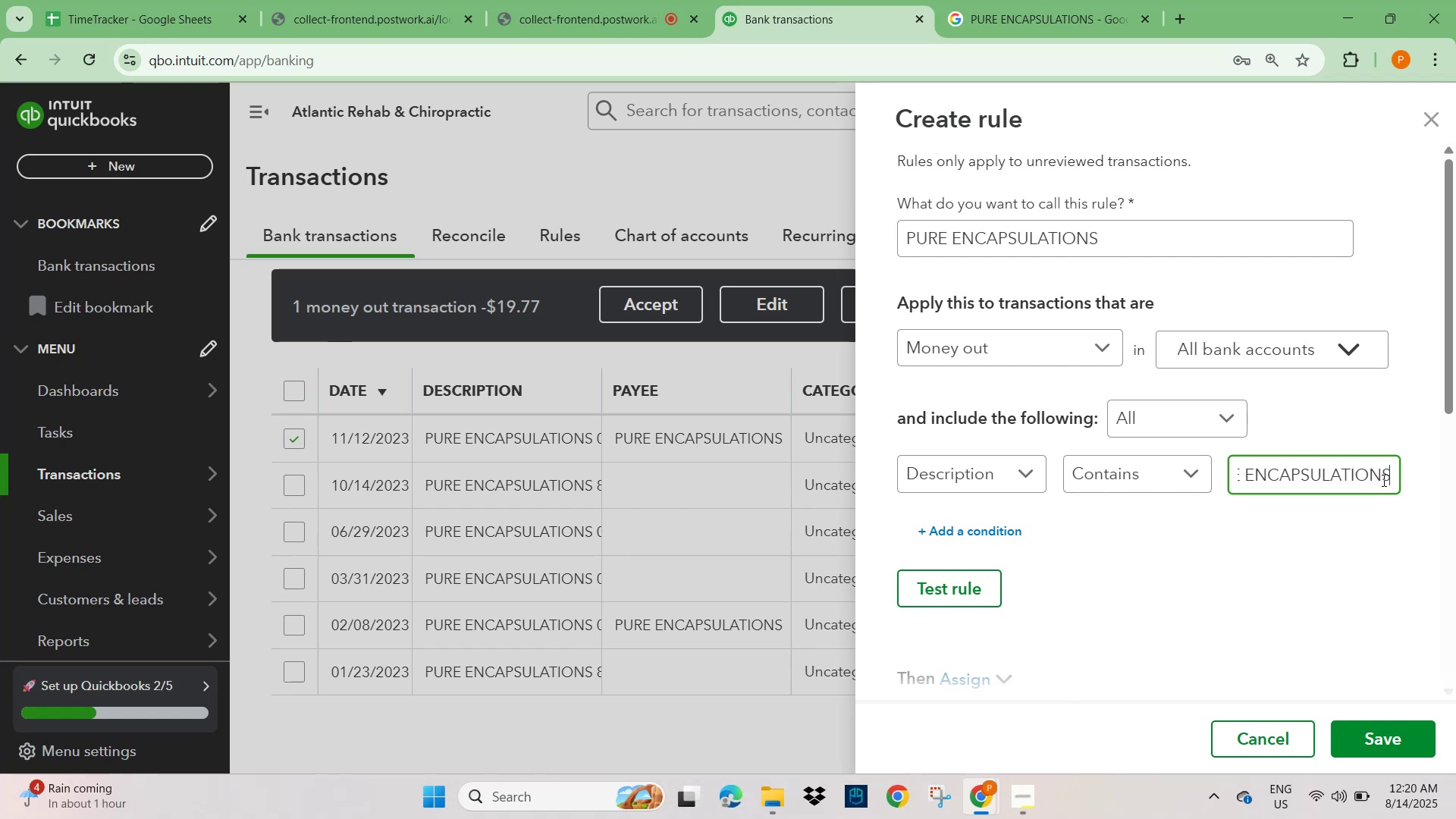 
hold_key(key=ArrowRight, duration=1.53)
 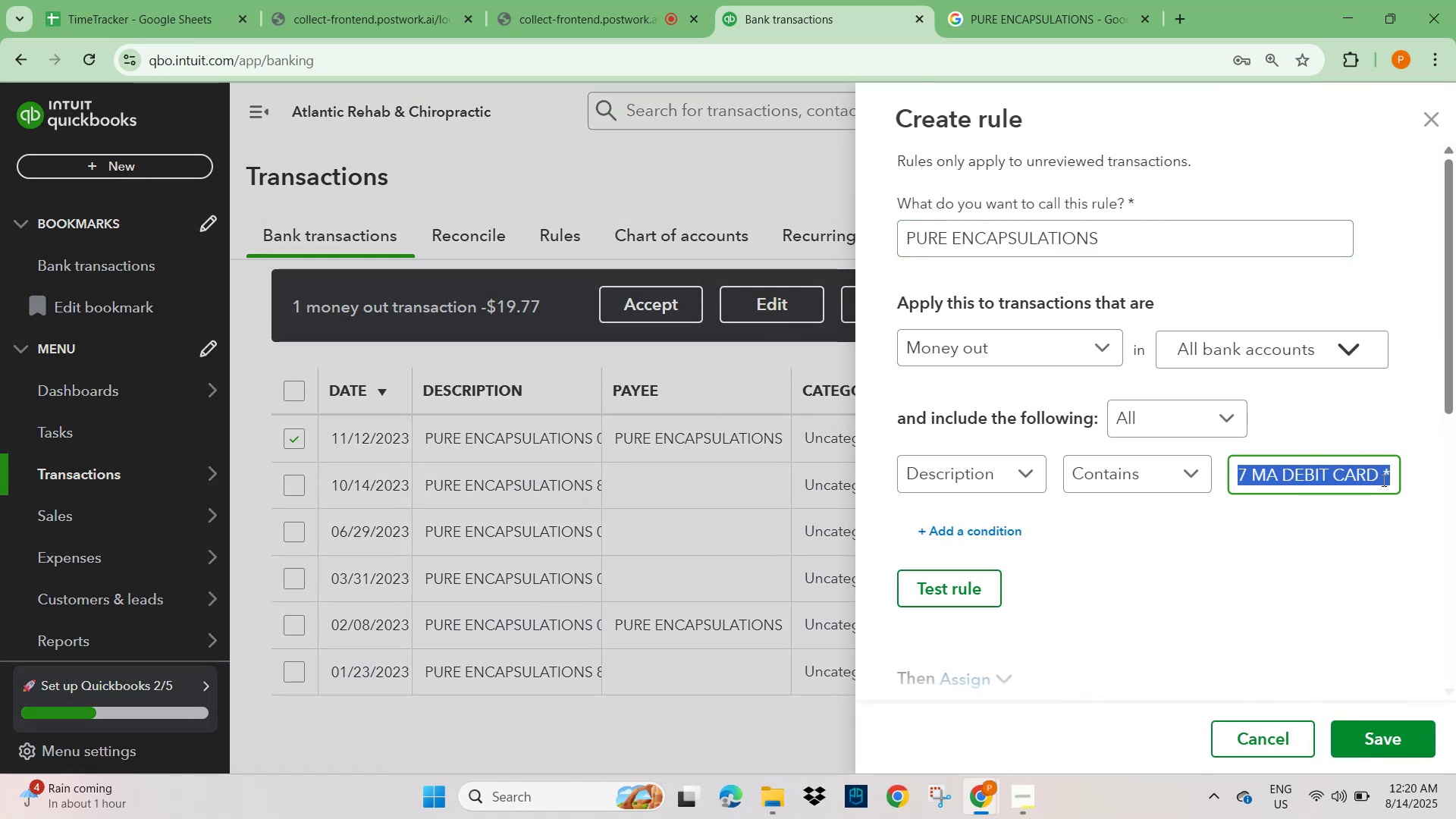 
hold_key(key=ArrowRight, duration=0.96)
 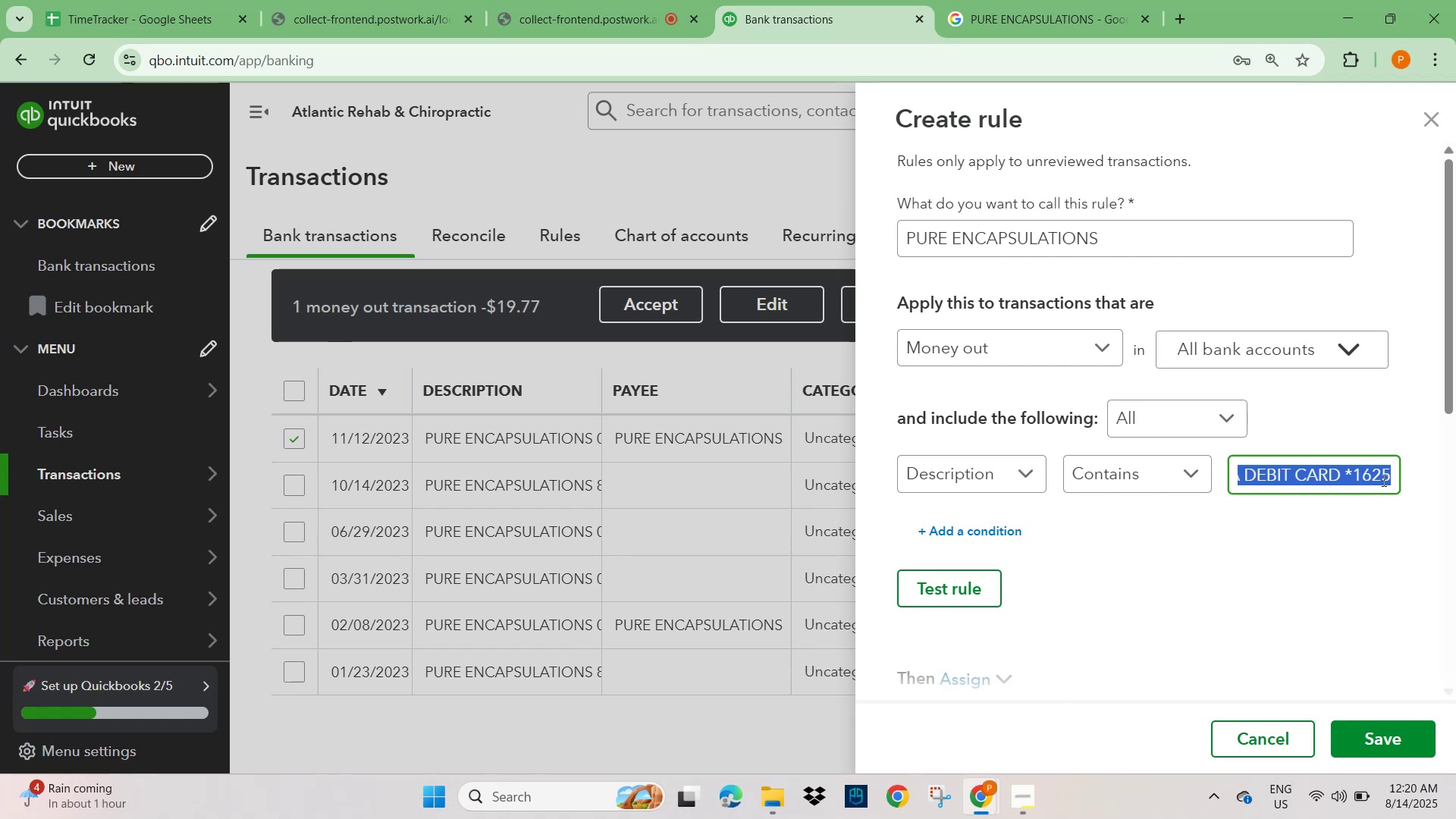 
key(Backspace)
 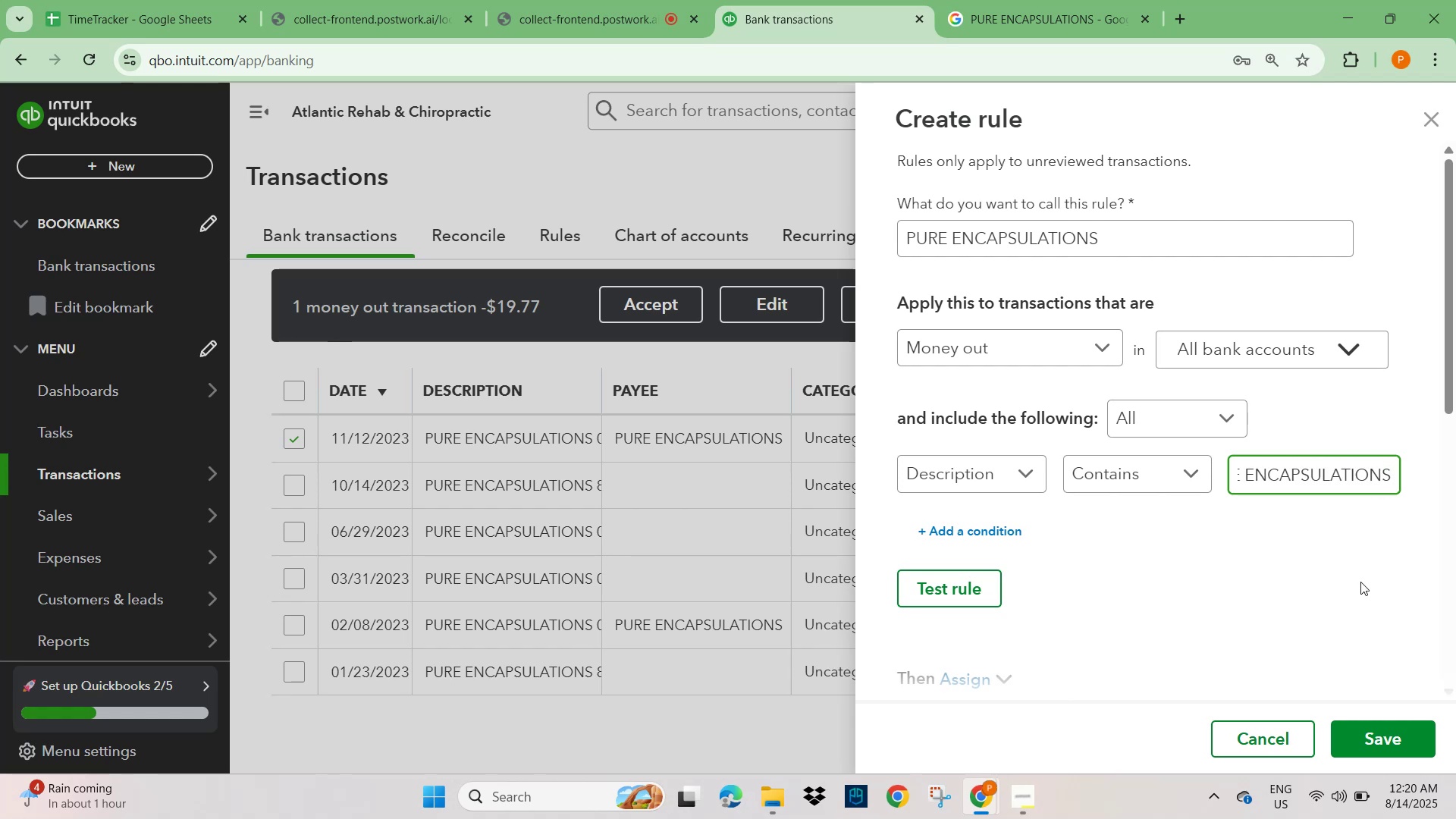 
left_click([1261, 568])
 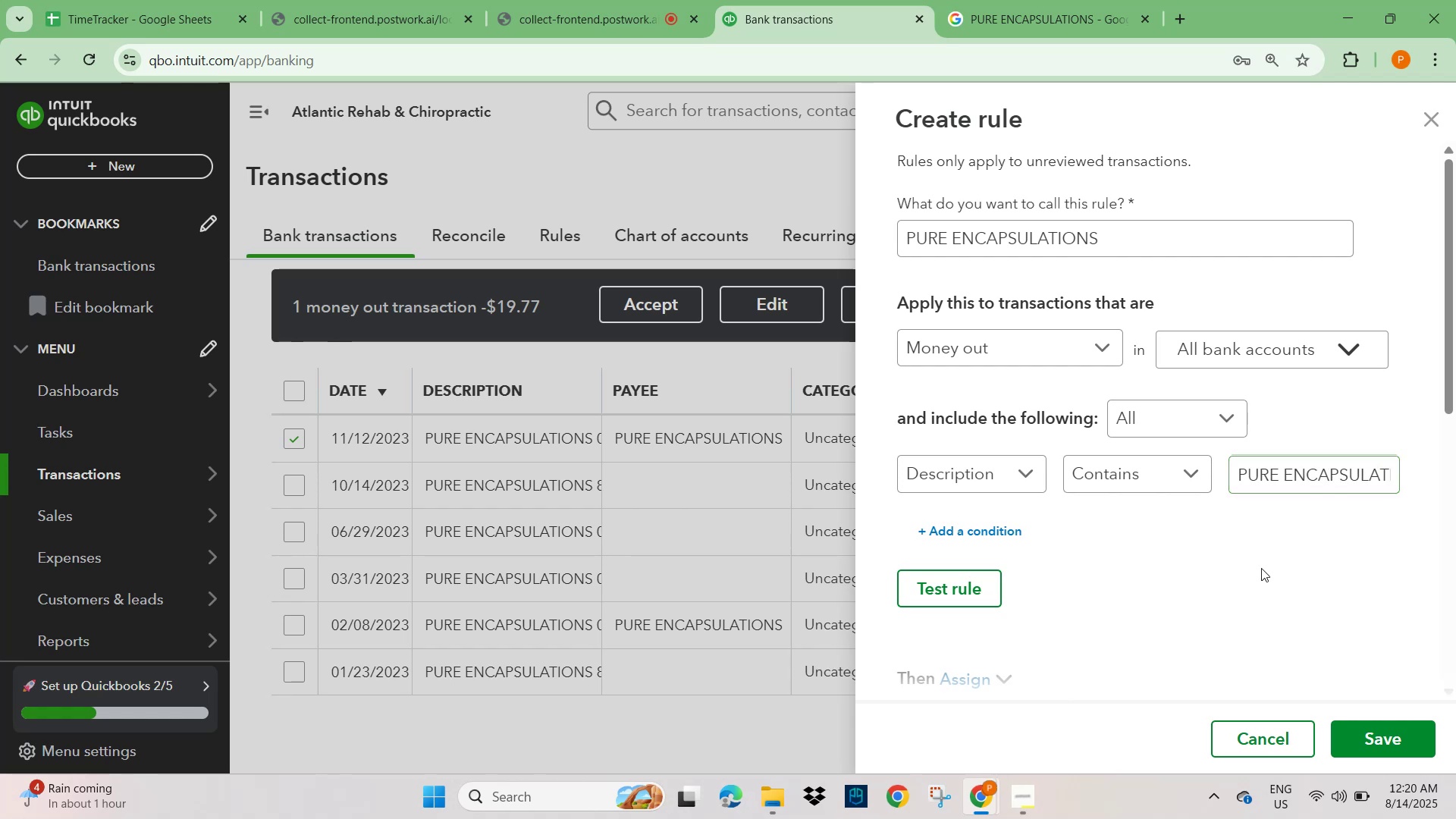 
scroll: coordinate [1065, 585], scroll_direction: down, amount: 4.0
 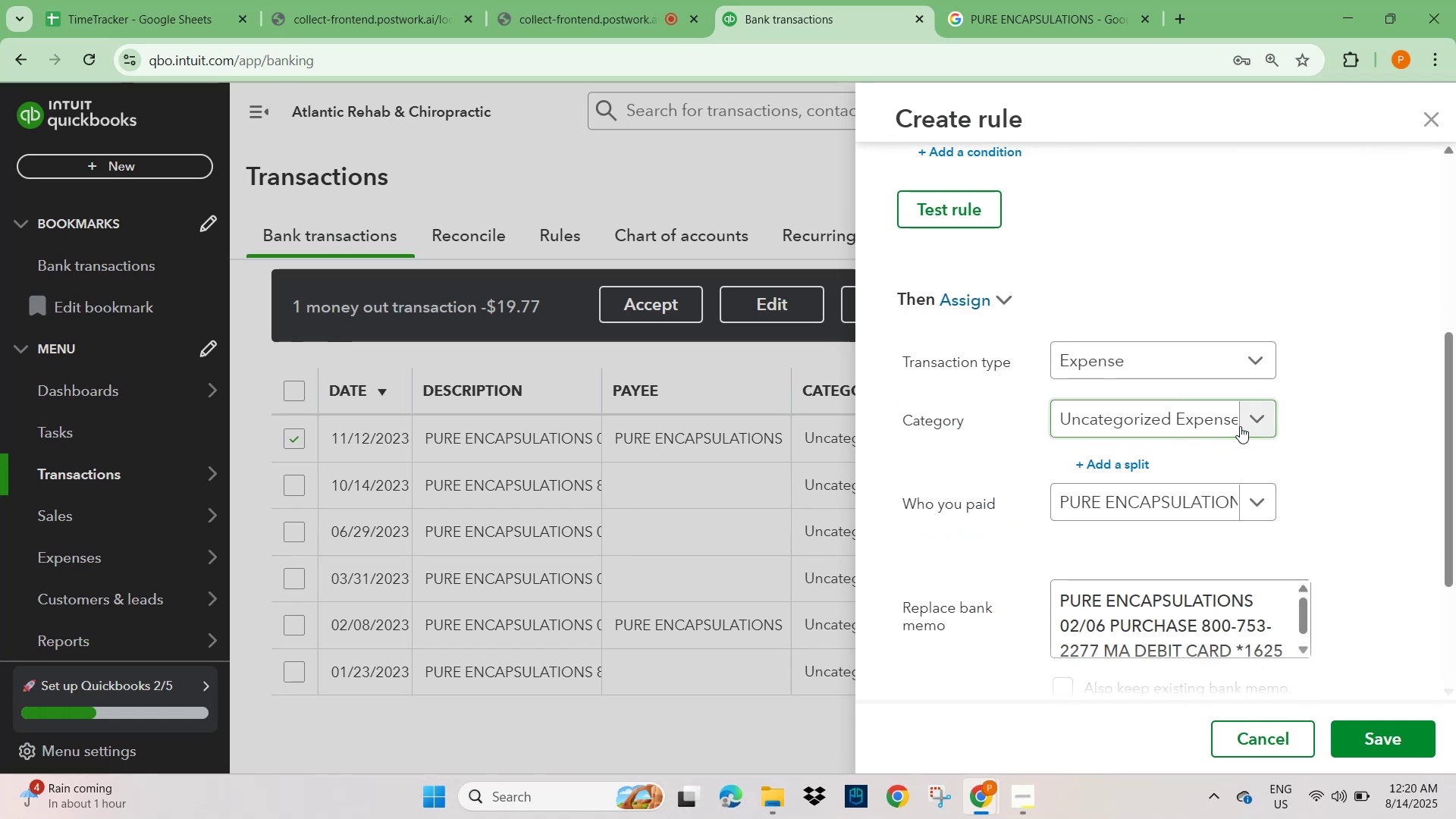 
left_click([1259, 419])
 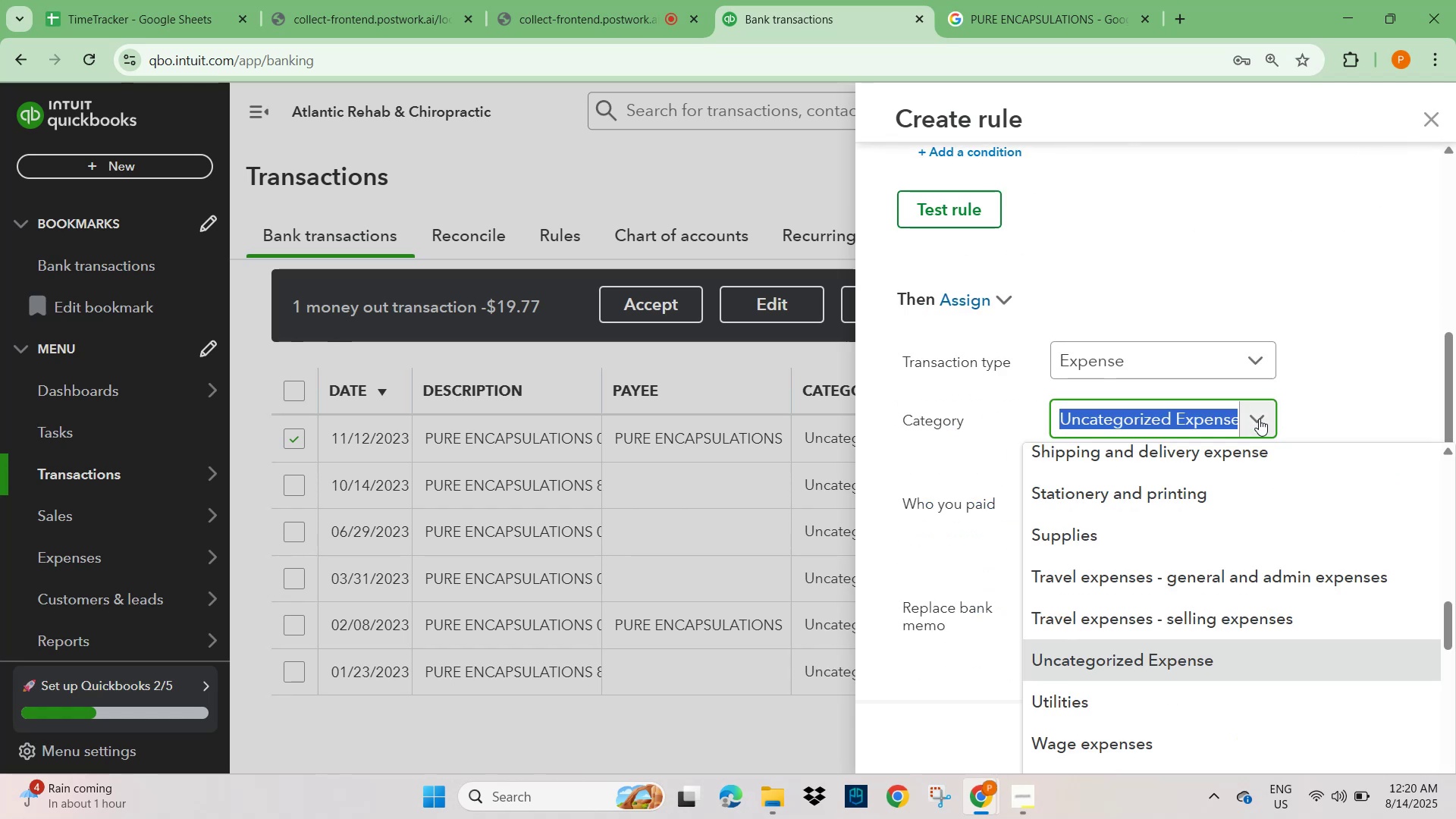 
type(MEDIC)
 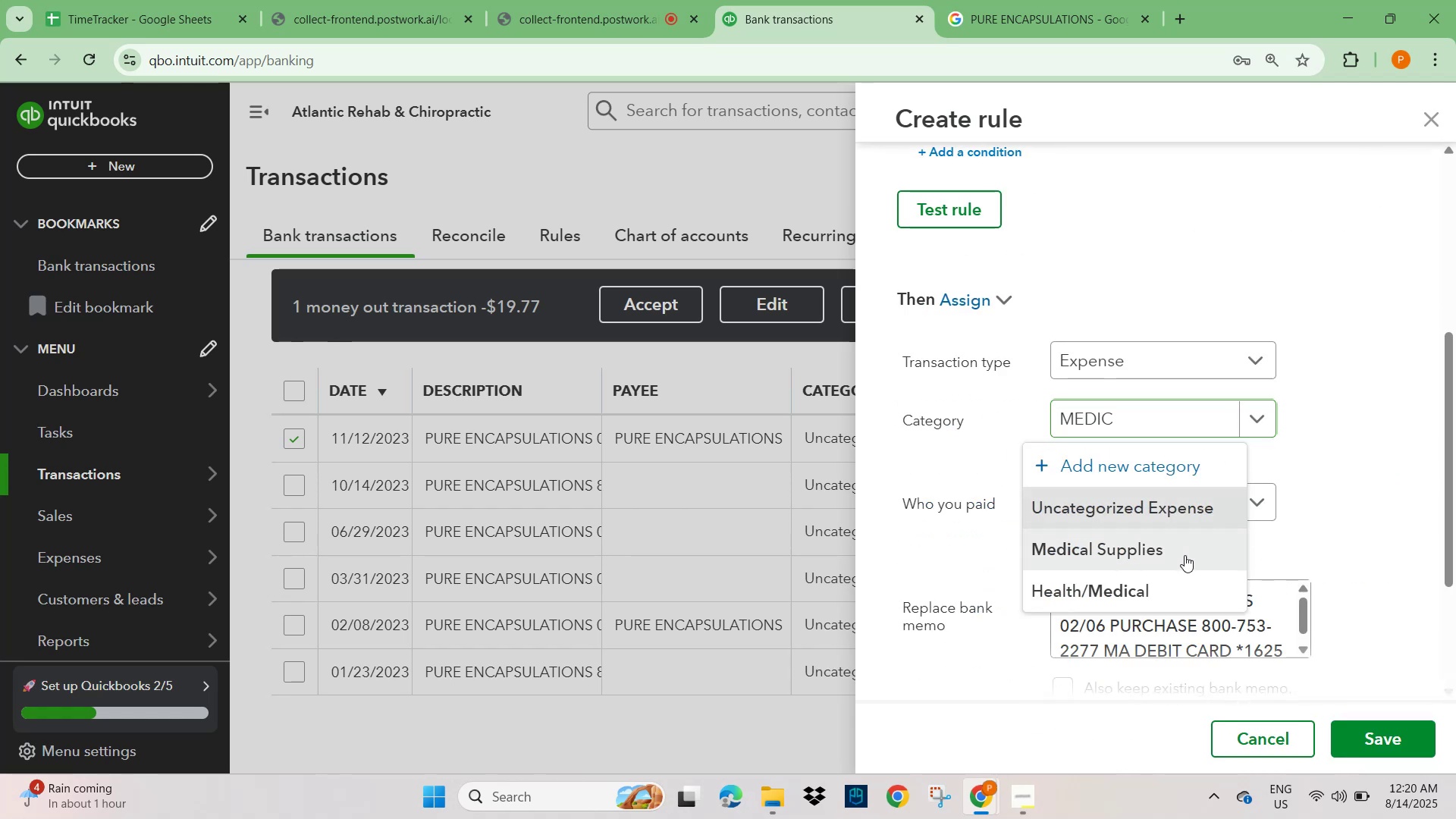 
double_click([1423, 474])
 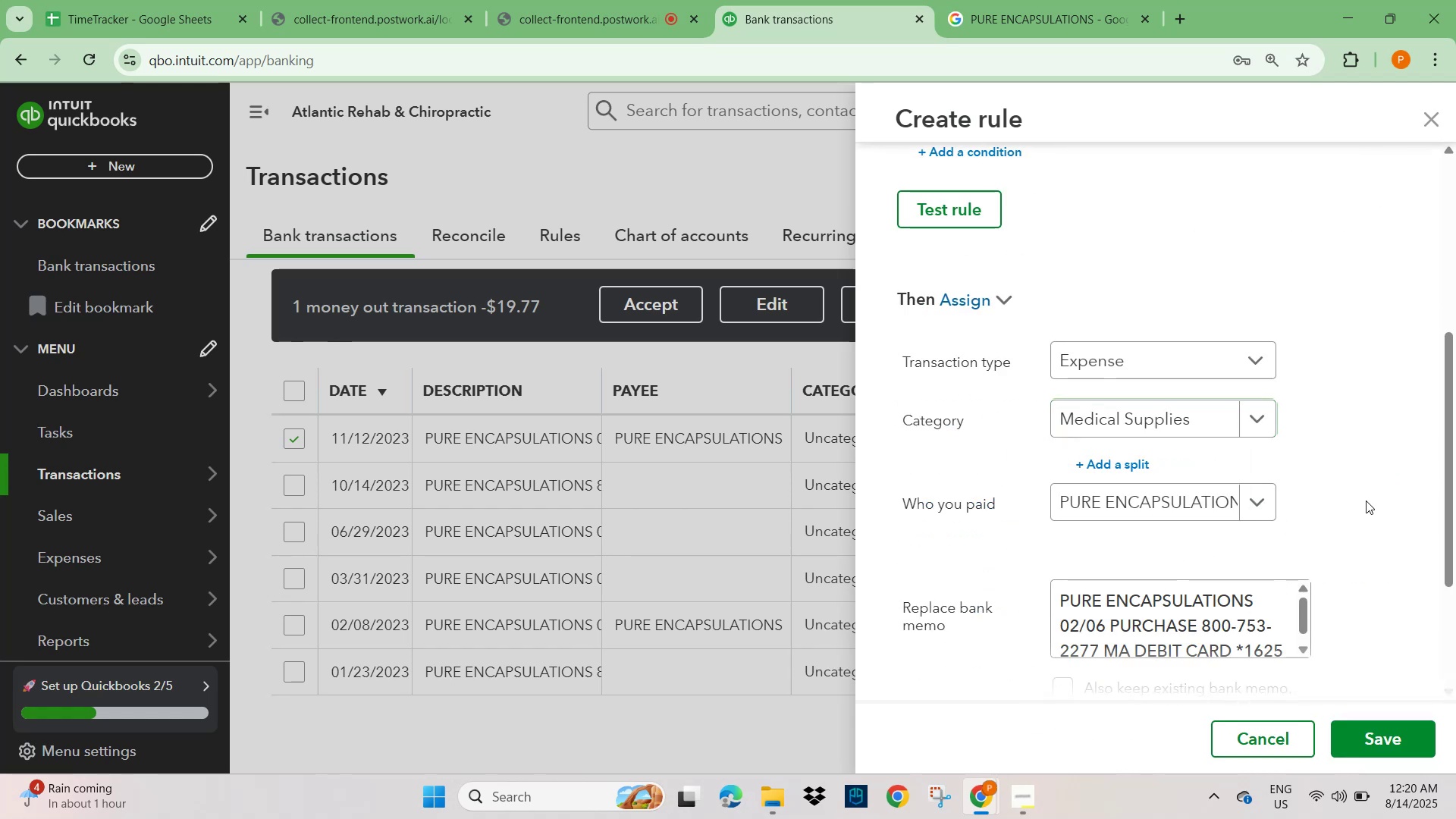 
scroll: coordinate [1368, 583], scroll_direction: down, amount: 3.0
 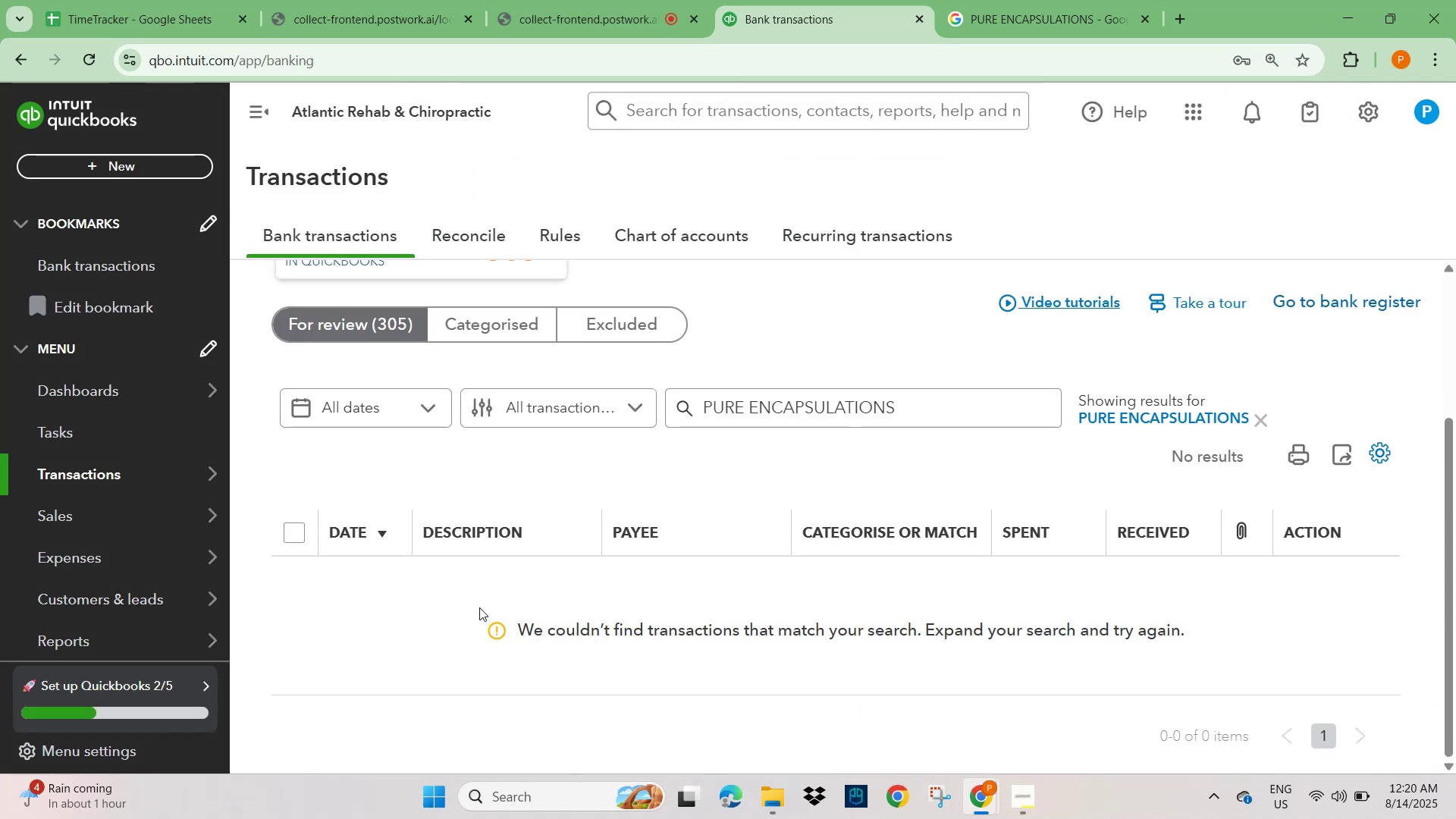 
left_click([377, 325])
 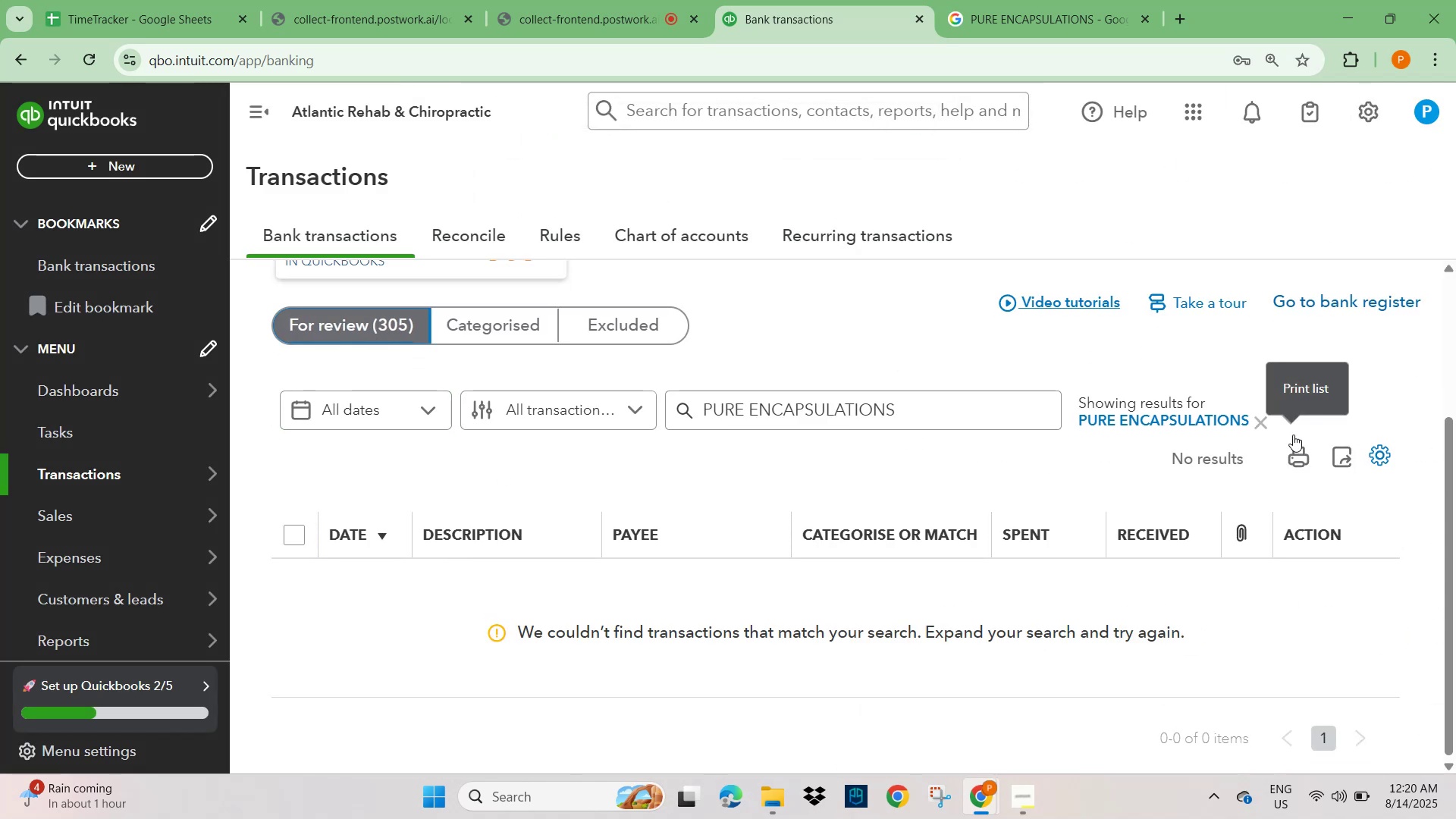 
left_click([1262, 413])
 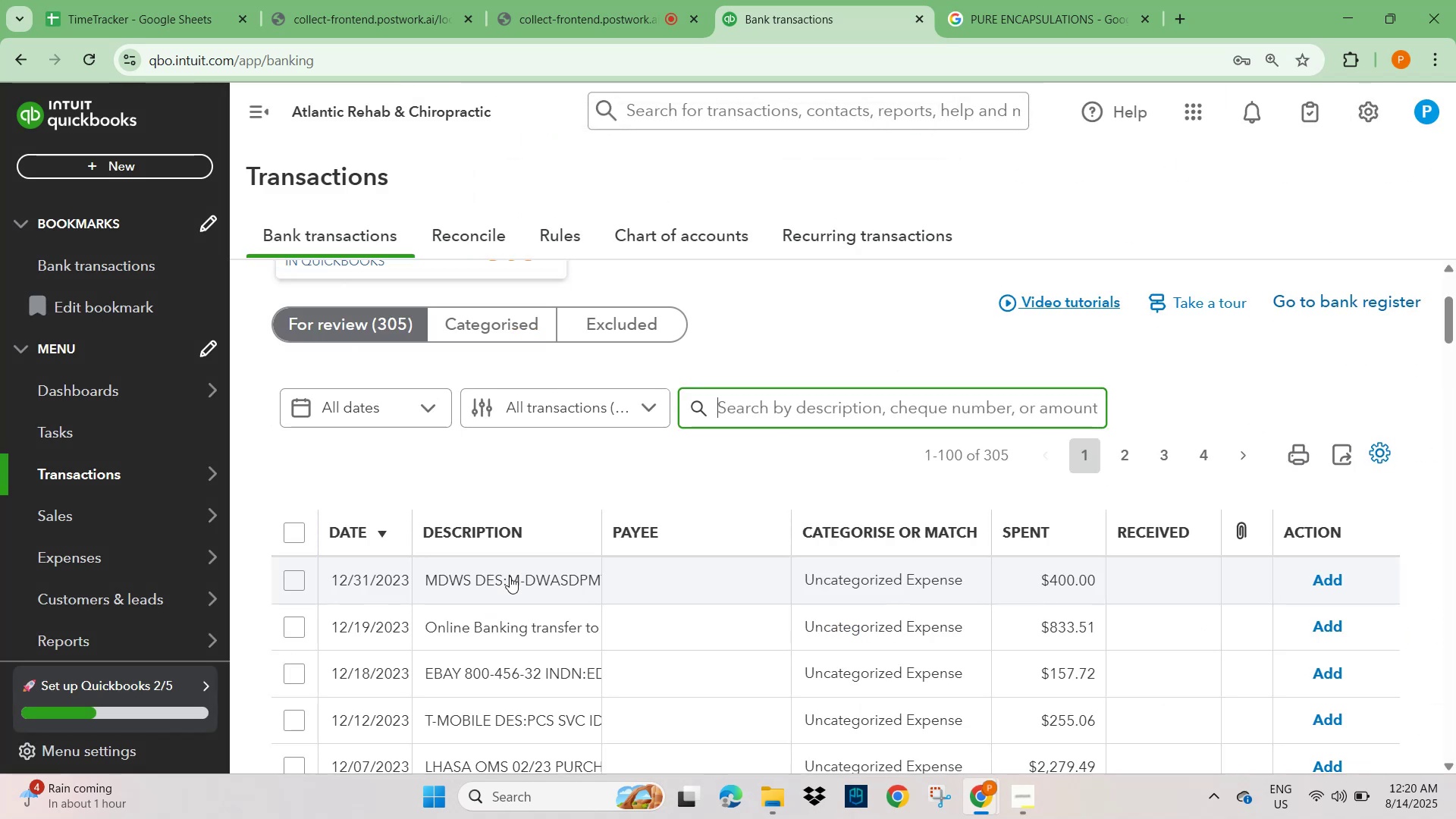 
scroll: coordinate [510, 579], scroll_direction: down, amount: 3.0
 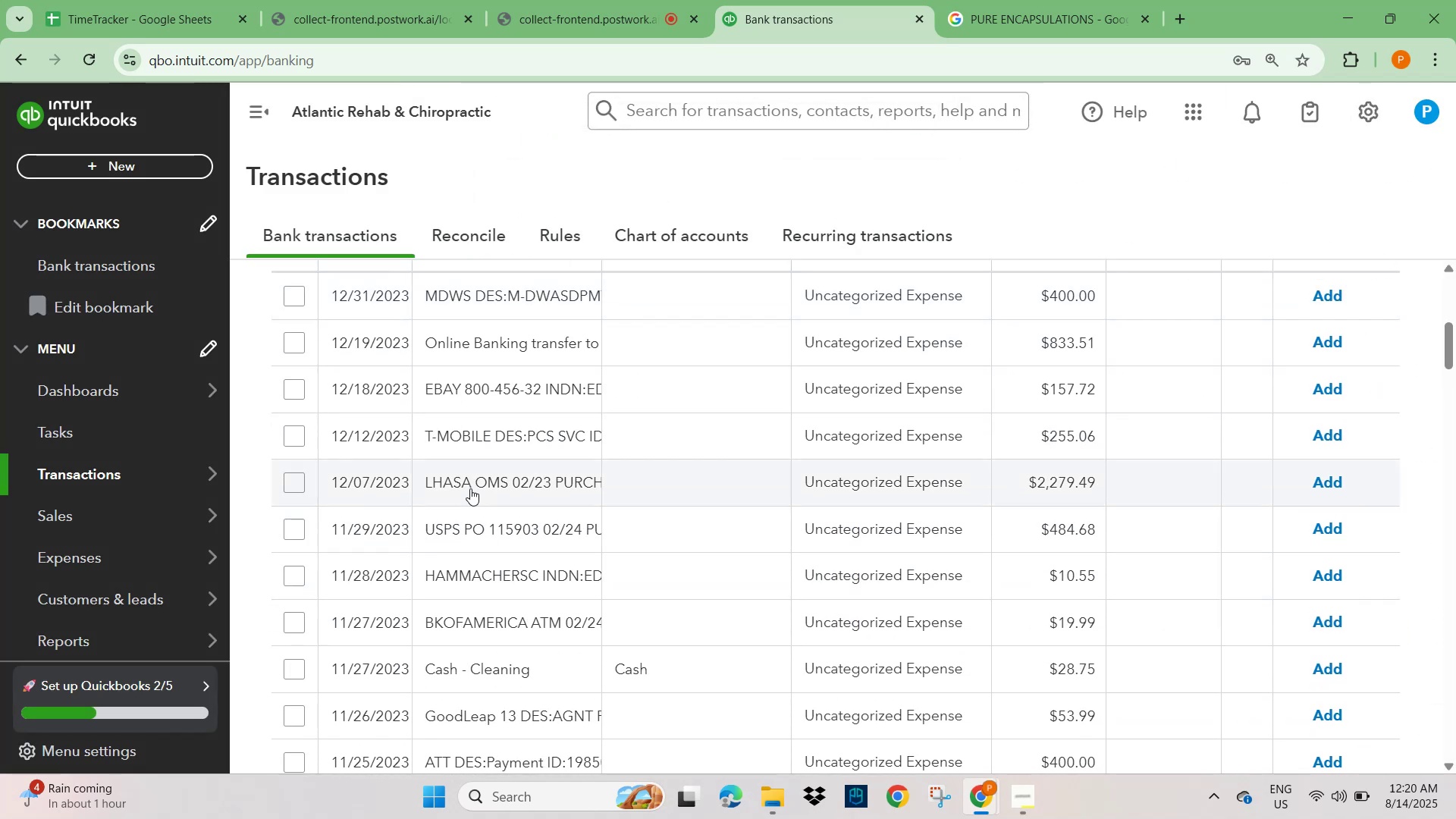 
left_click([470, 488])
 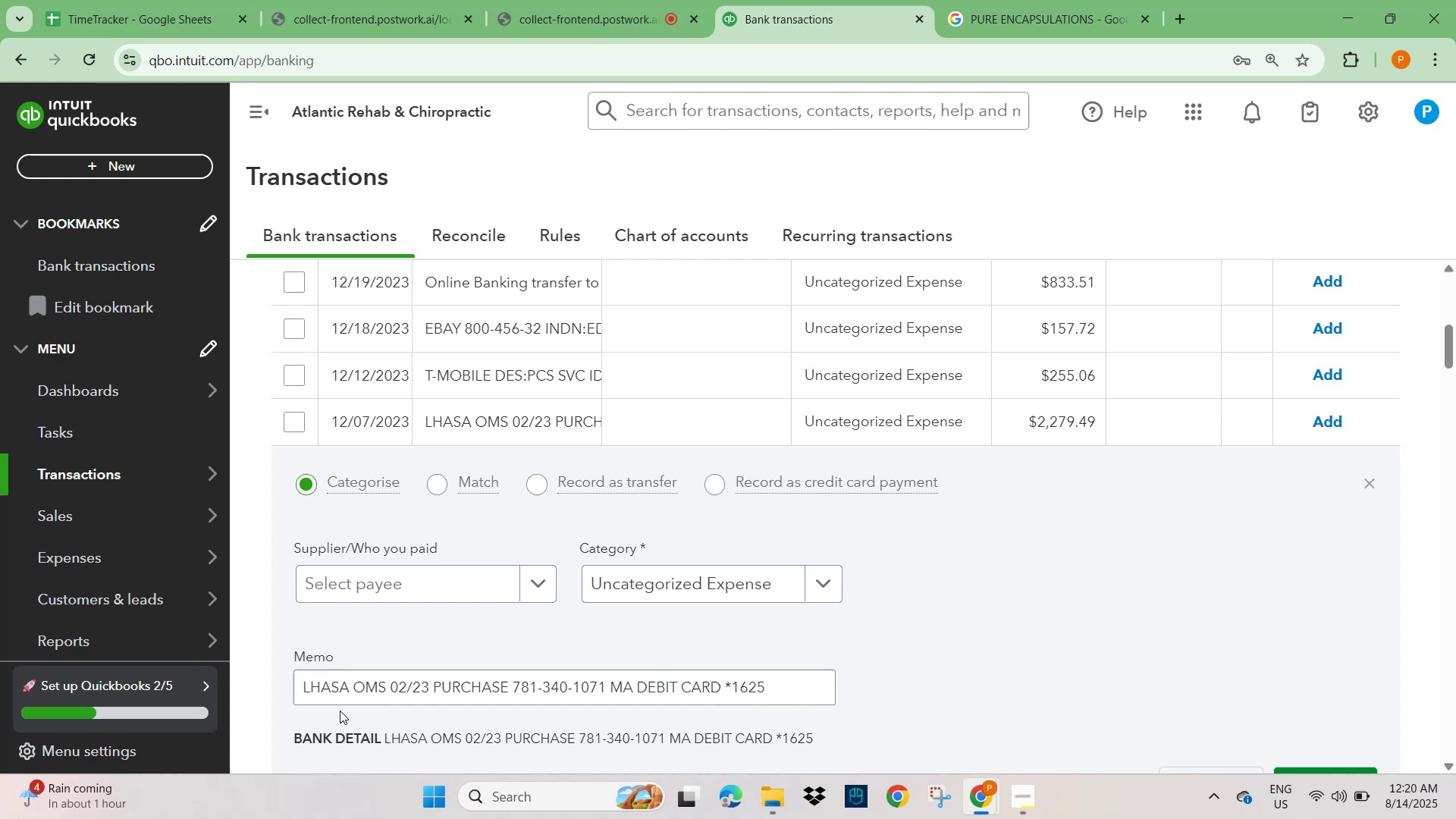 
left_click_drag(start_coordinate=[383, 689], to_coordinate=[290, 686])
 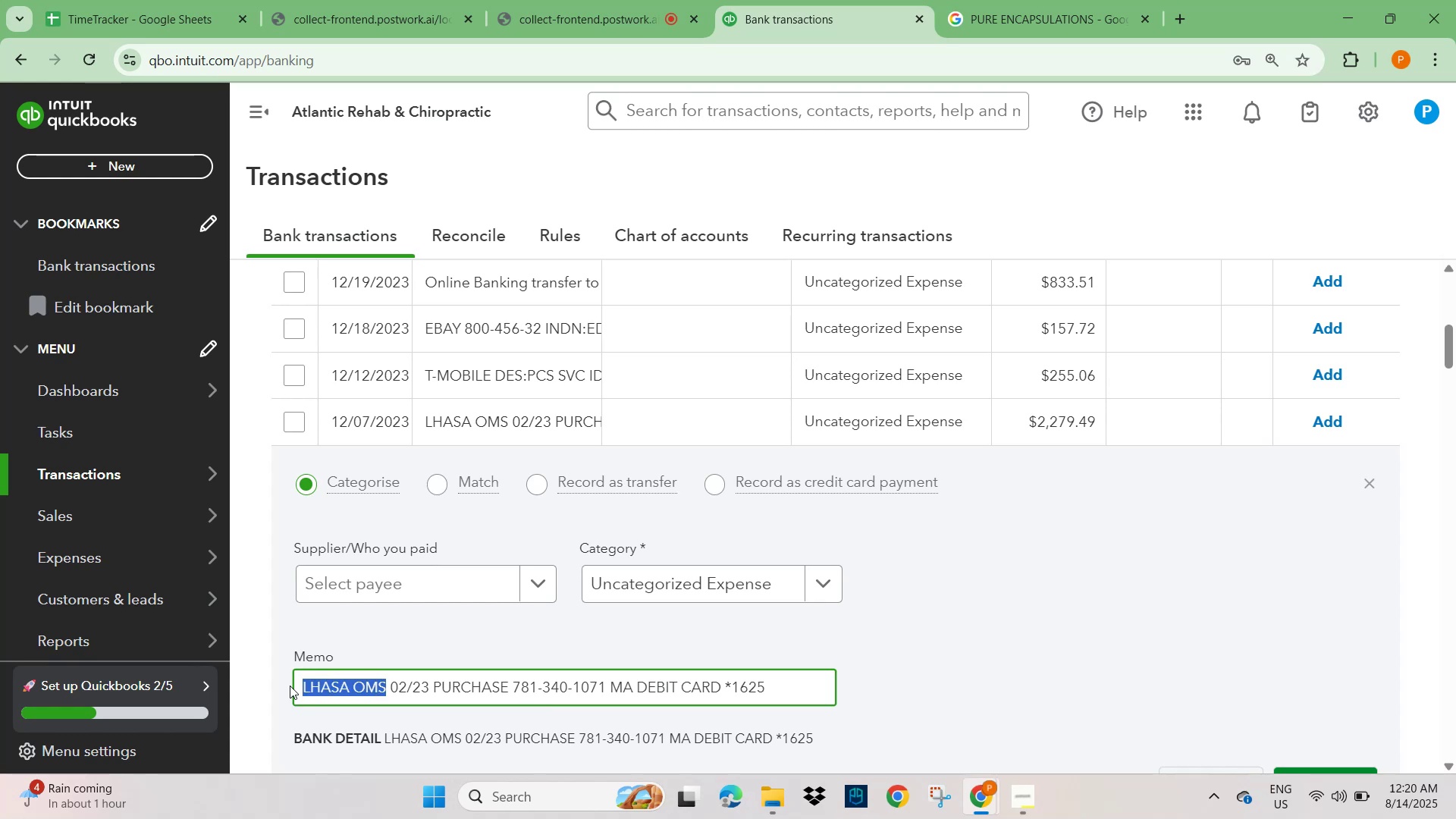 
key(Control+C)
 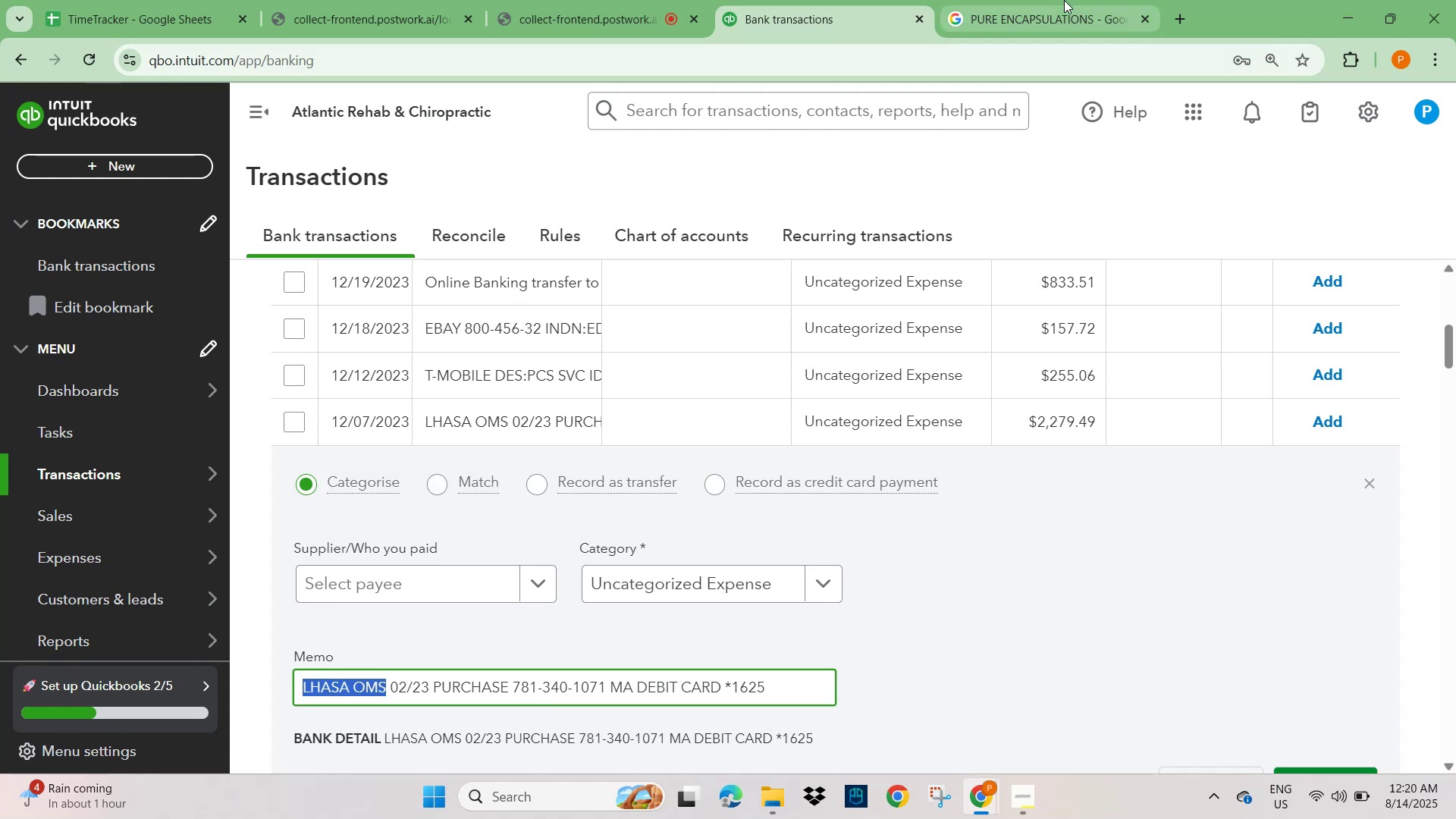 
left_click([1053, 20])
 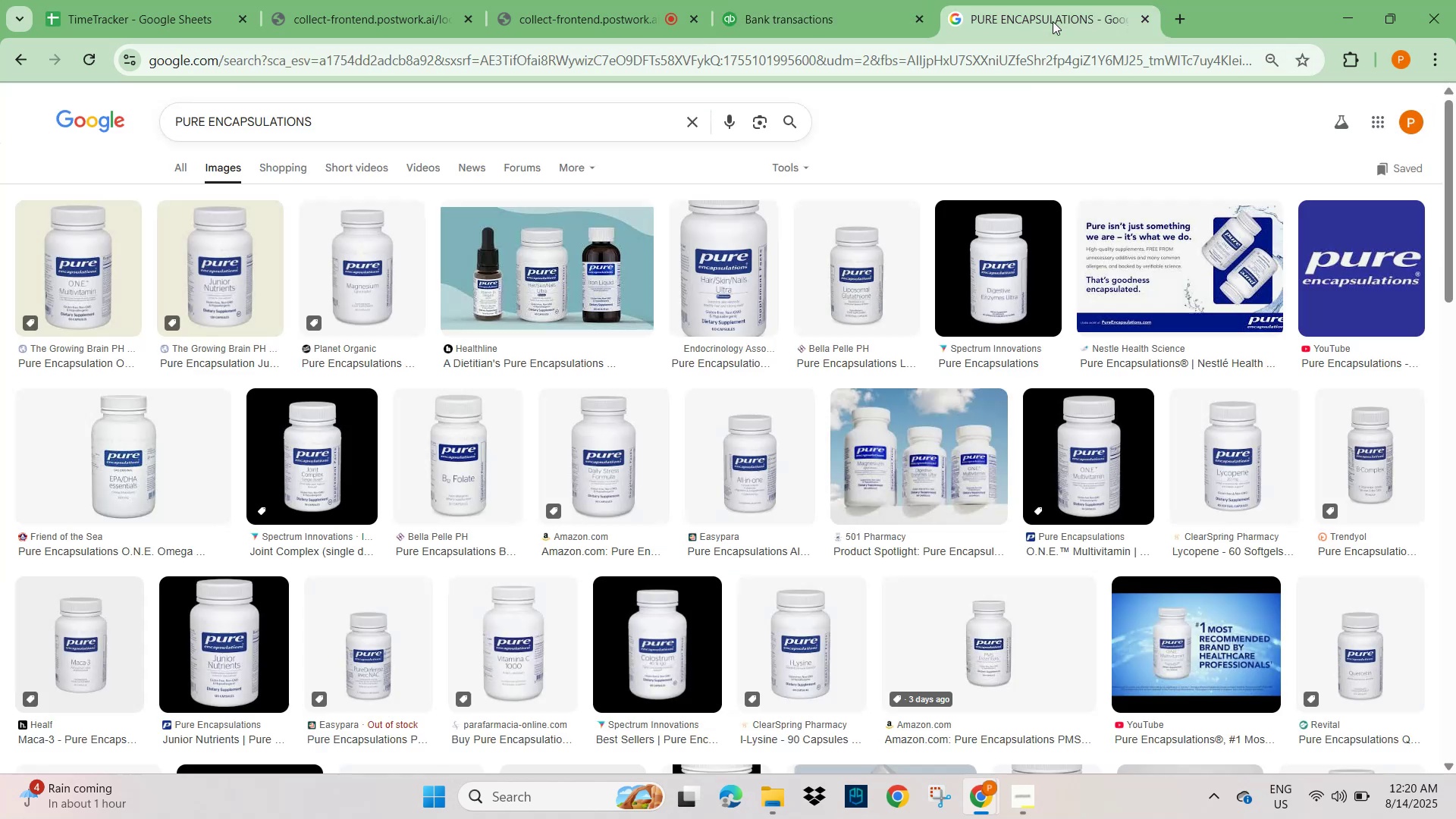 
key(Control+V)
 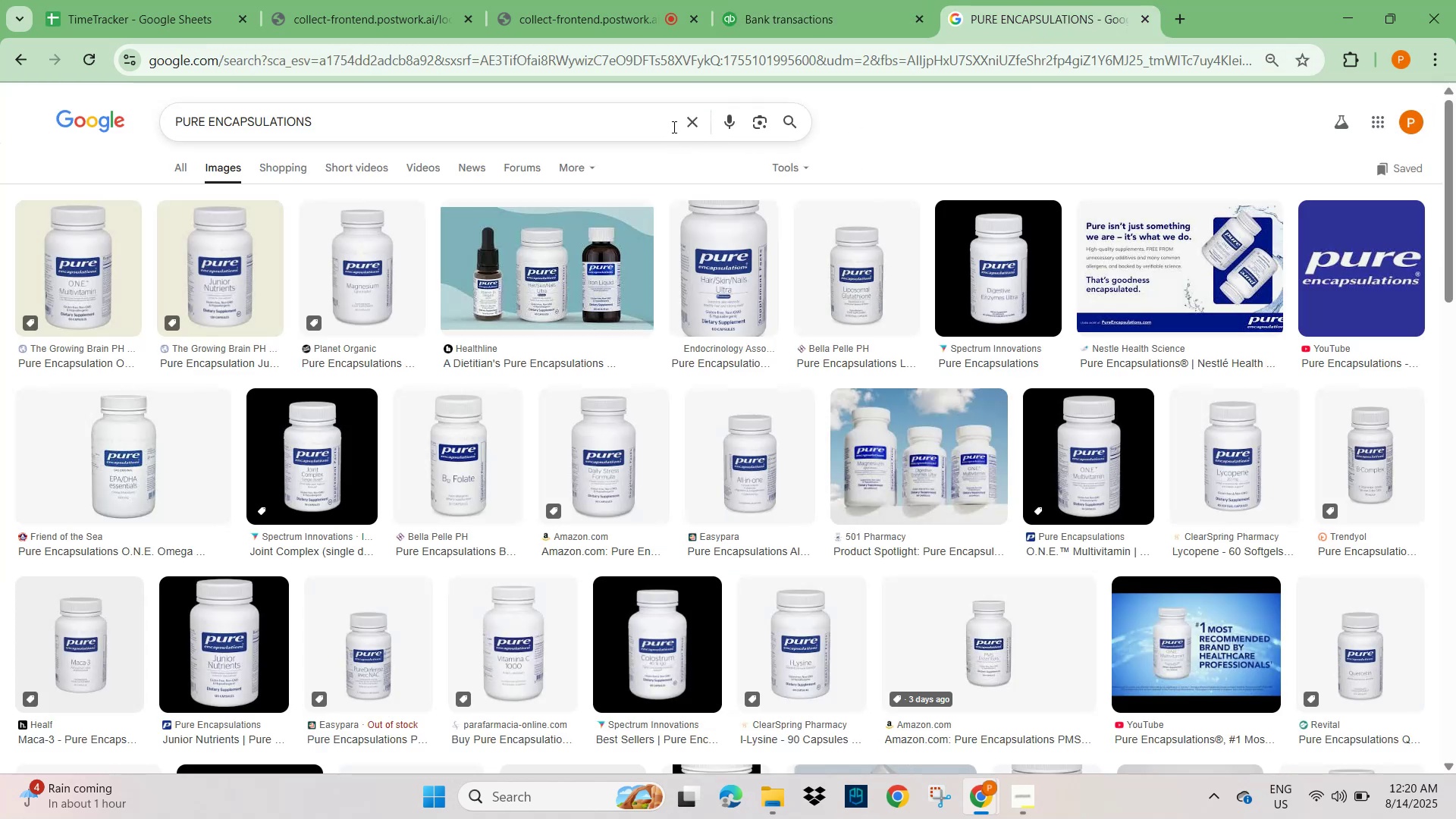 
left_click([692, 131])
 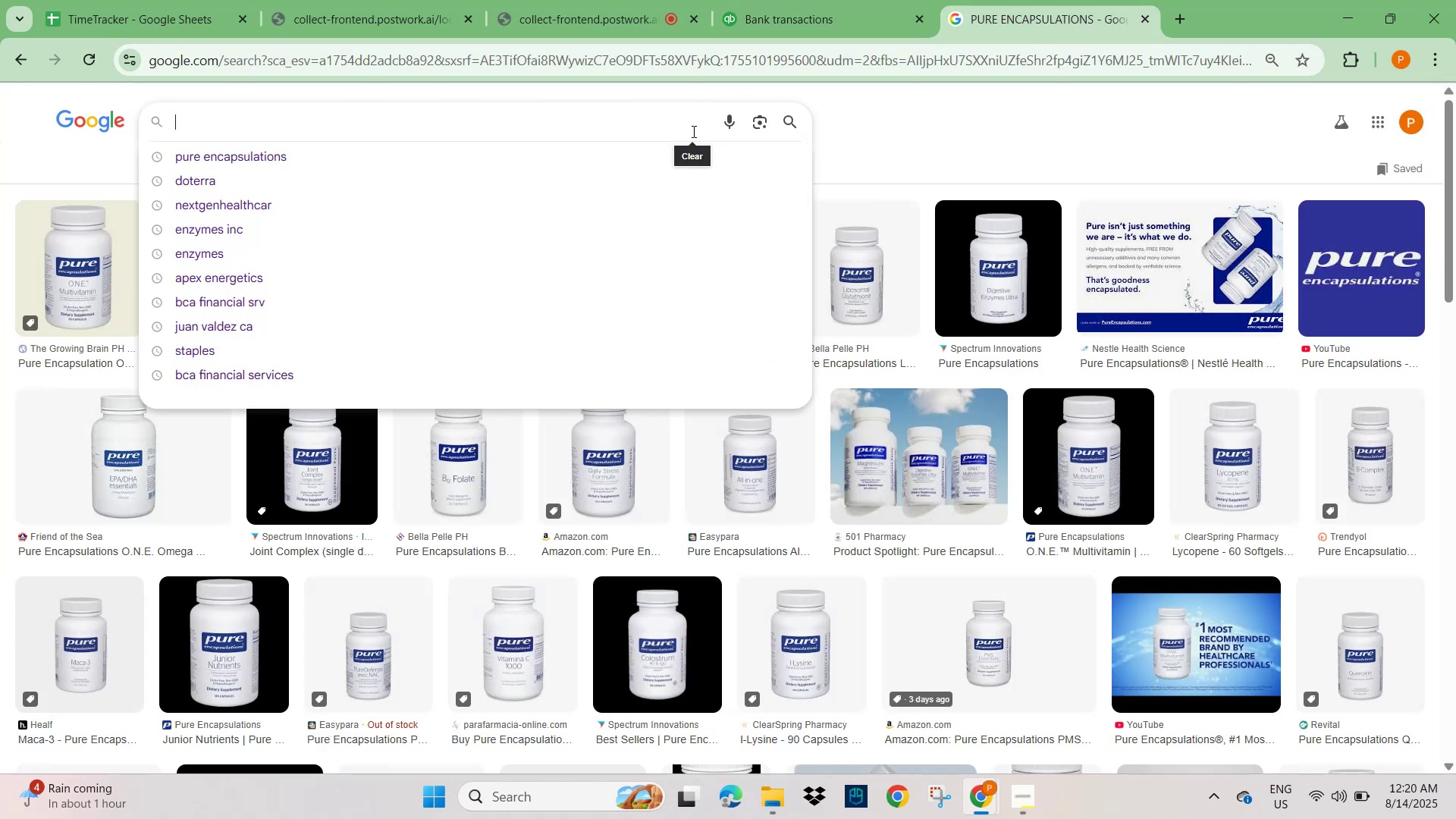 
key(Control+ControlLeft)
 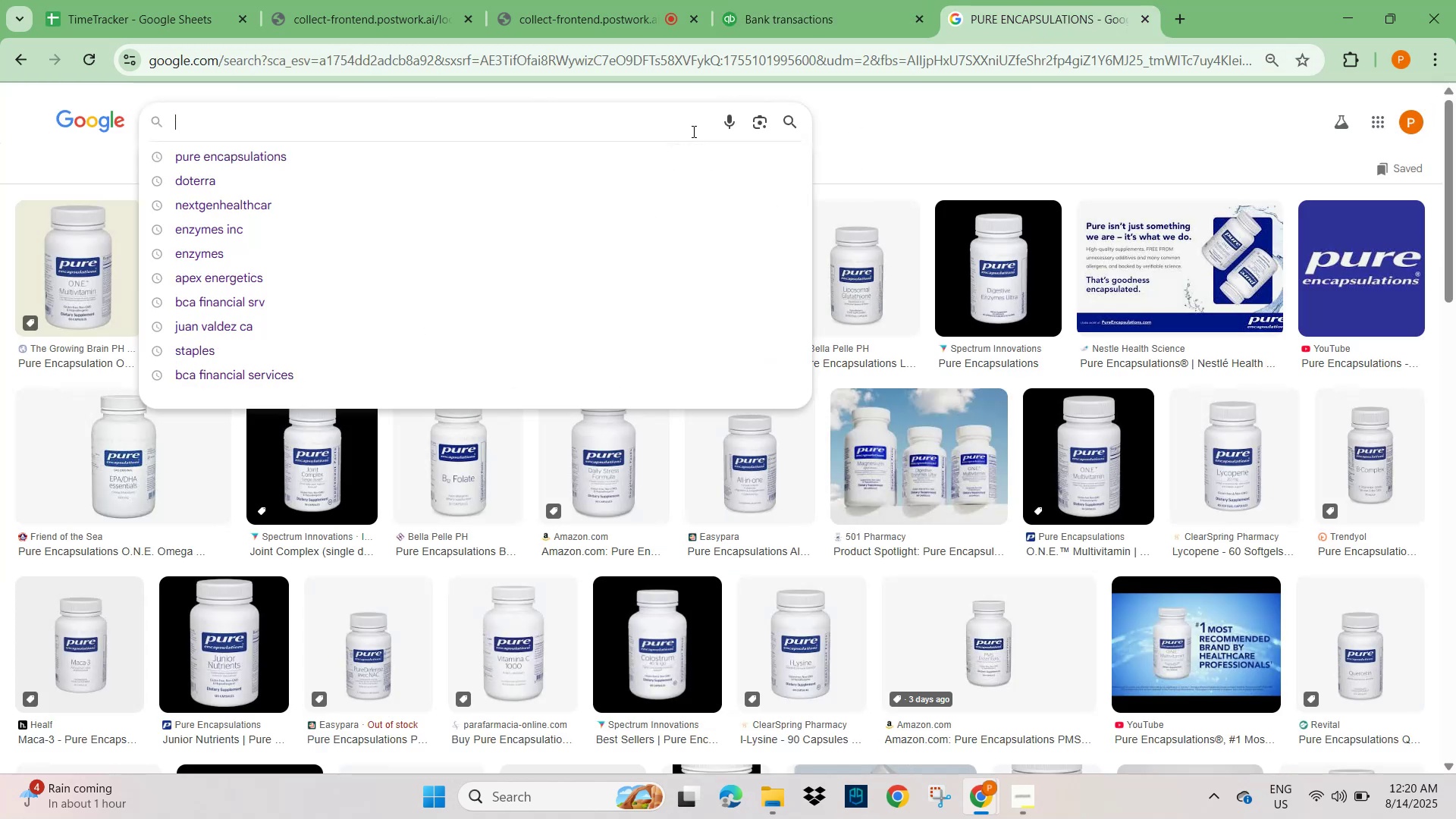 
key(Control+V)
 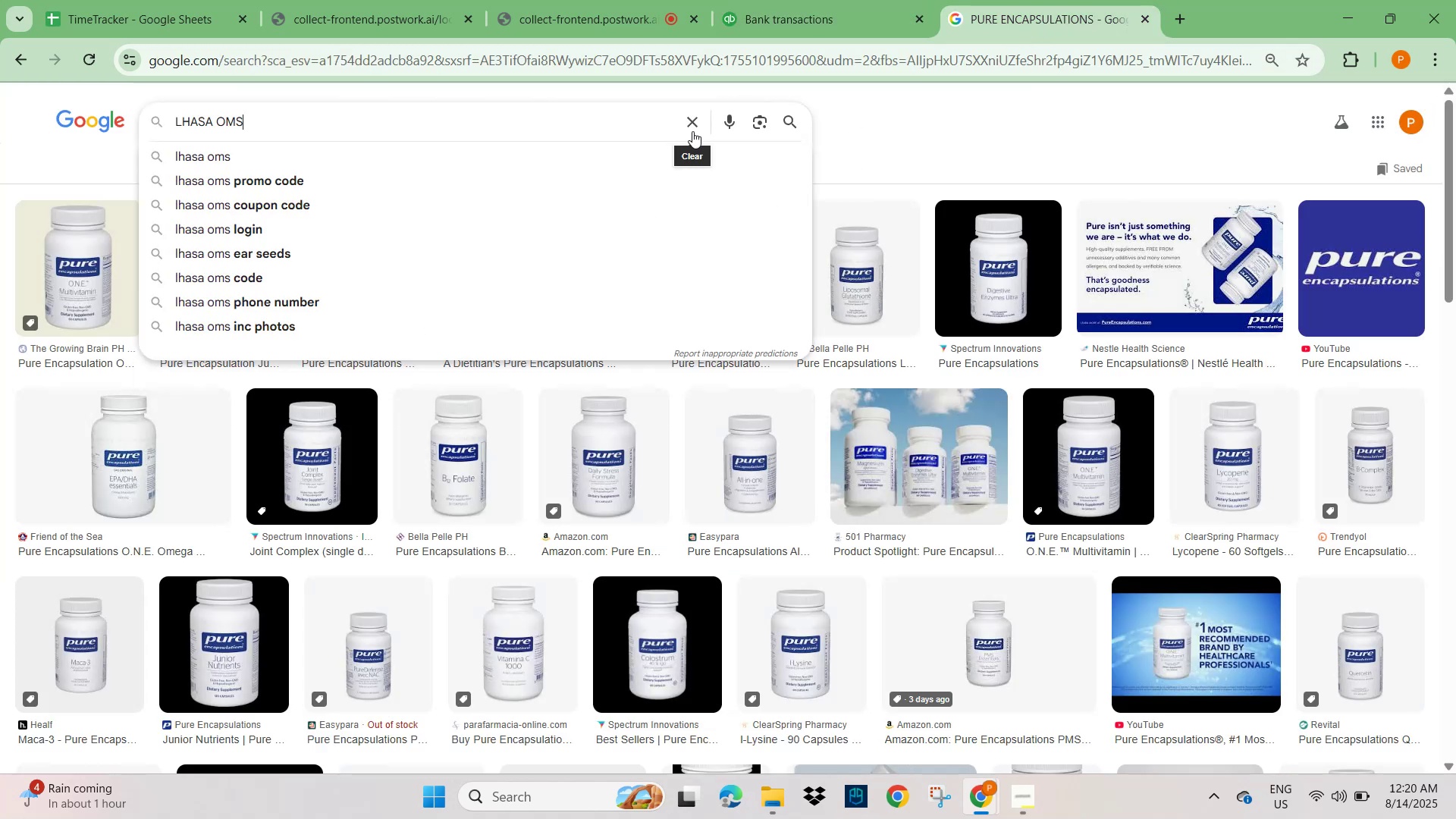 
key(NumpadEnter)
 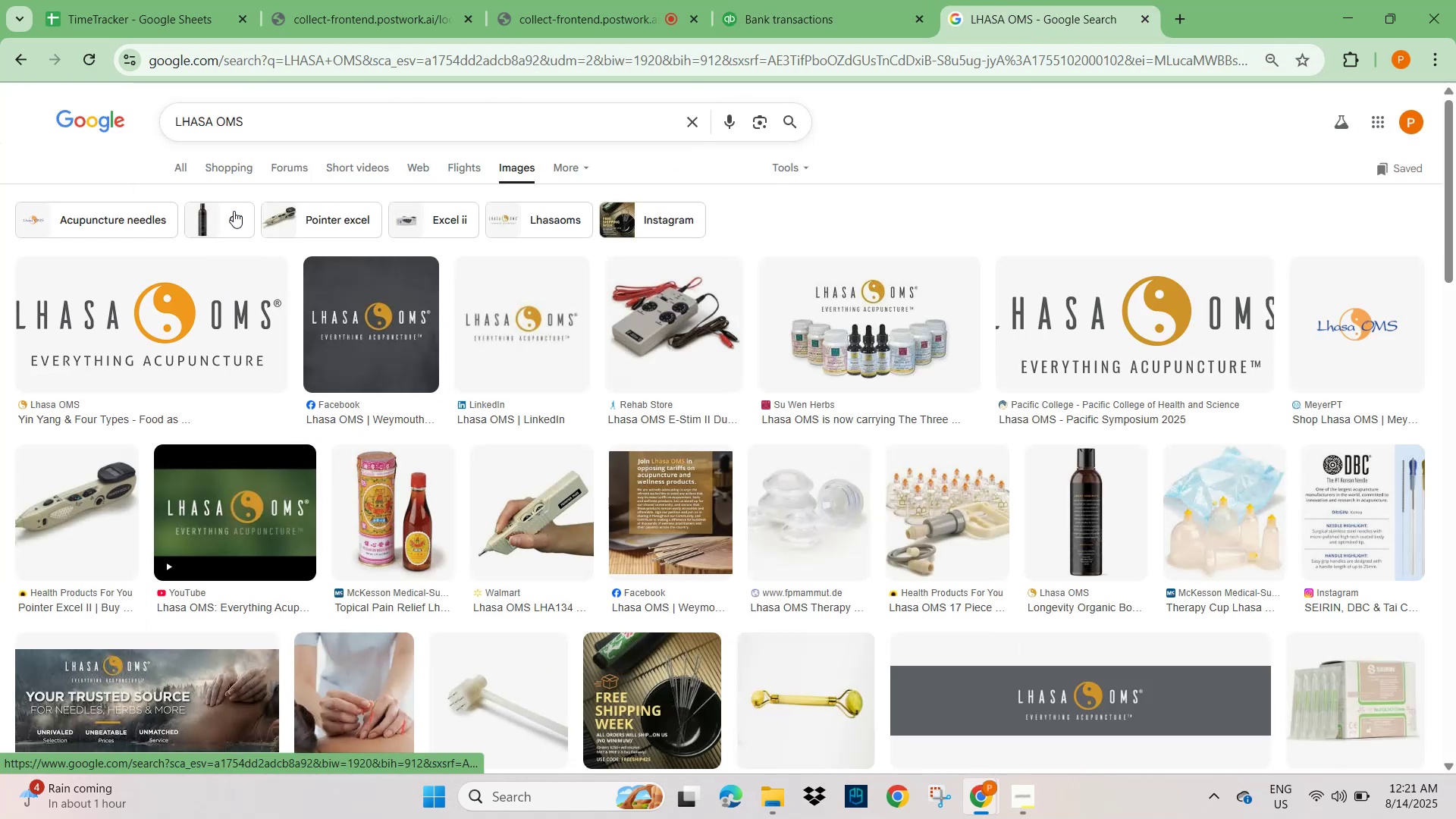 
left_click([189, 174])
 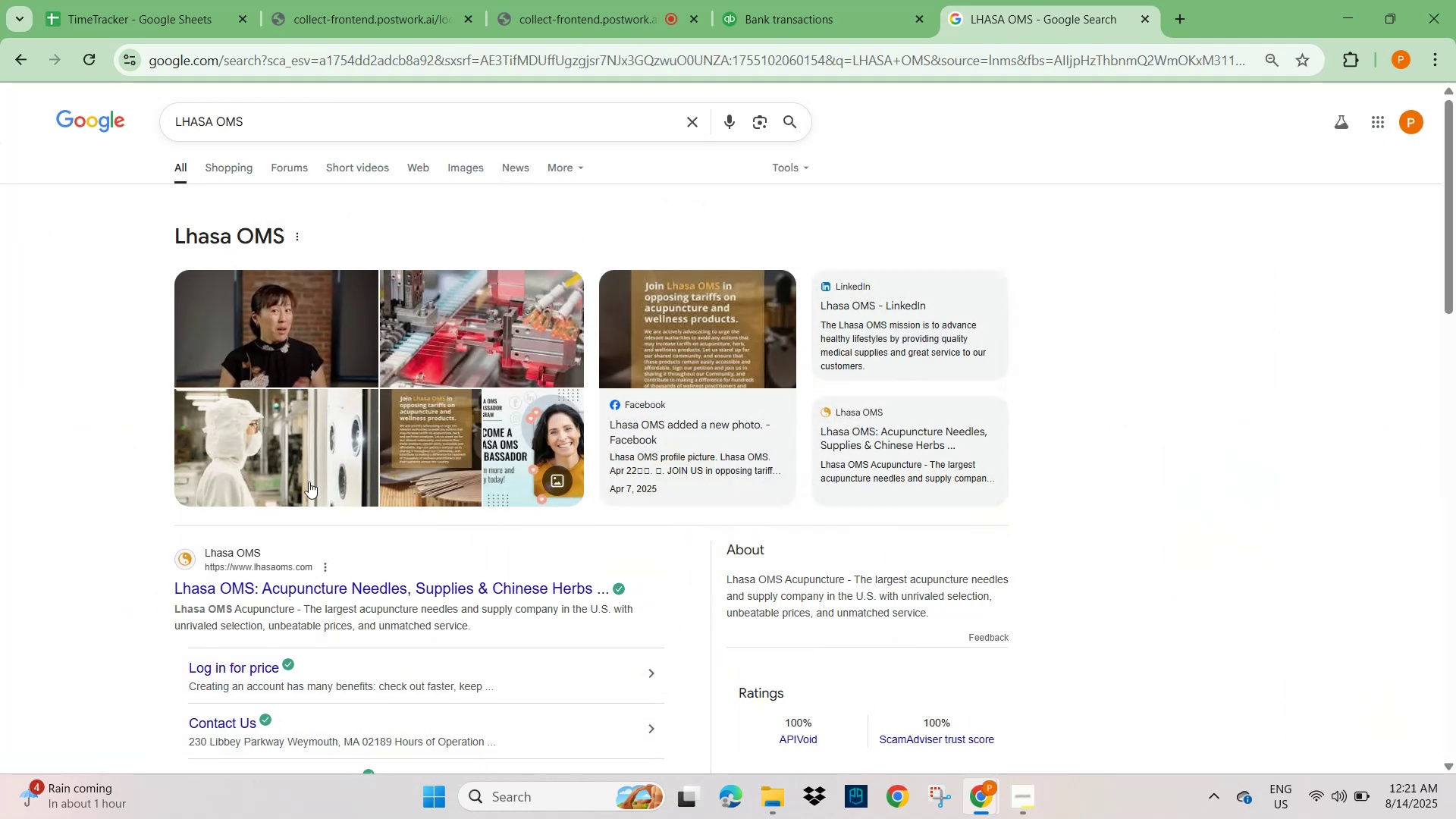 
wait(5.2)
 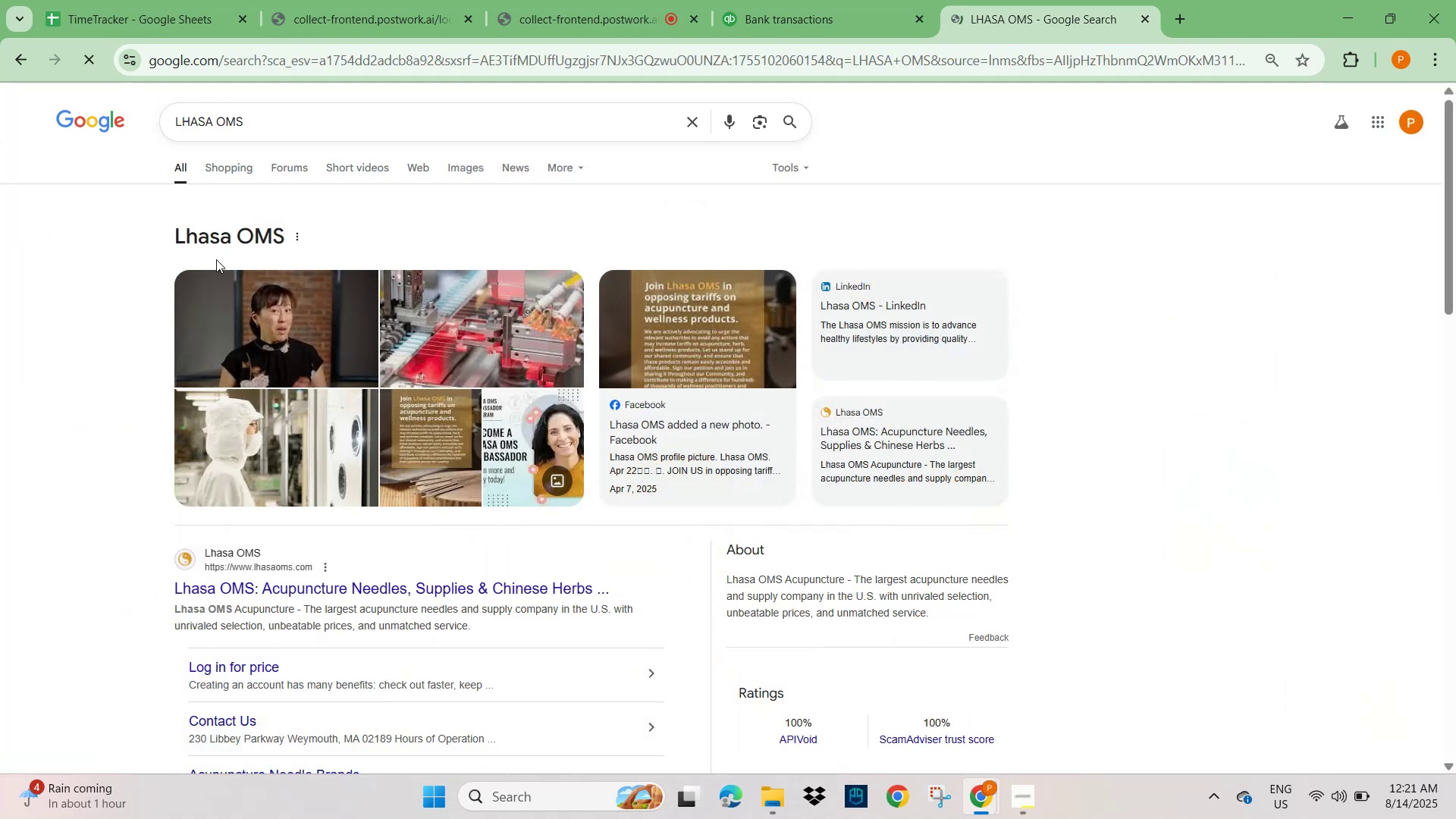 
left_click([795, 14])
 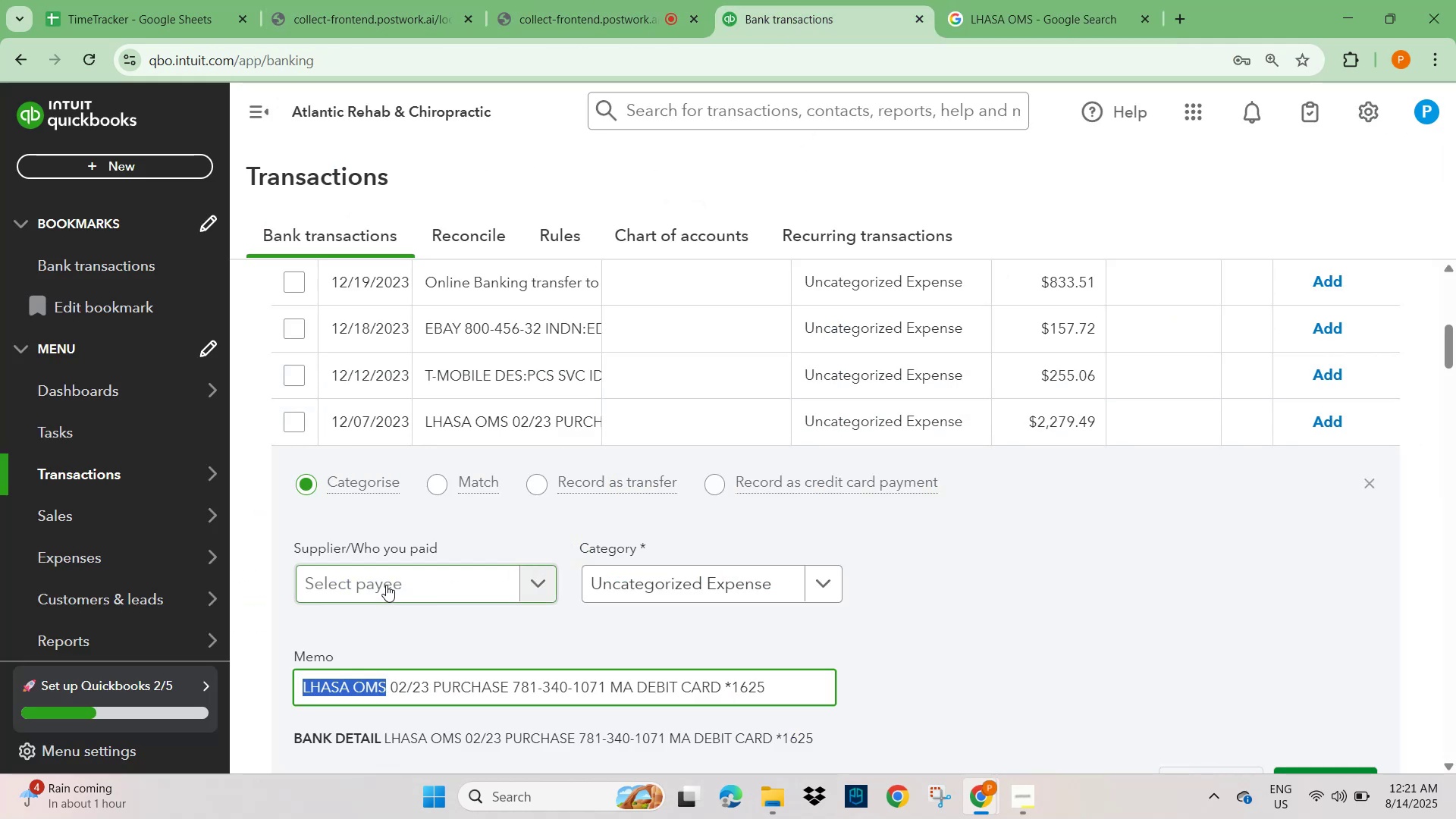 
scroll: coordinate [783, 317], scroll_direction: up, amount: 3.0
 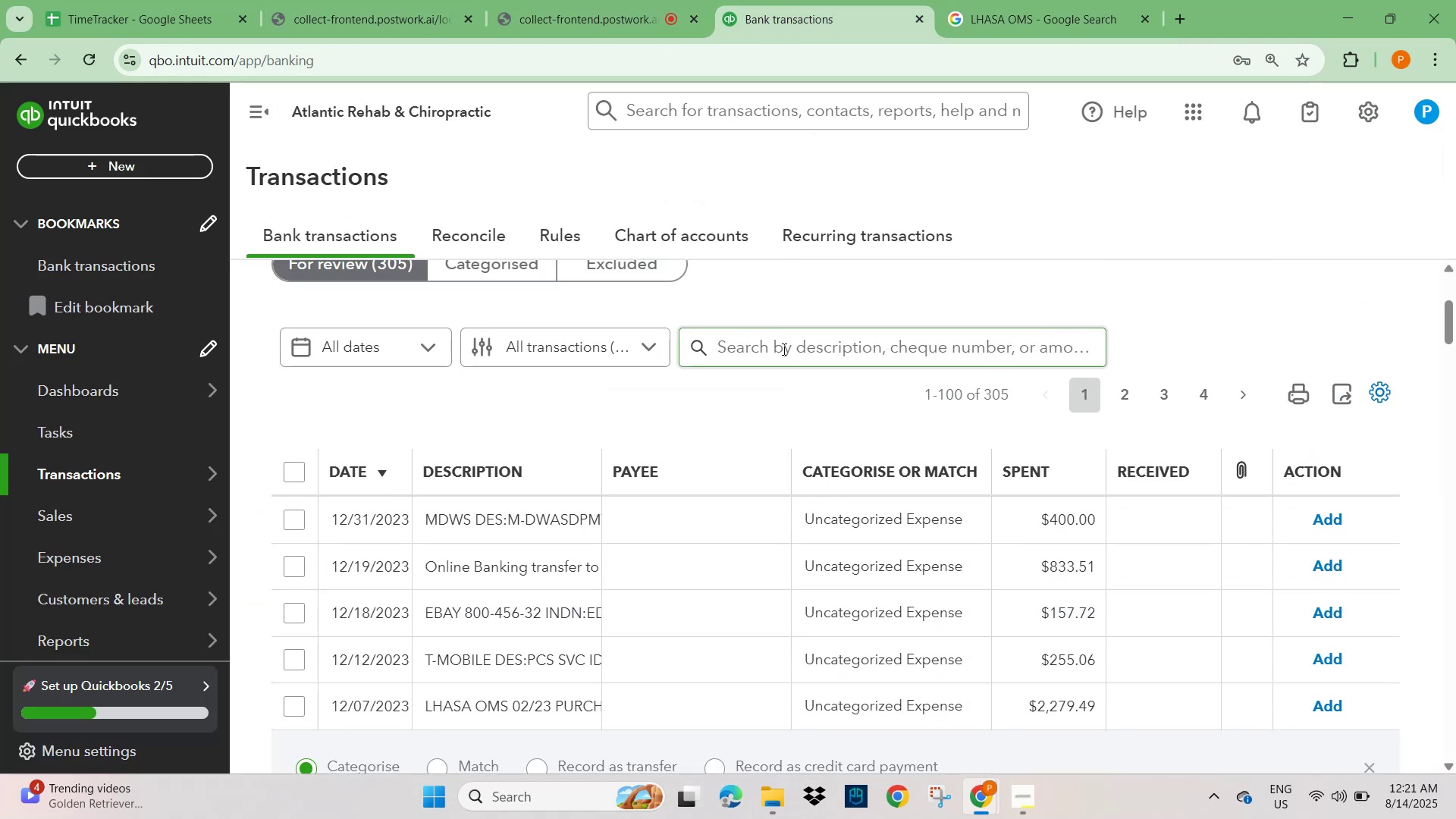 
left_click([783, 349])
 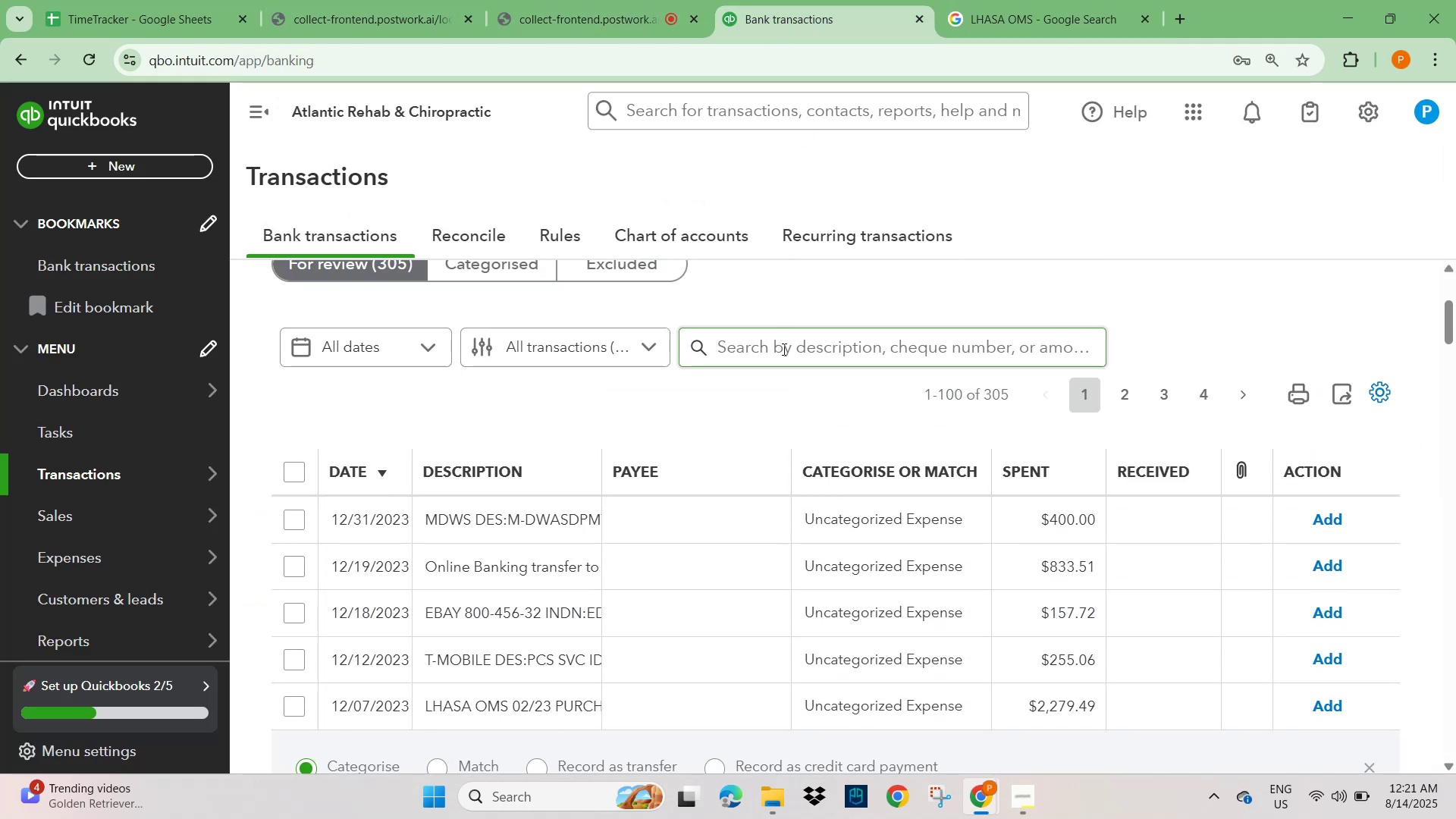 
key(Control+V)
 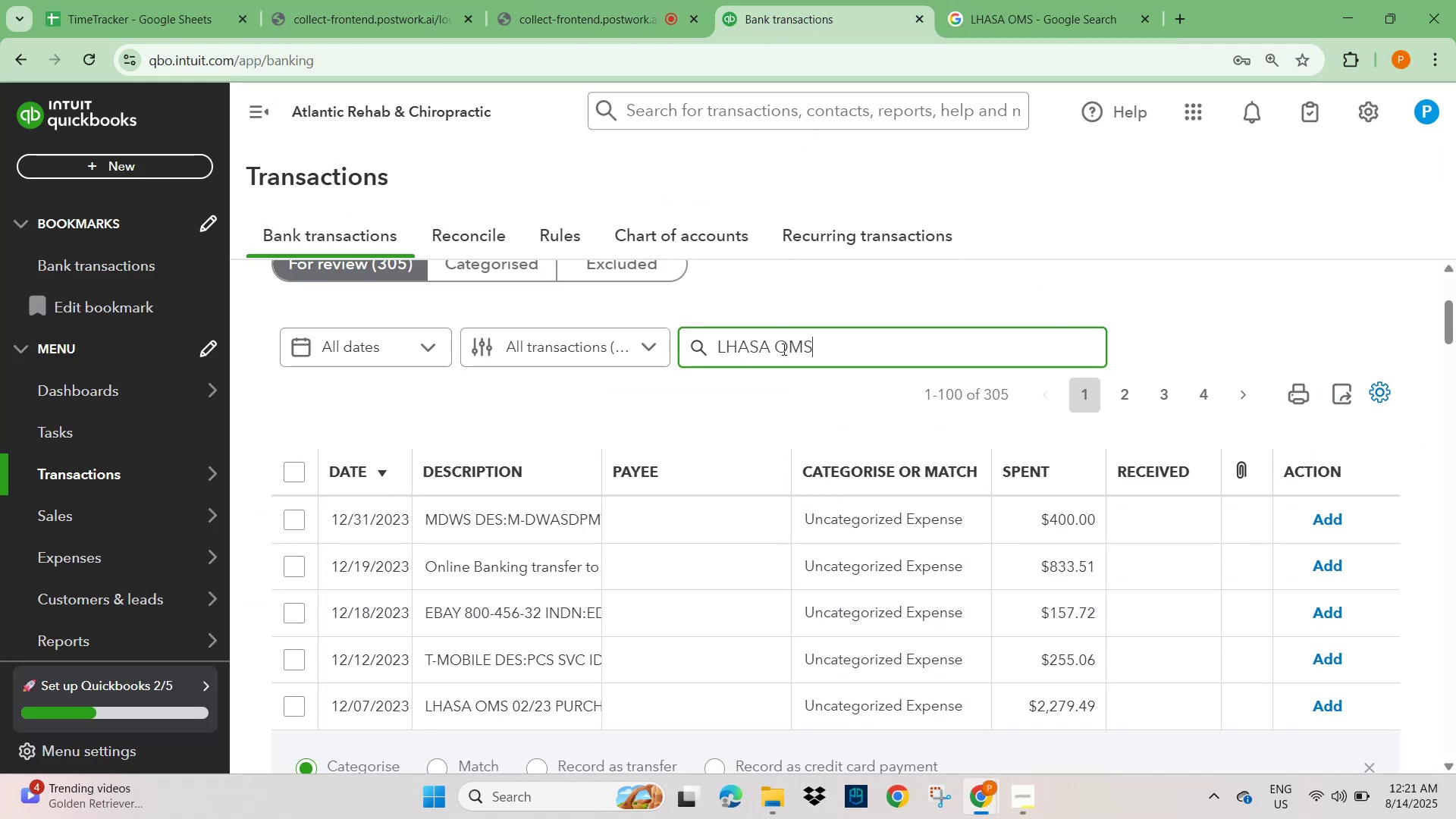 
key(NumpadEnter)
 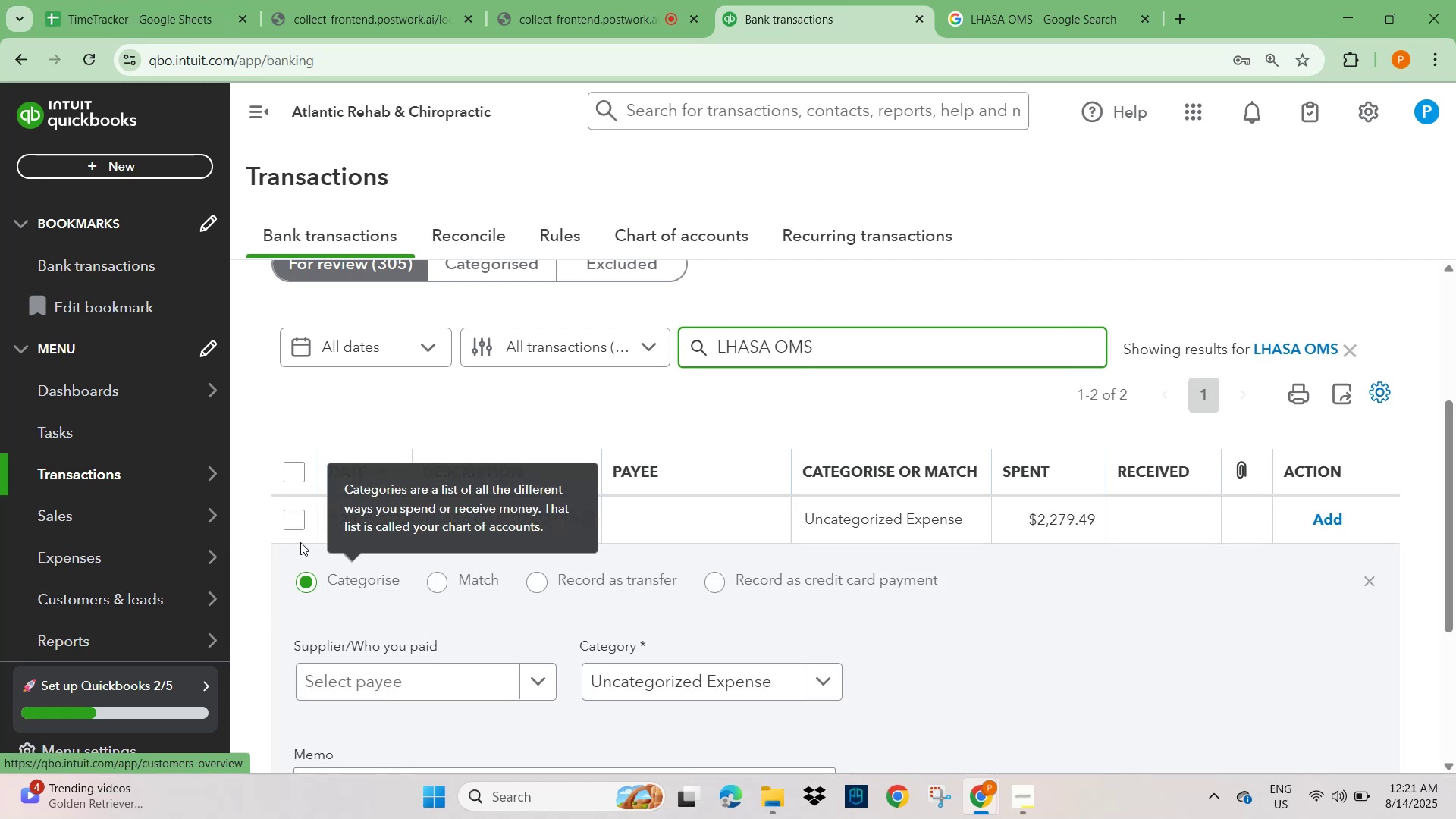 
left_click([288, 523])
 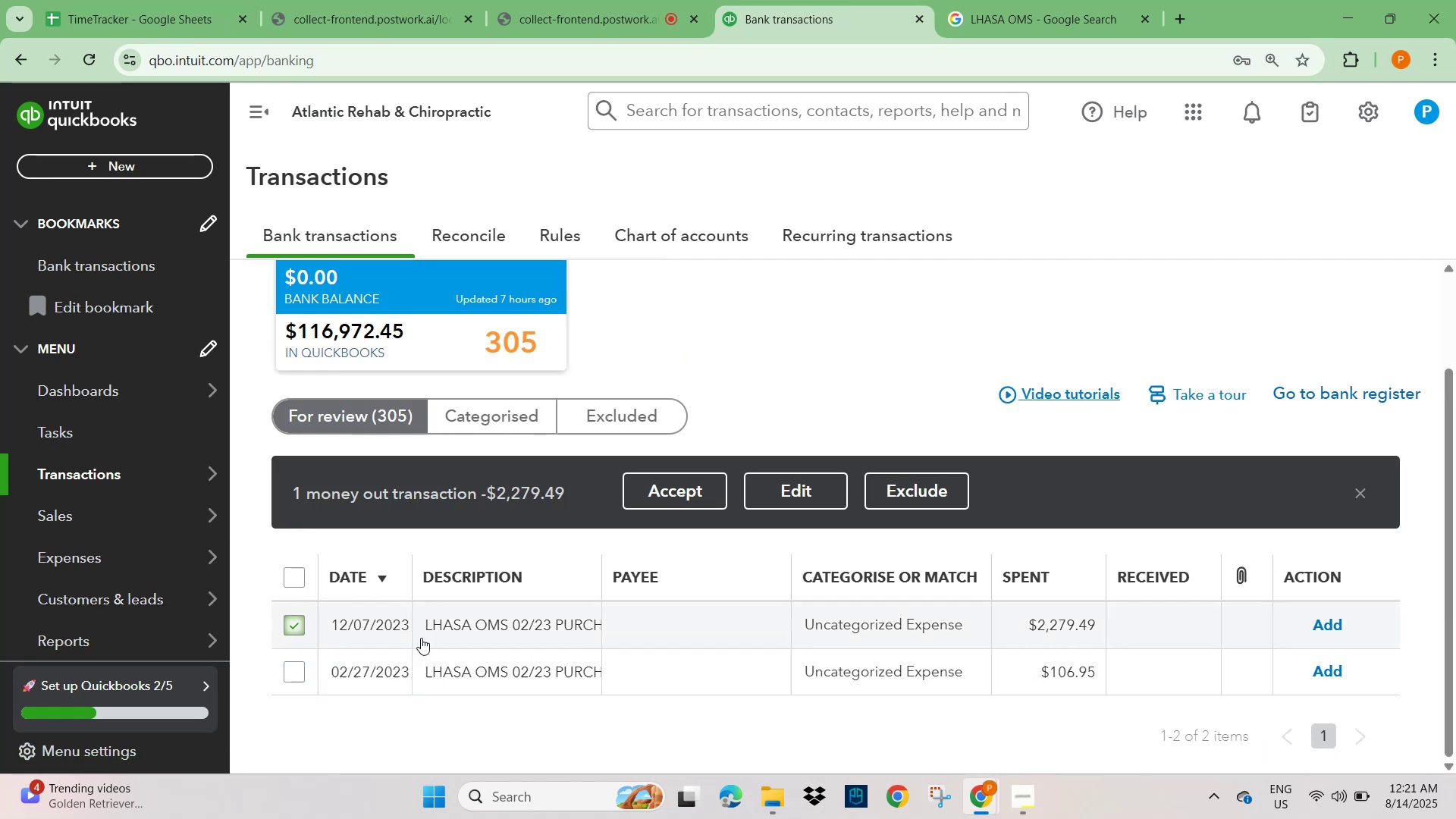 
left_click([491, 625])
 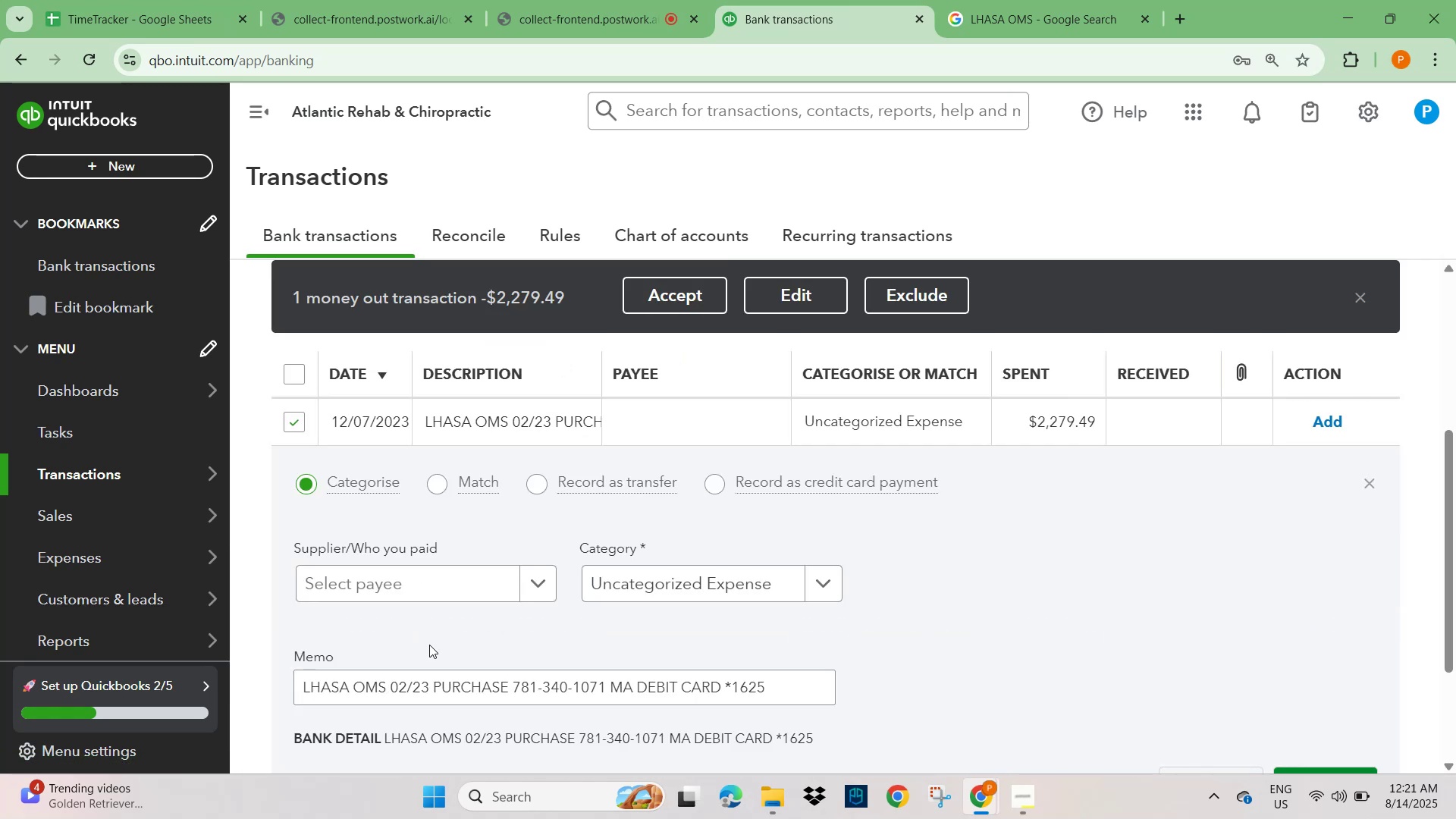 
left_click([407, 582])
 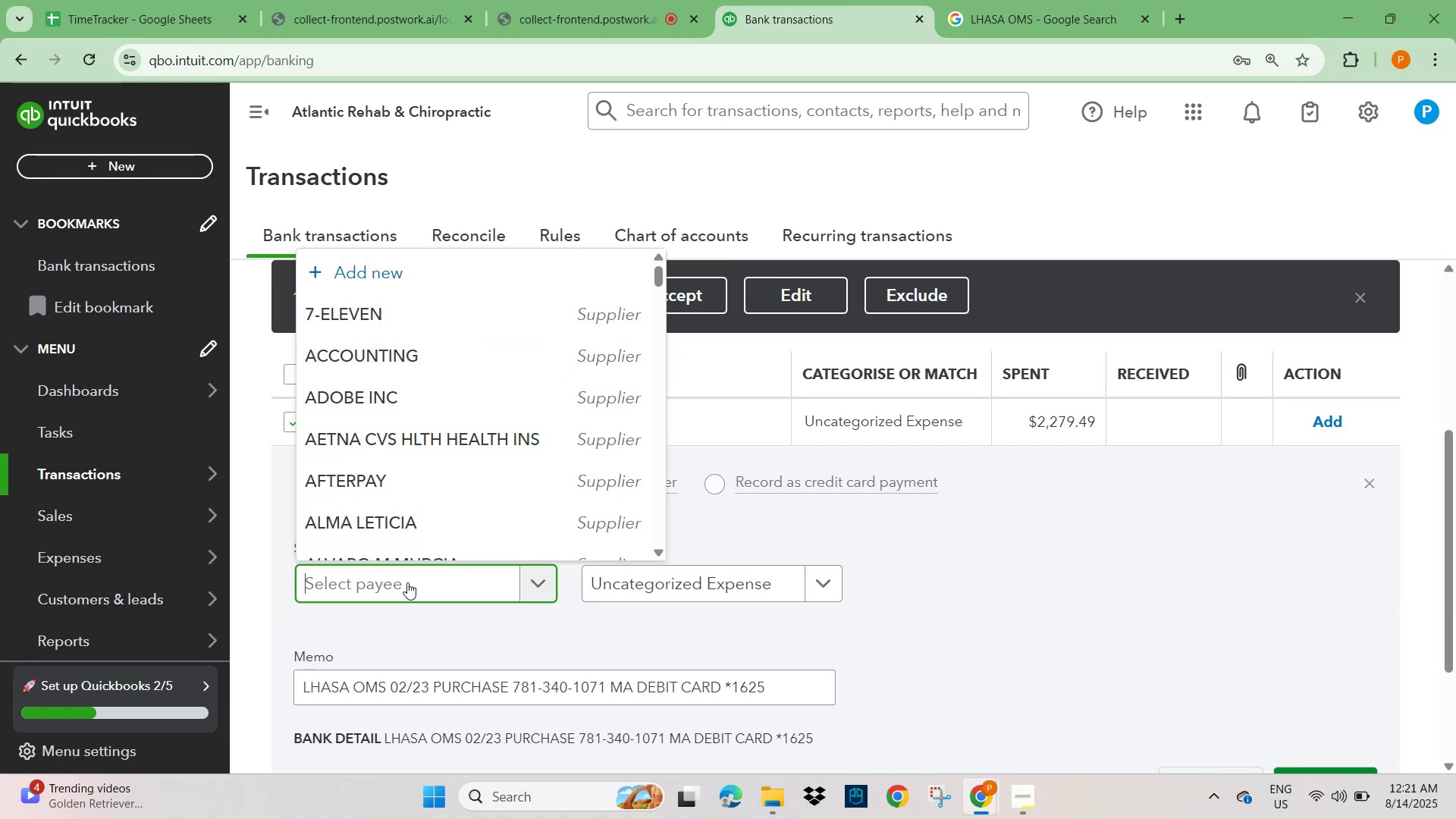 
key(Control+V)
 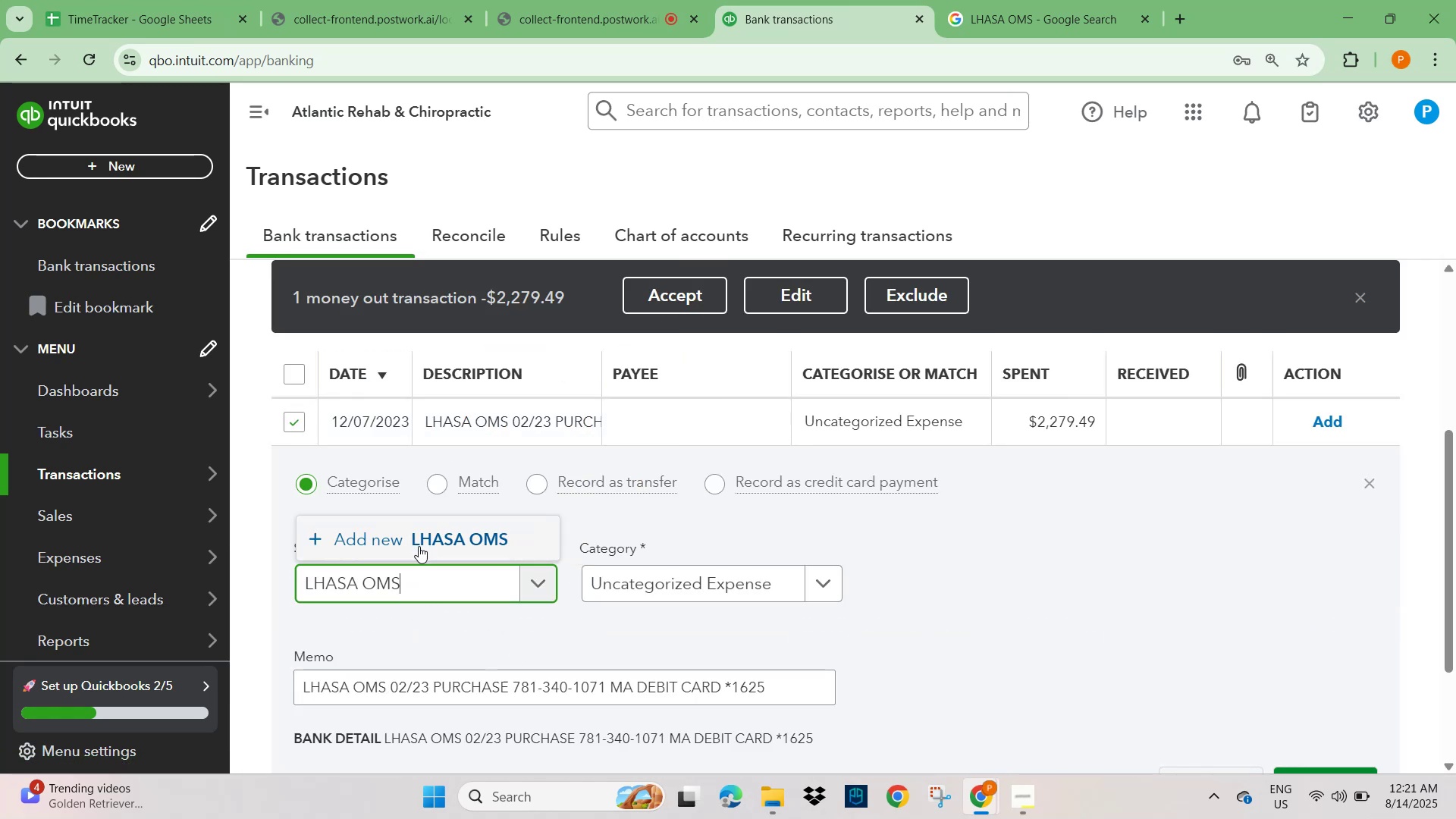 
left_click([469, 535])
 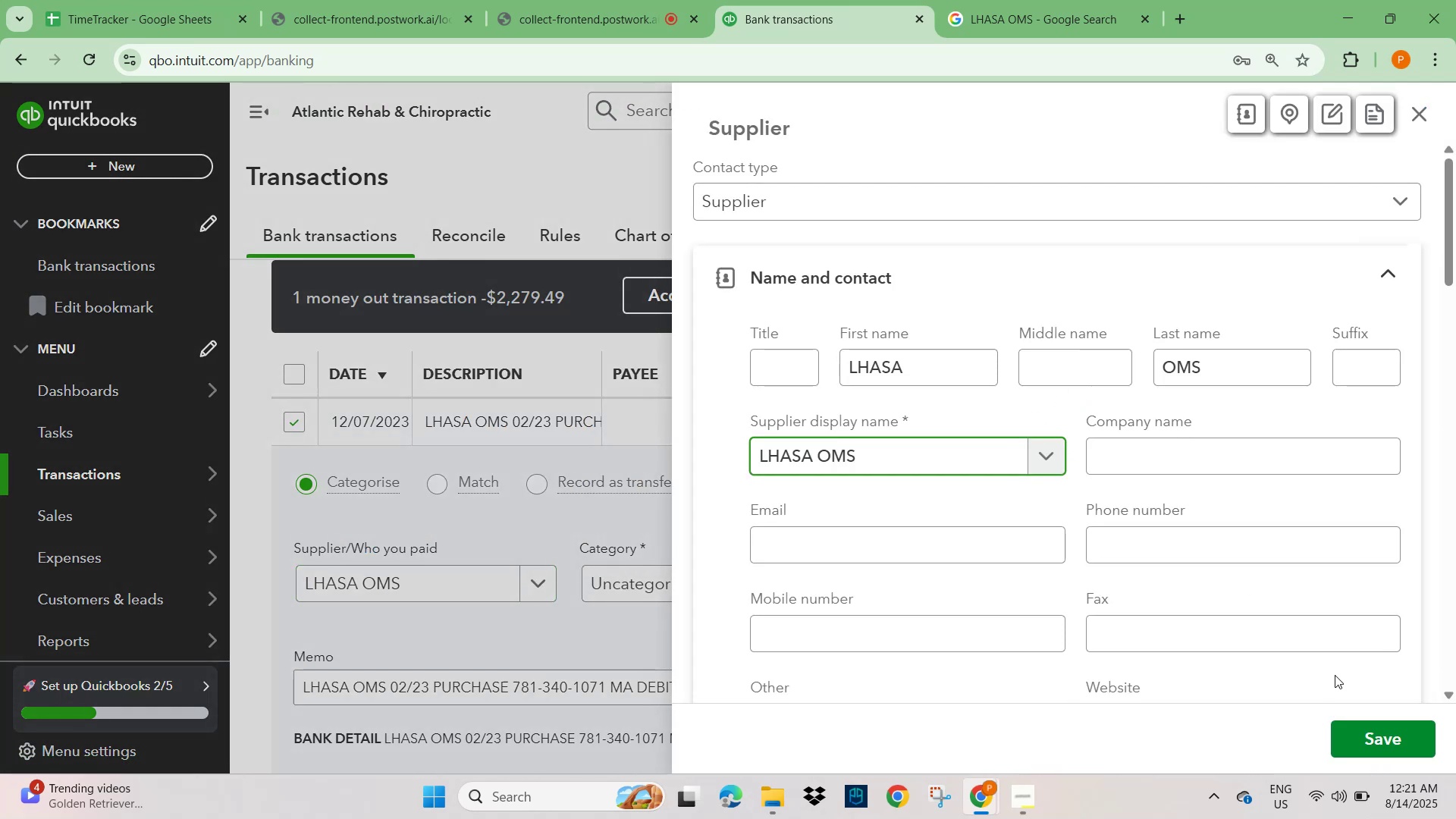 
left_click([1367, 734])
 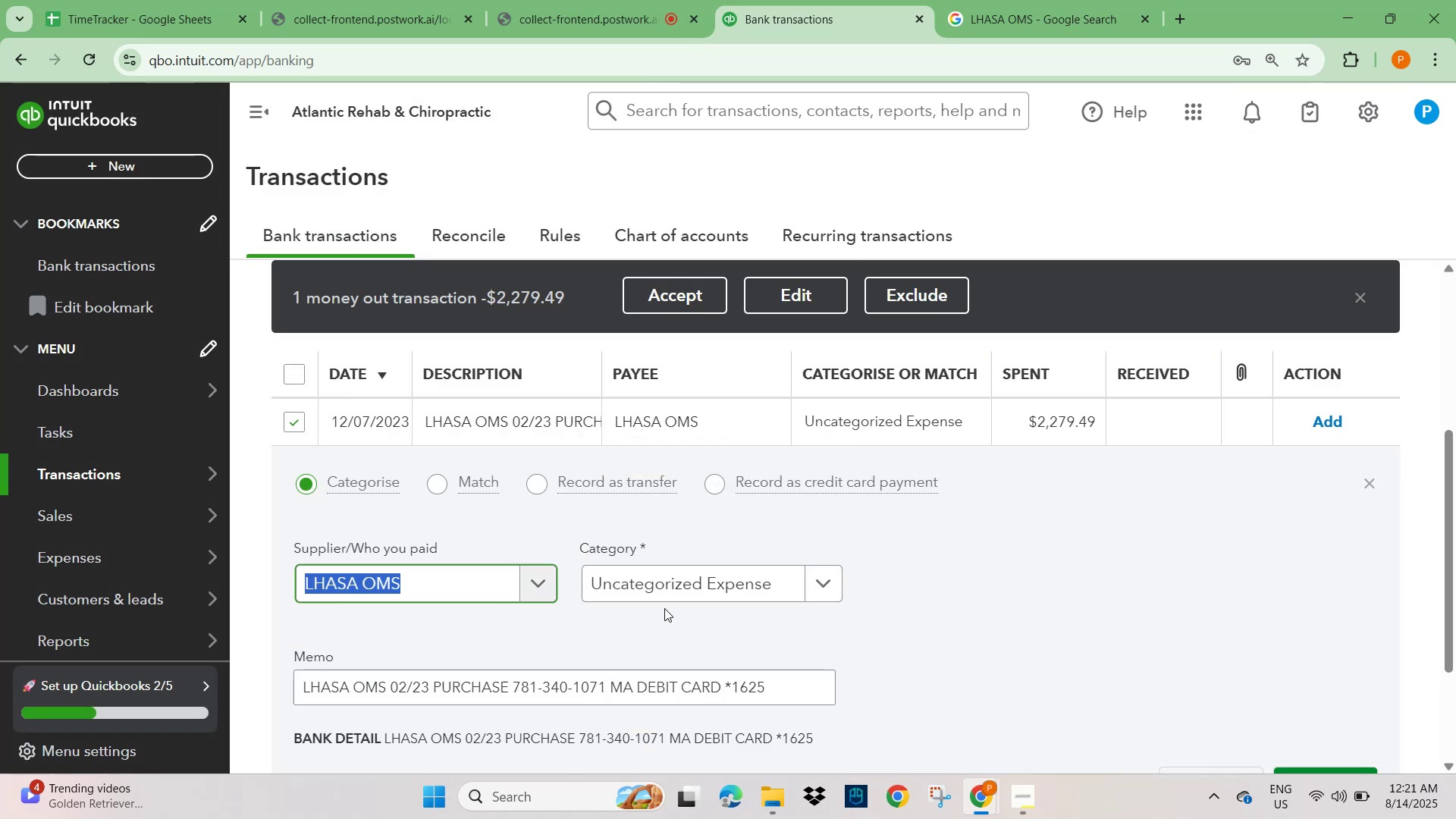 
scroll: coordinate [517, 711], scroll_direction: down, amount: 3.0
 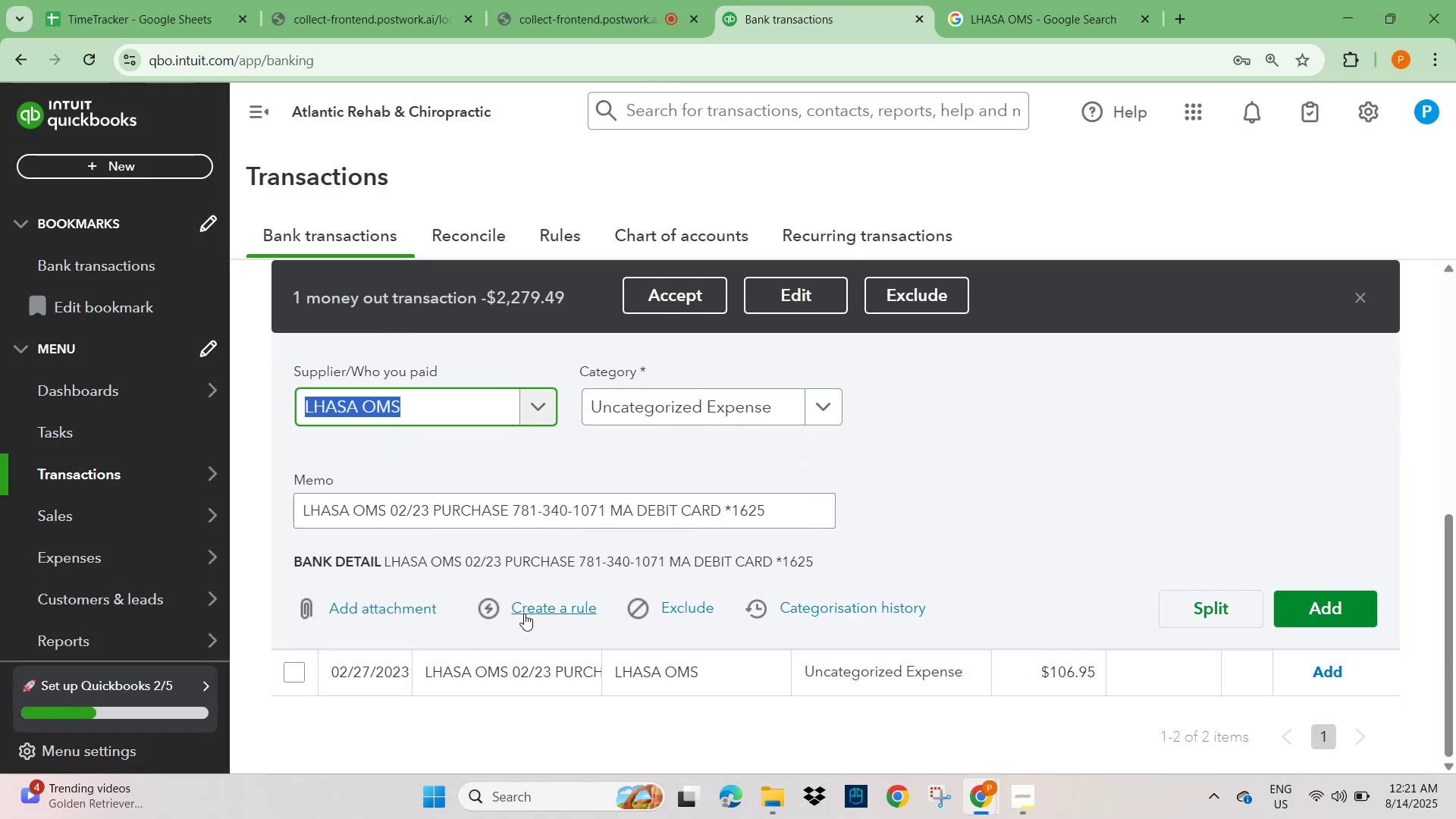 
left_click([528, 607])
 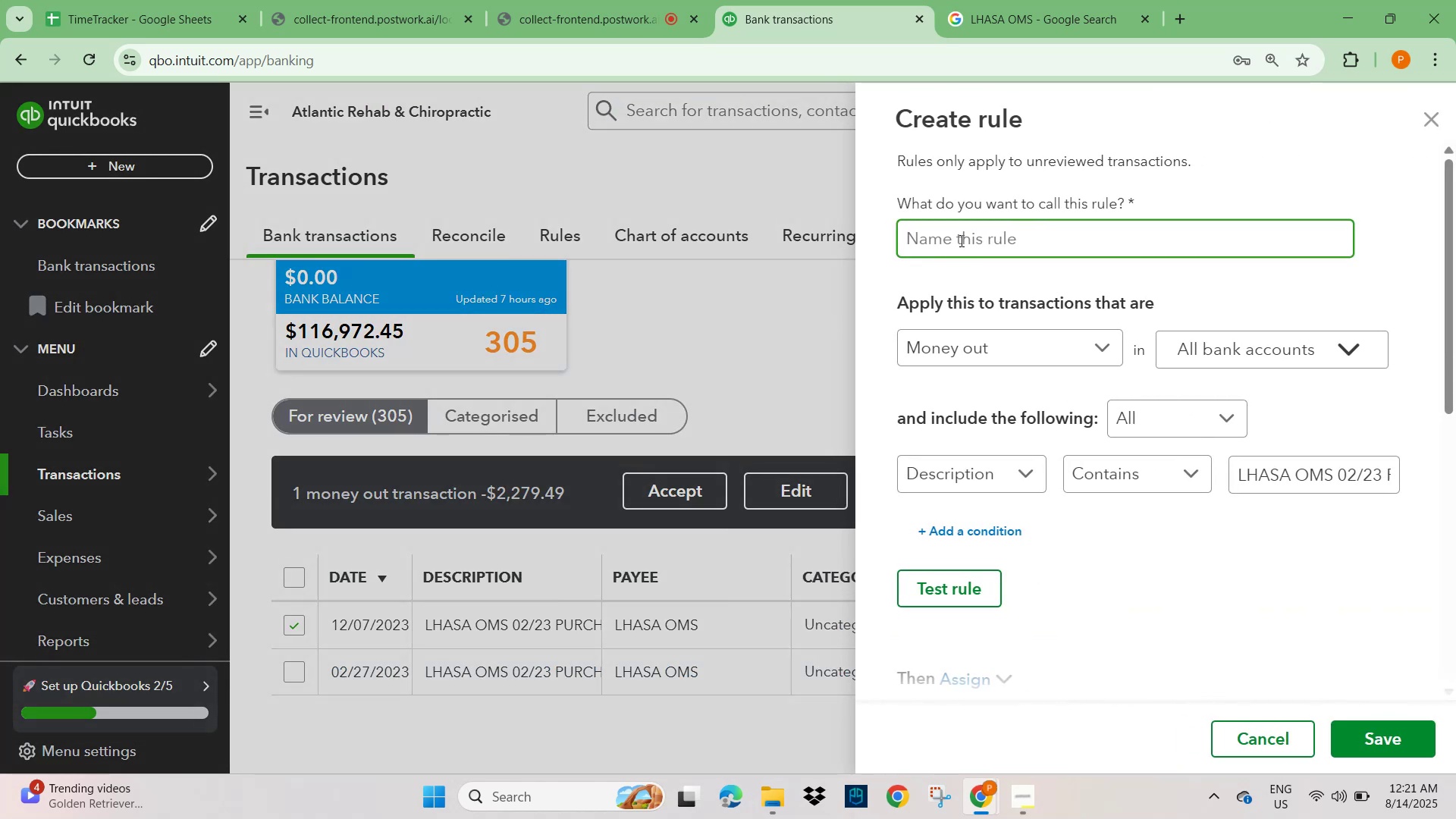 
left_click([960, 237])
 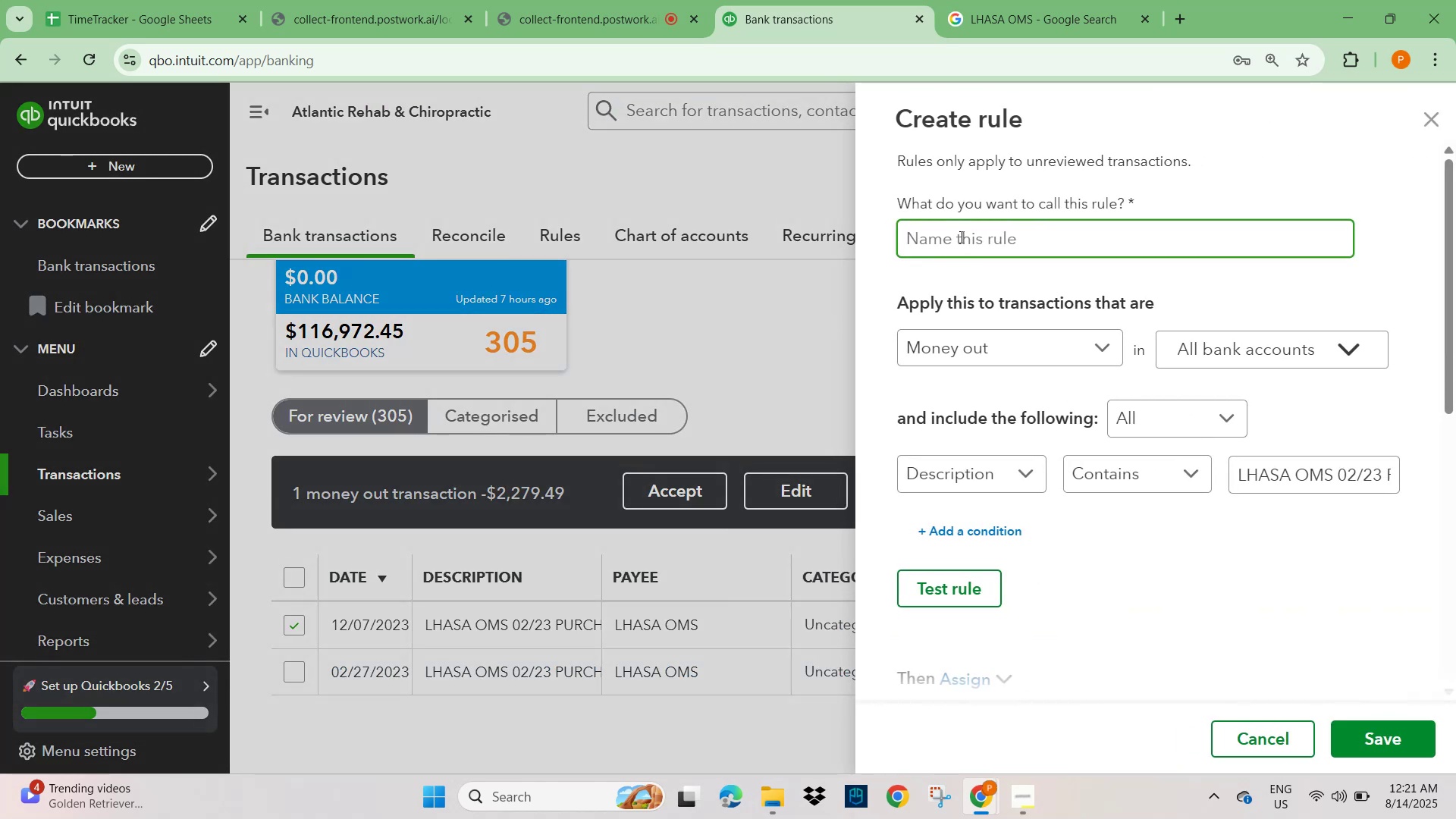 
key(Control+V)
 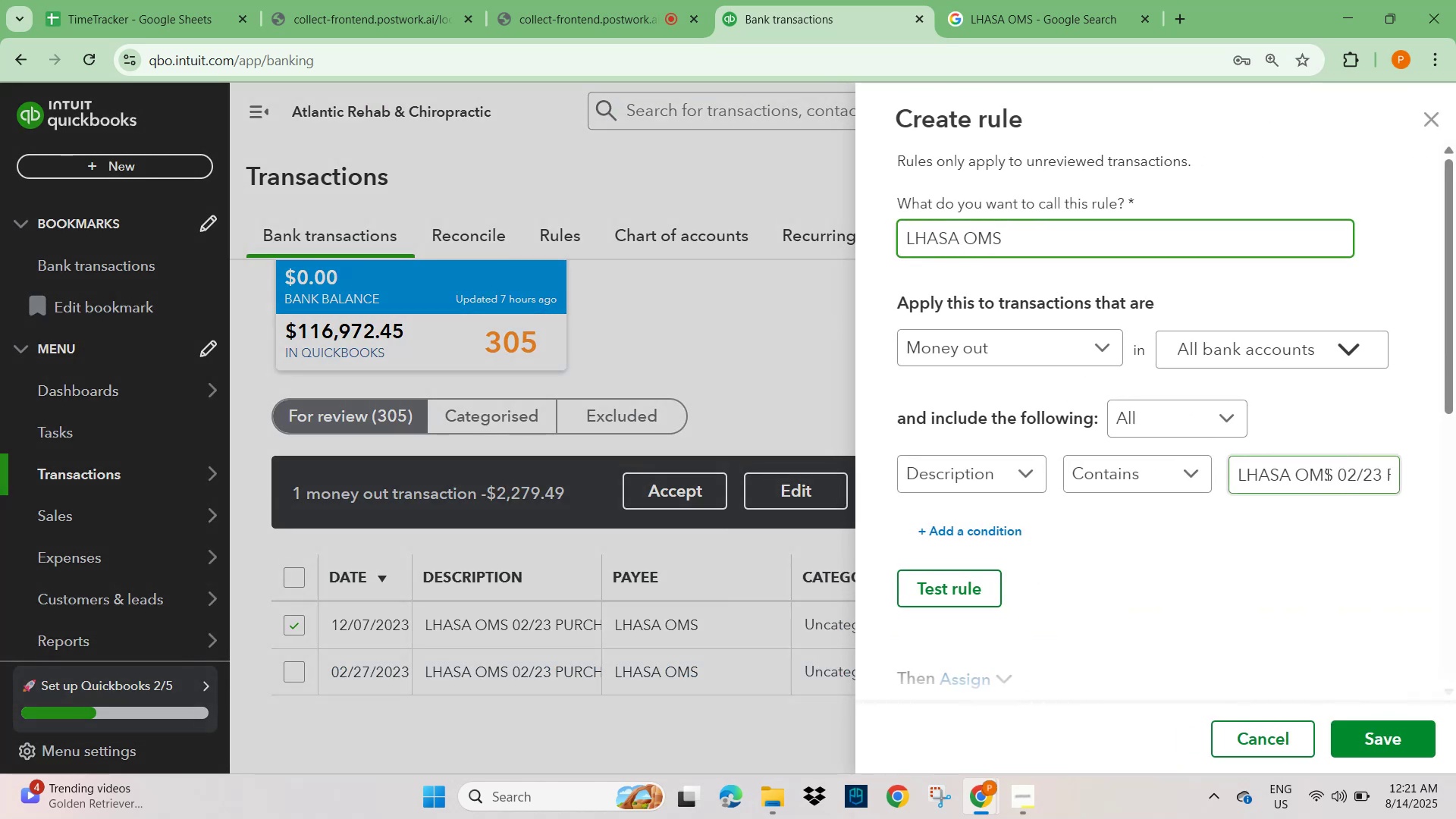 
left_click_drag(start_coordinate=[1332, 474], to_coordinate=[1455, 501])
 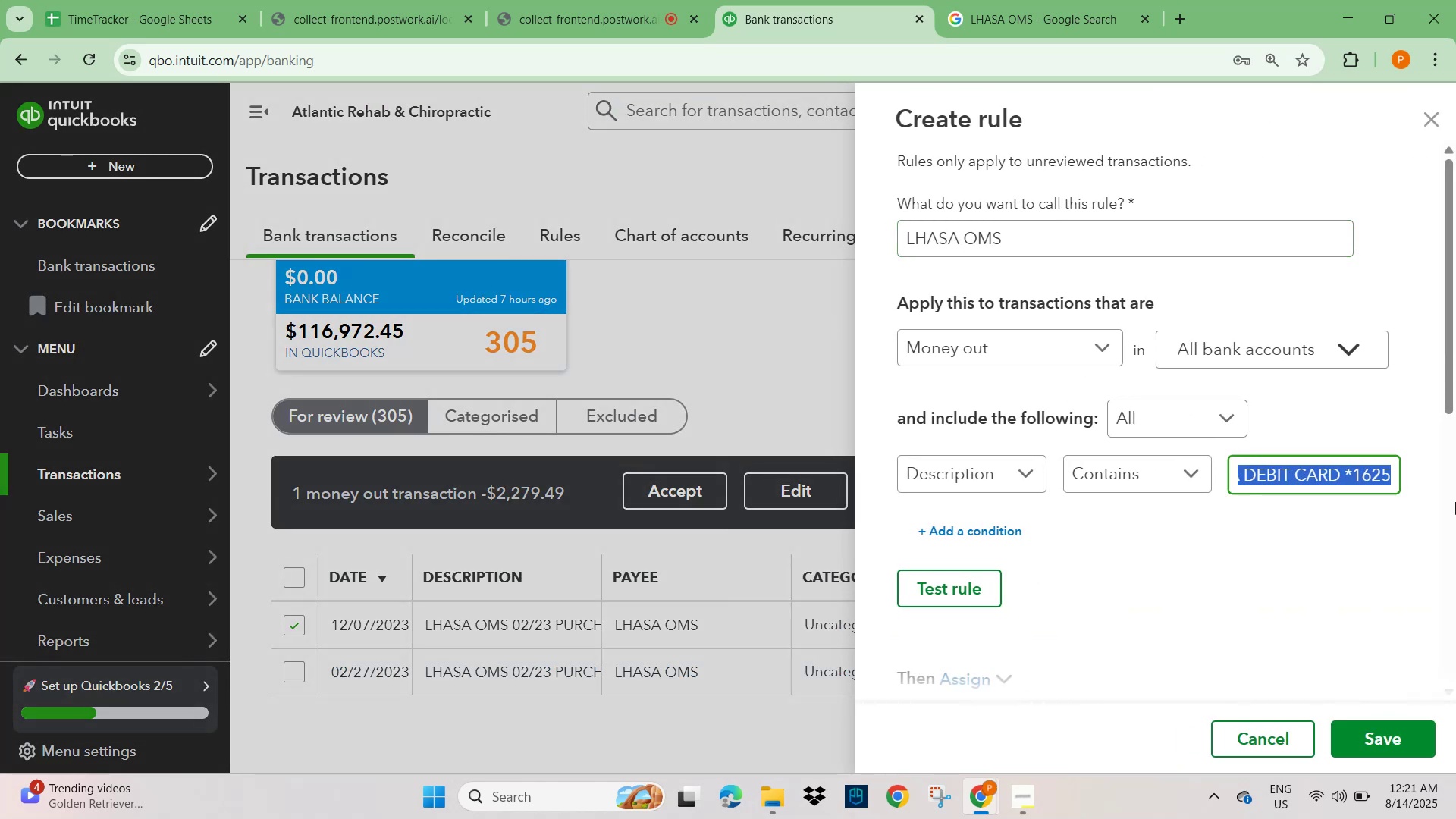 
key(Backspace)
 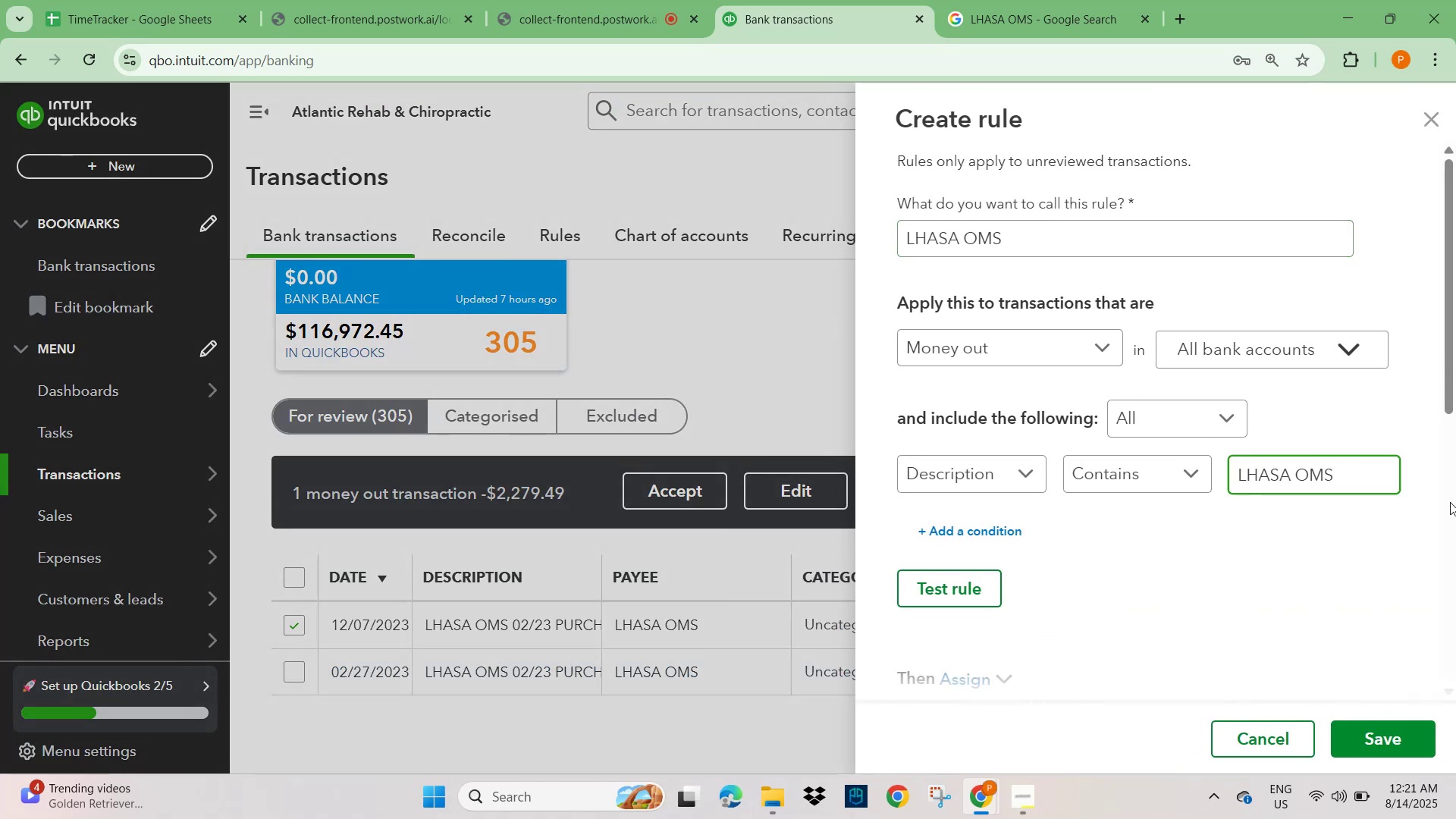 
scroll: coordinate [1203, 596], scroll_direction: down, amount: 4.0
 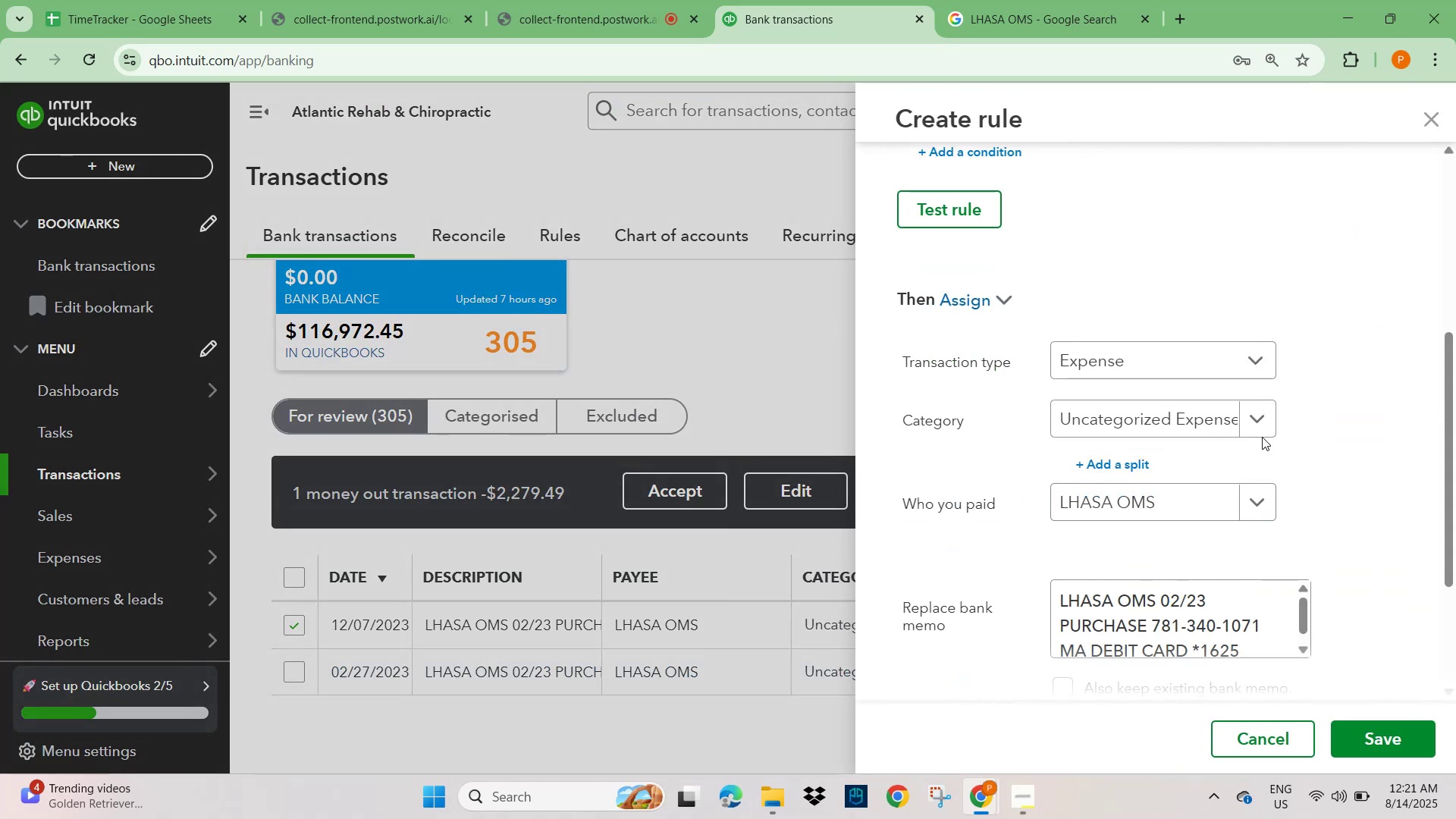 
left_click([1257, 419])
 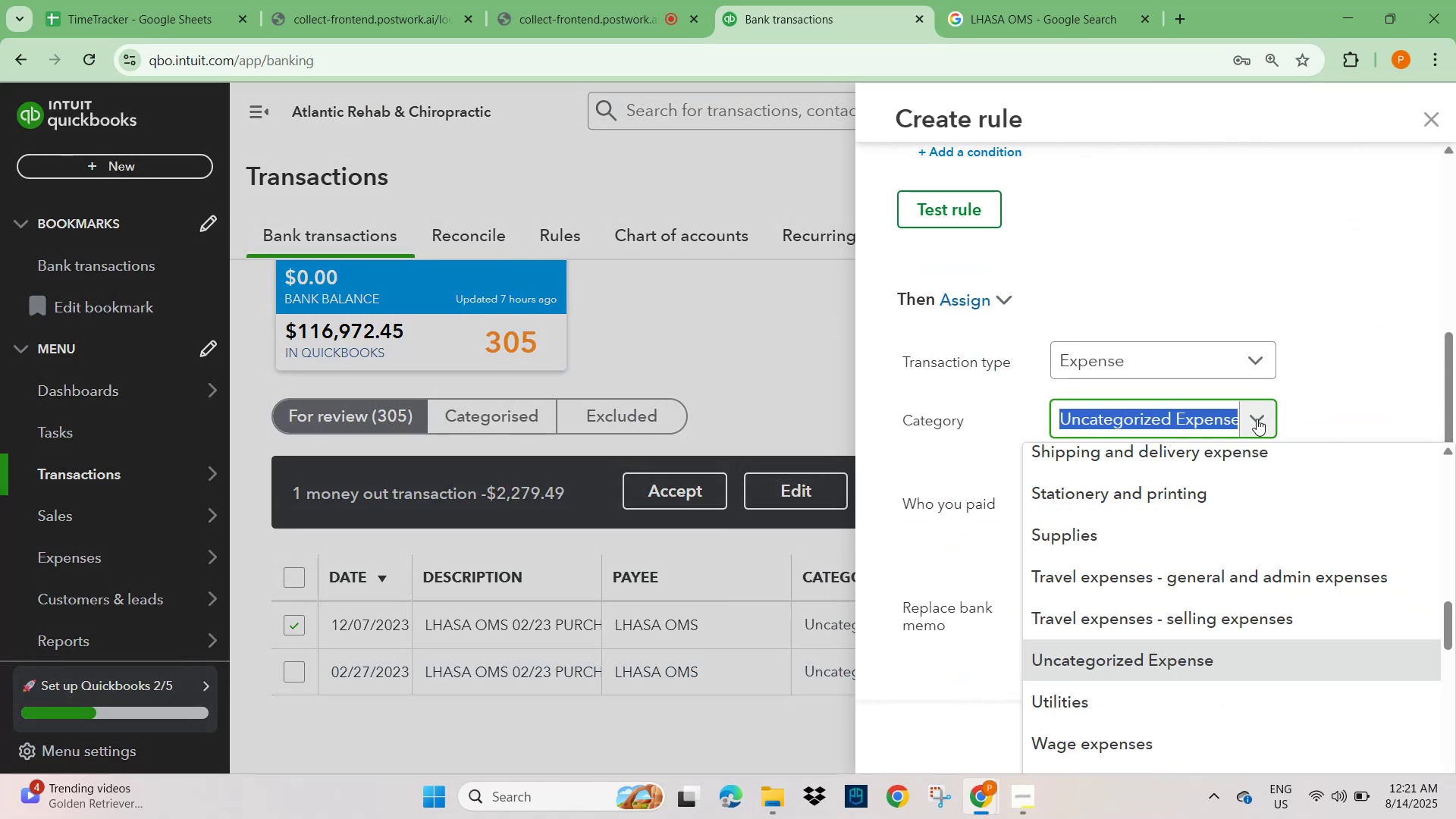 
type(MEDICA)
 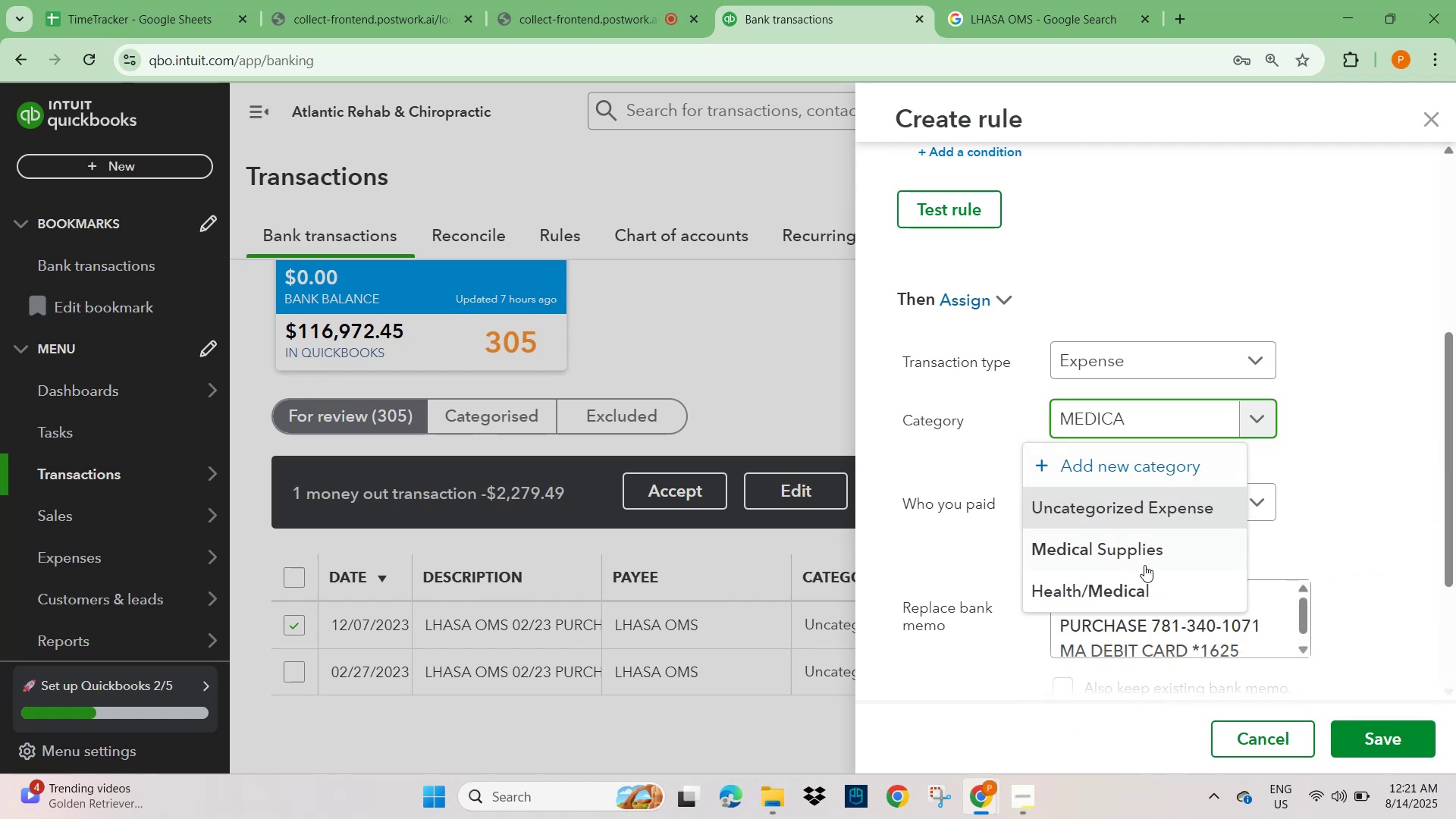 
left_click([1153, 542])
 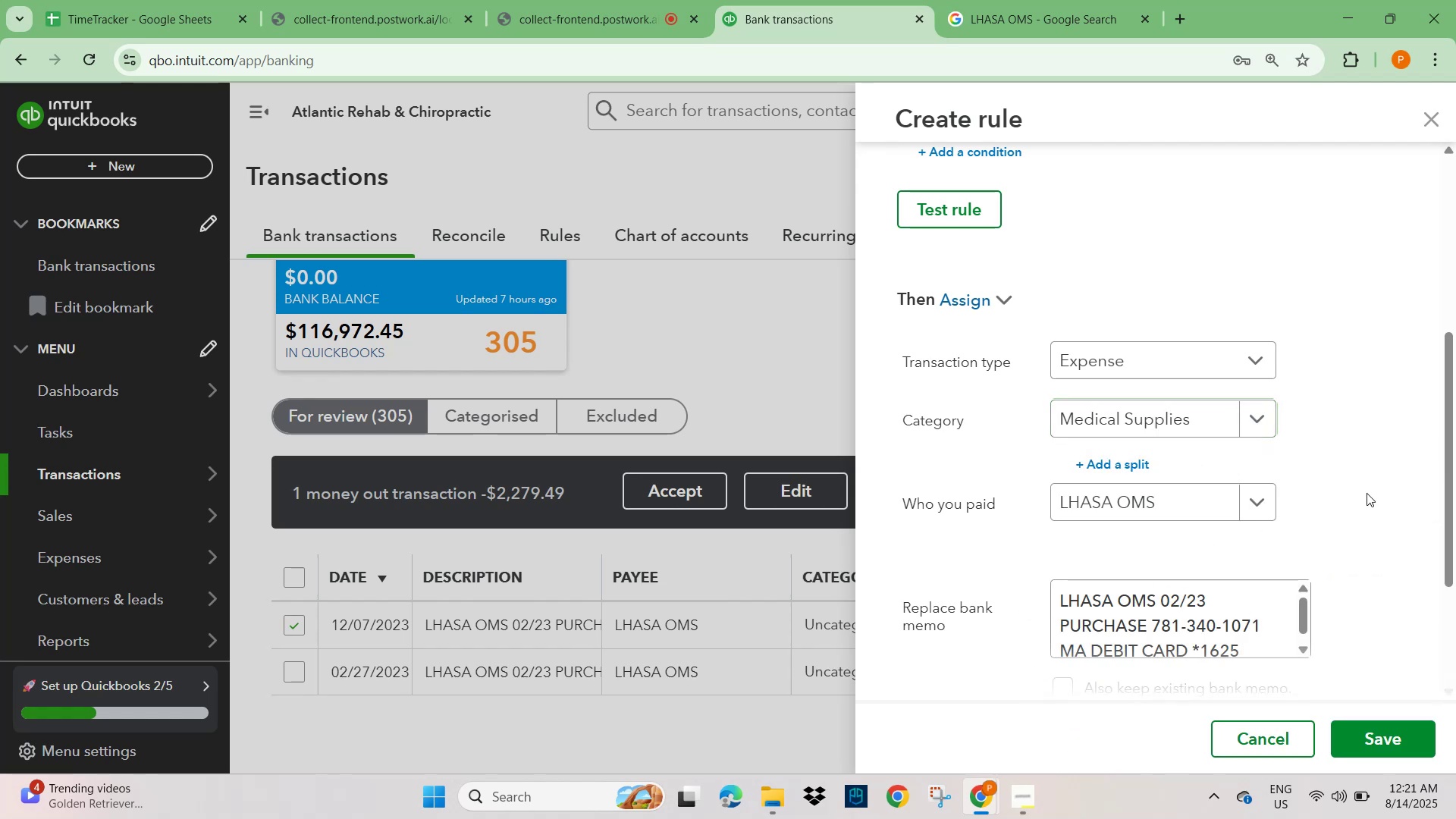 
left_click([1388, 483])
 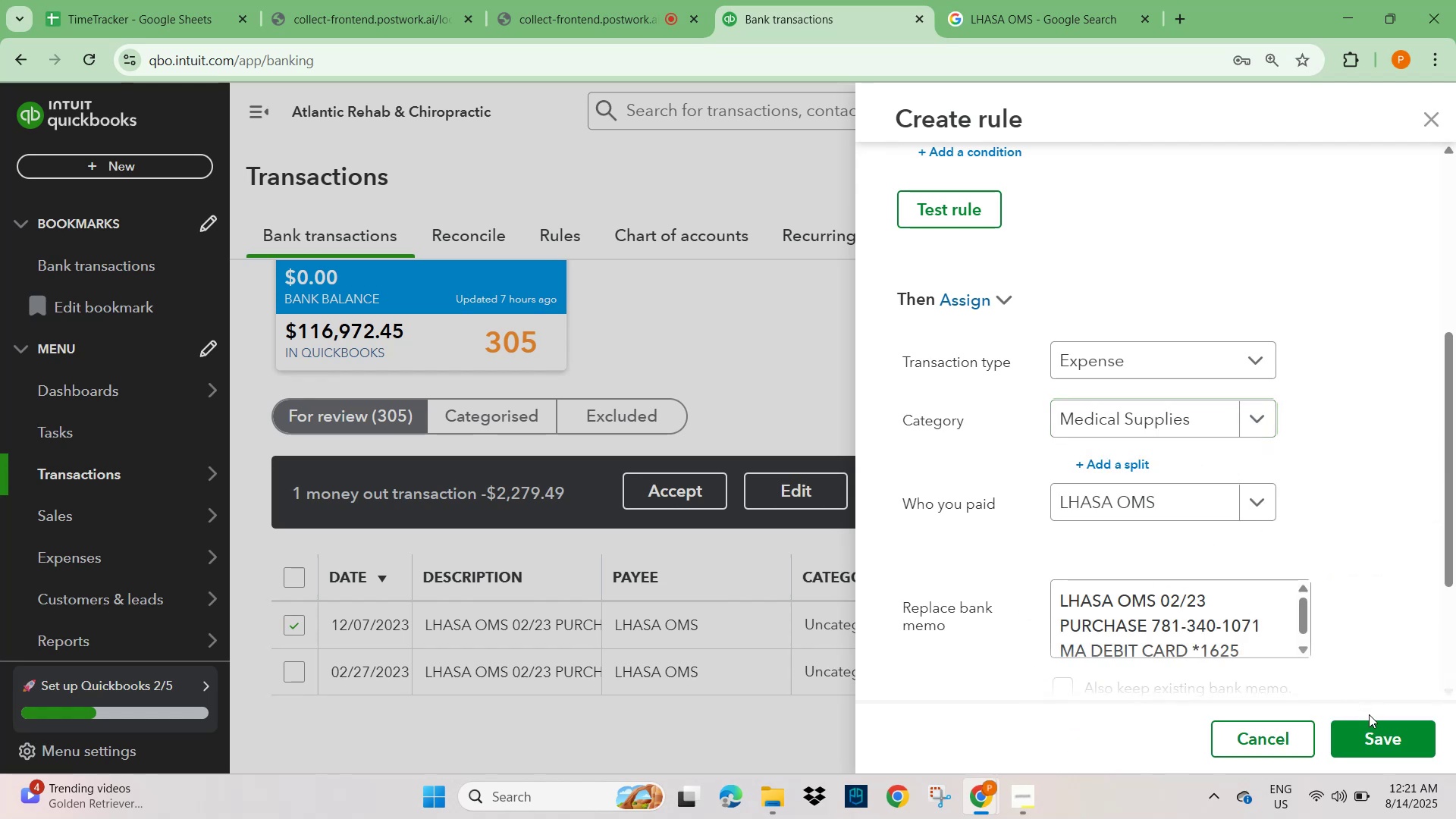 
left_click([1375, 729])
 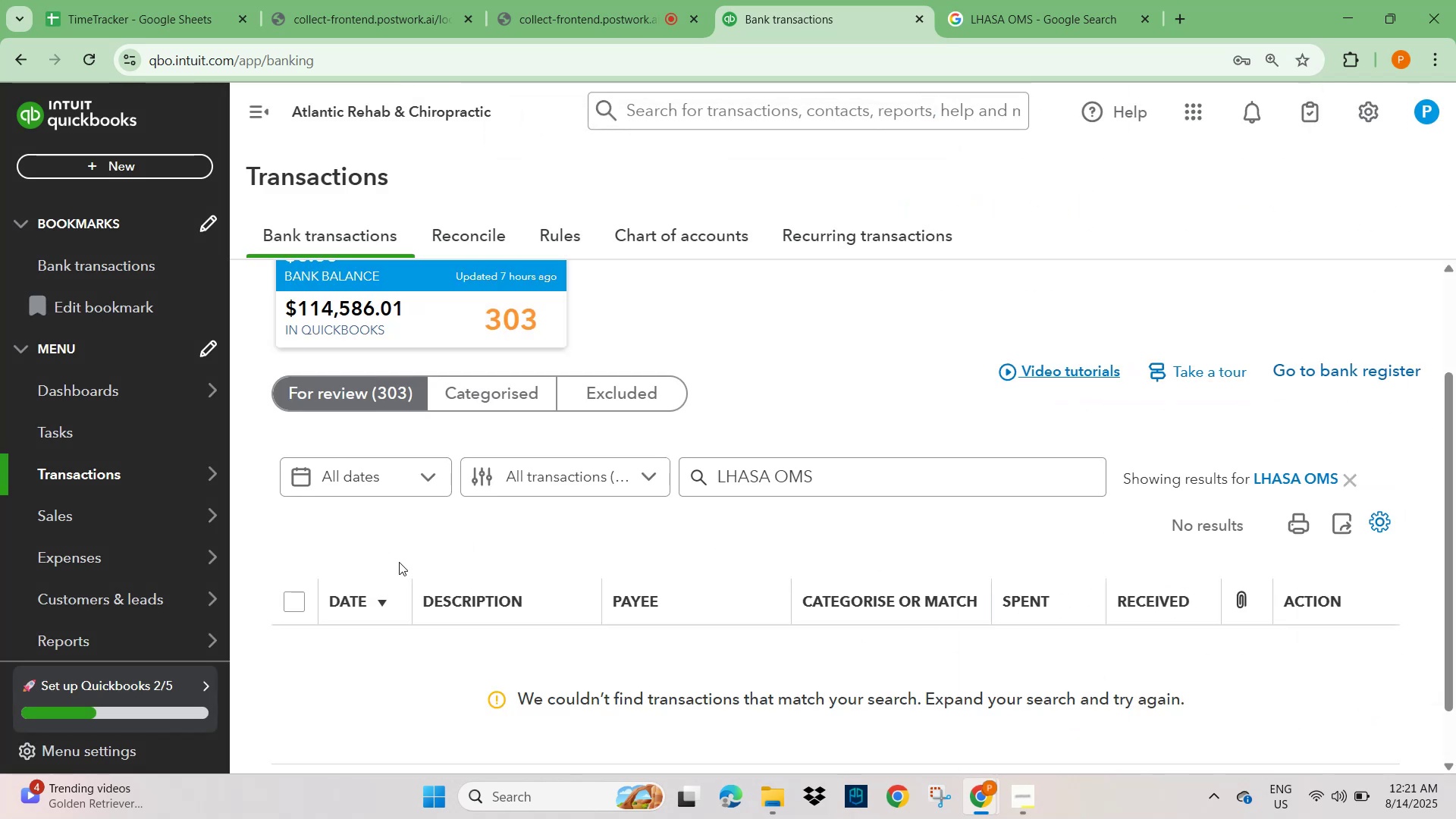 
left_click([356, 383])
 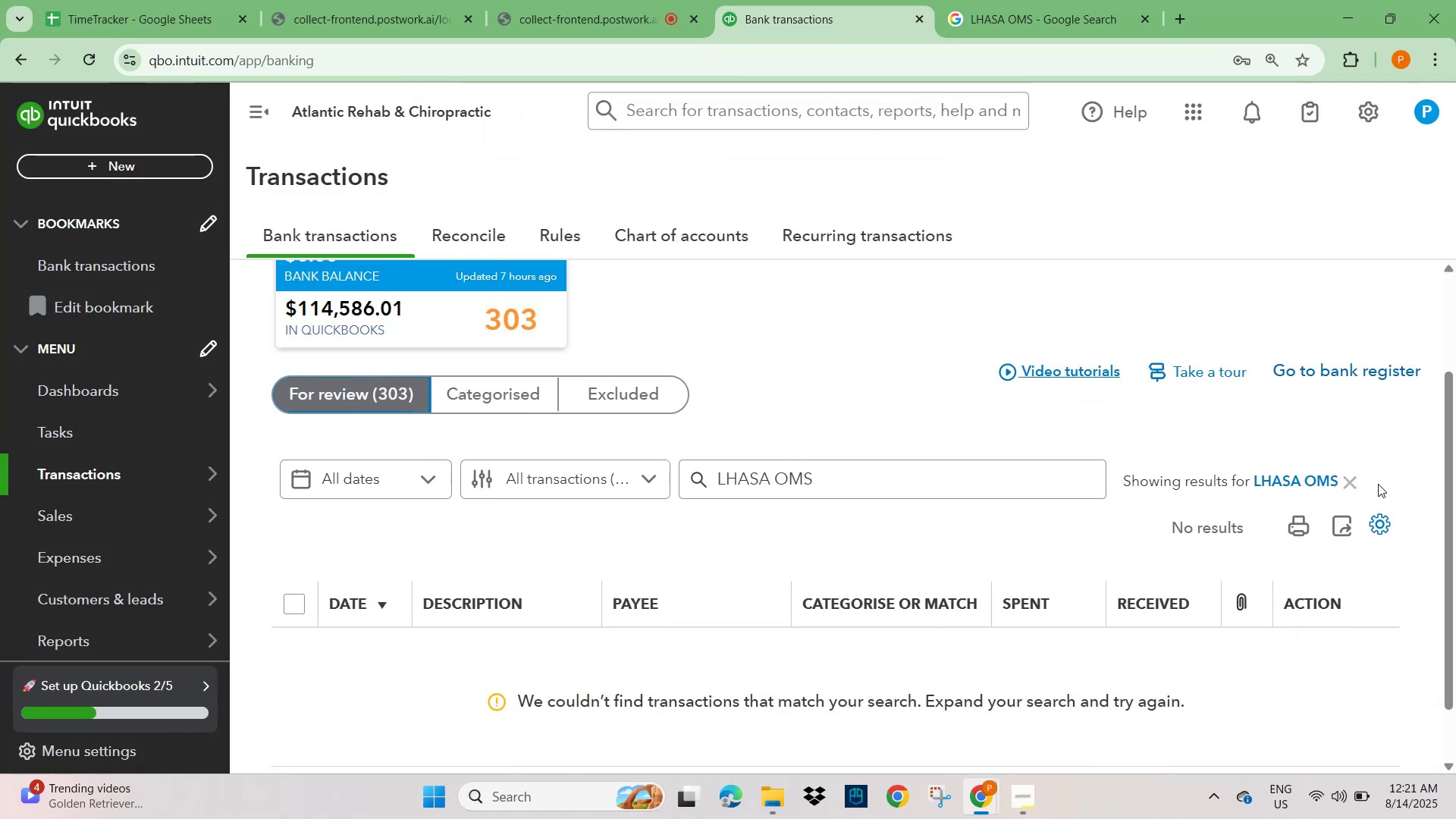 
left_click([1354, 487])
 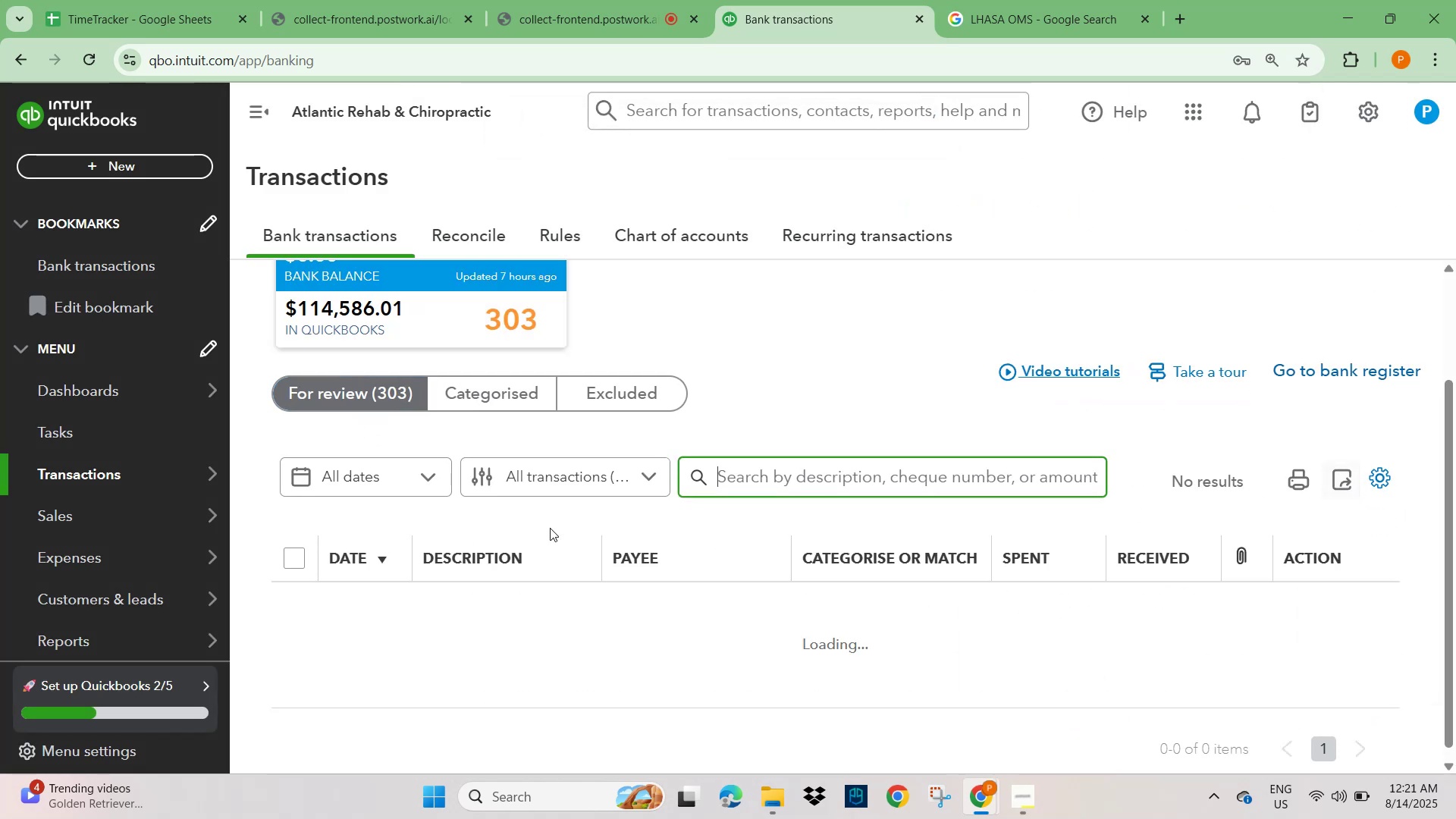 
scroll: coordinate [427, 599], scroll_direction: down, amount: 3.0
 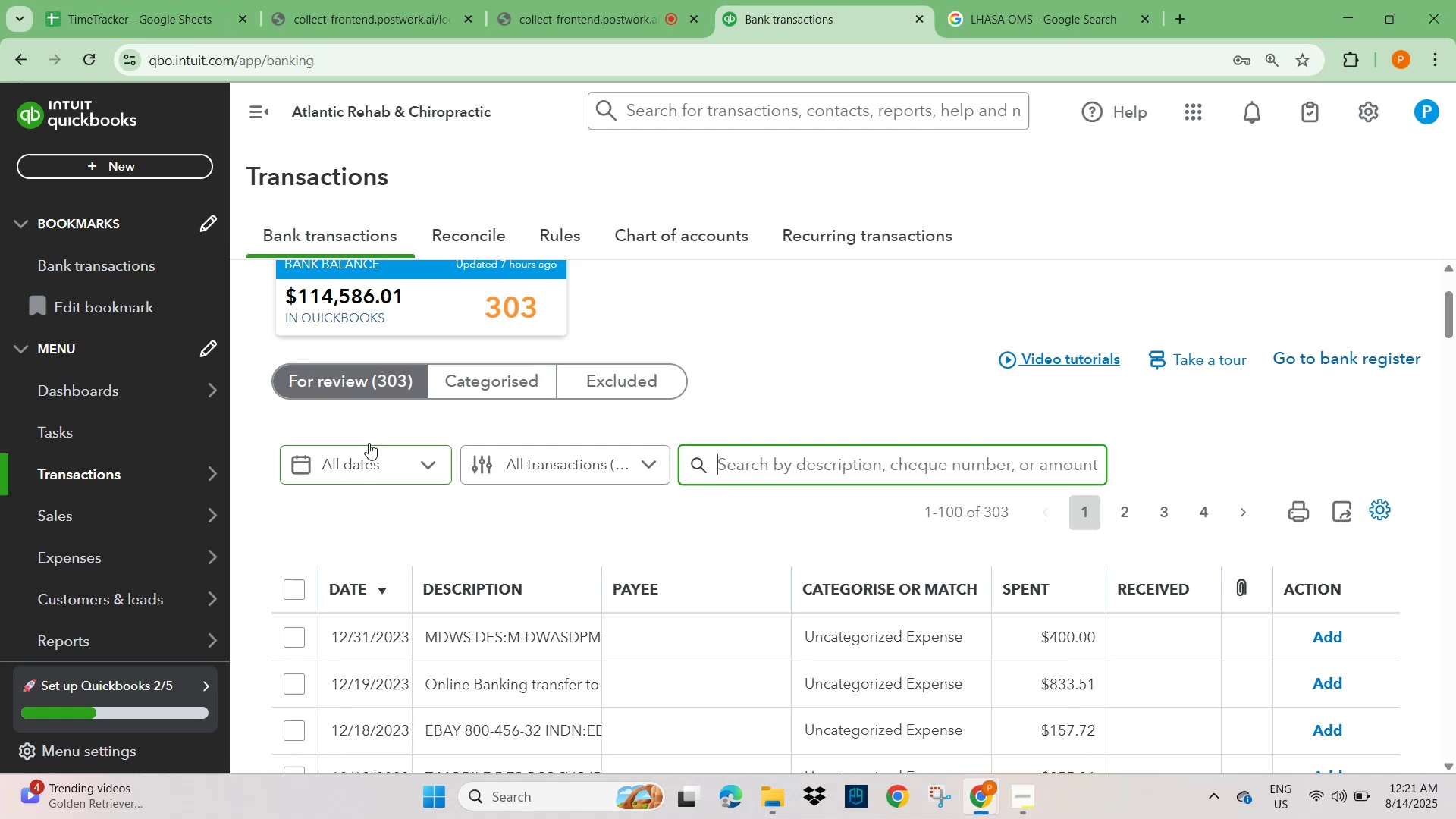 
left_click([343, 378])
 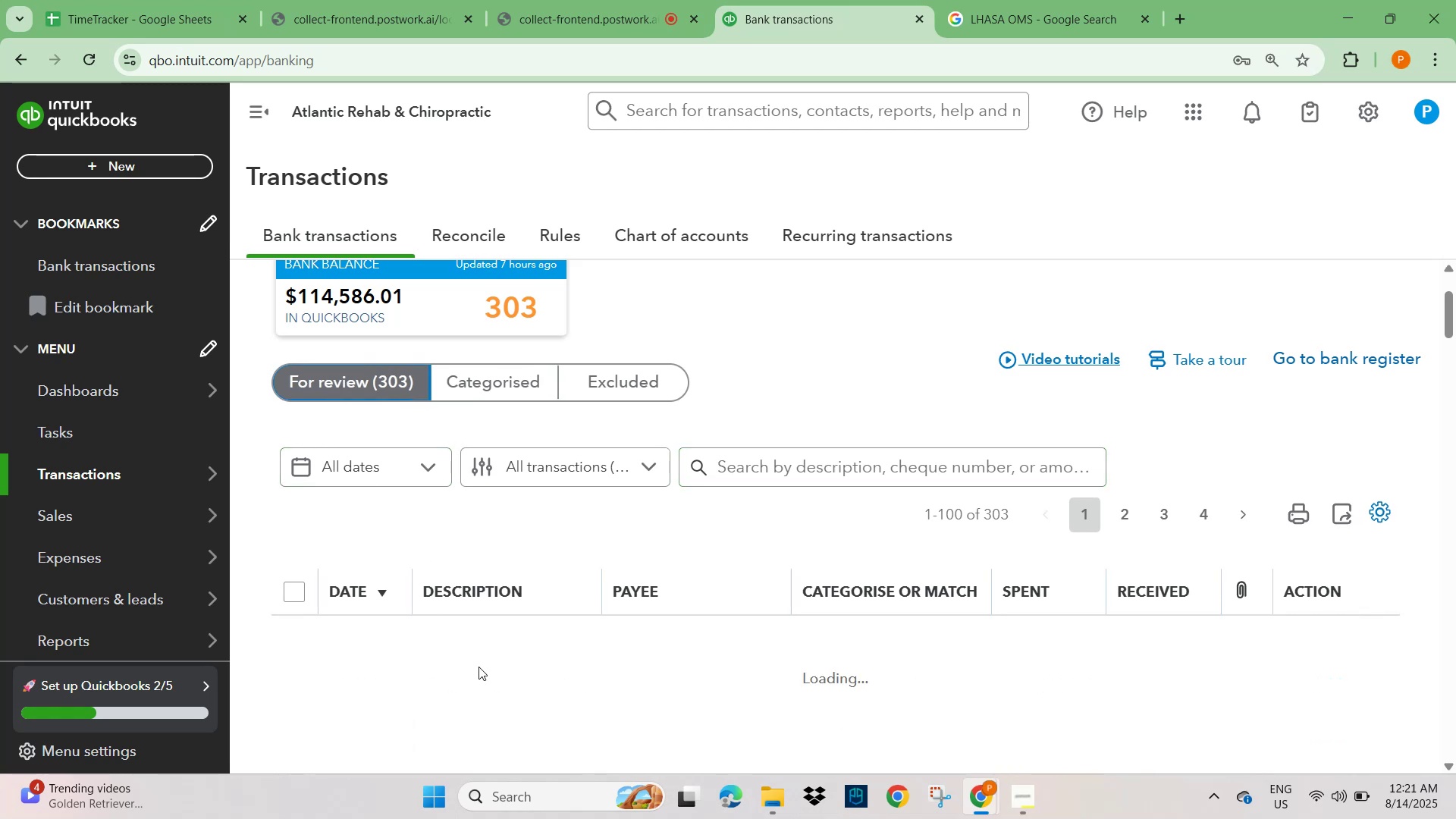 
scroll: coordinate [476, 651], scroll_direction: down, amount: 5.0
 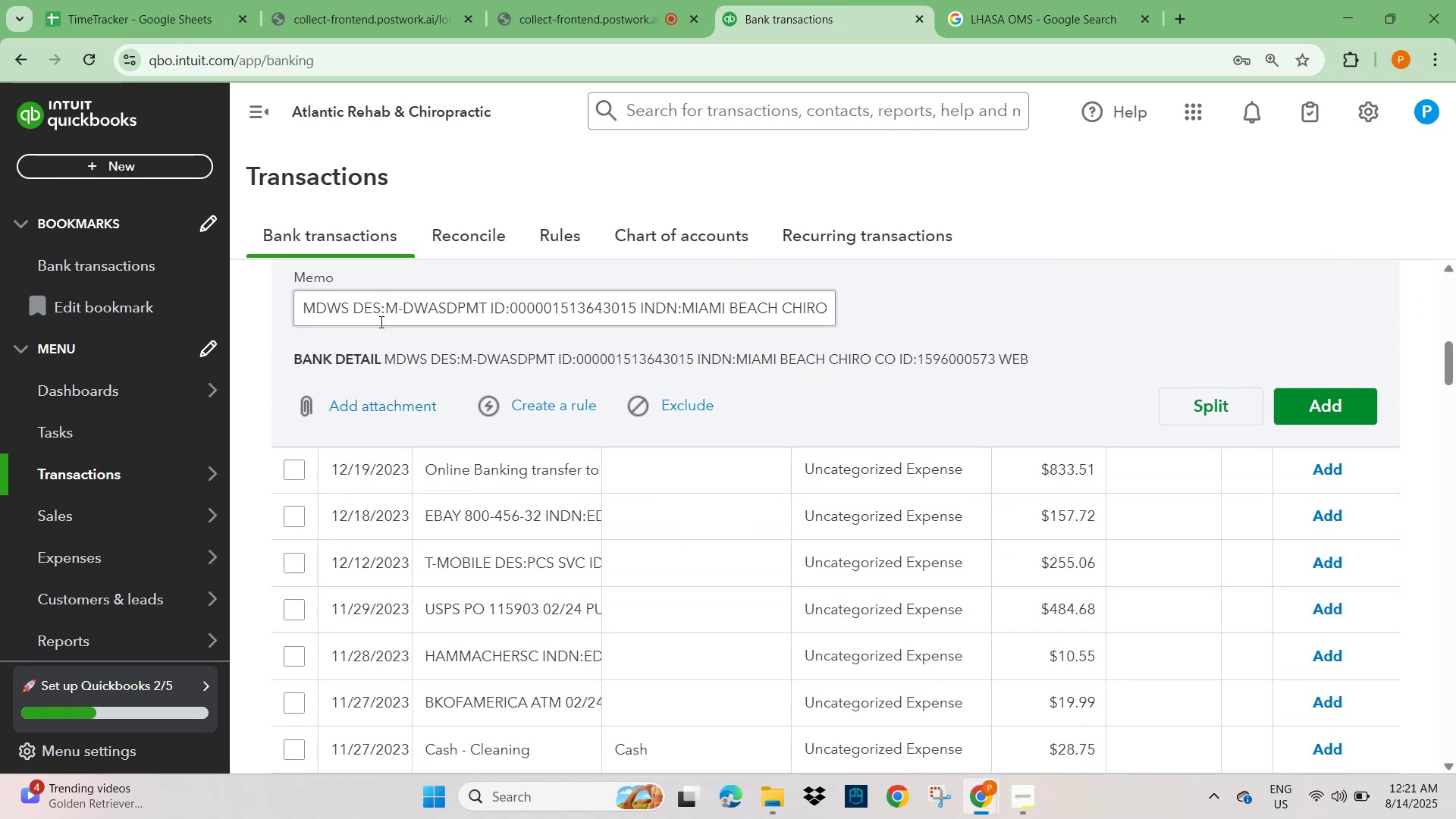 
left_click_drag(start_coordinate=[375, 311], to_coordinate=[288, 323])
 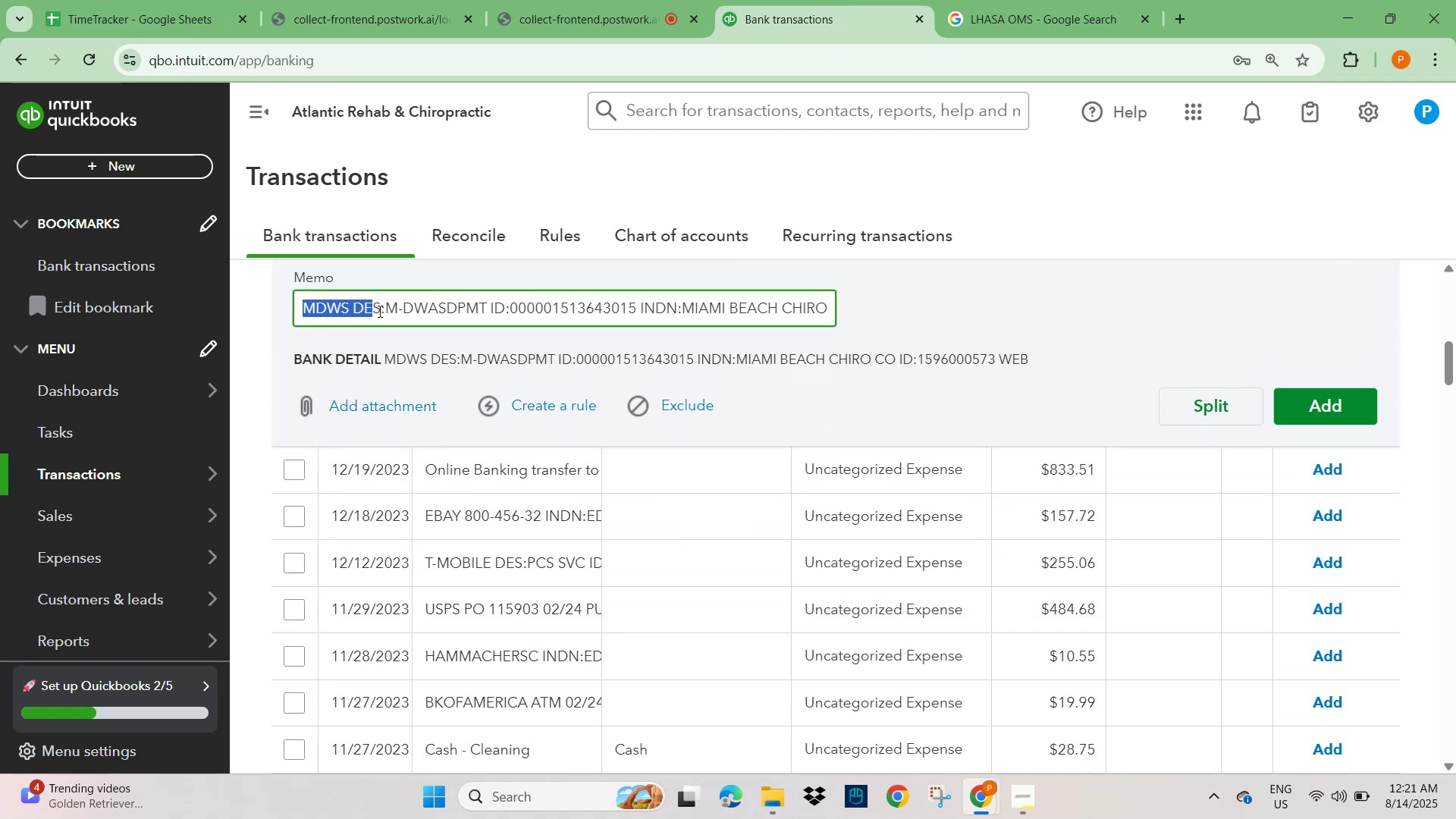 
left_click_drag(start_coordinate=[380, 309], to_coordinate=[259, 313])
 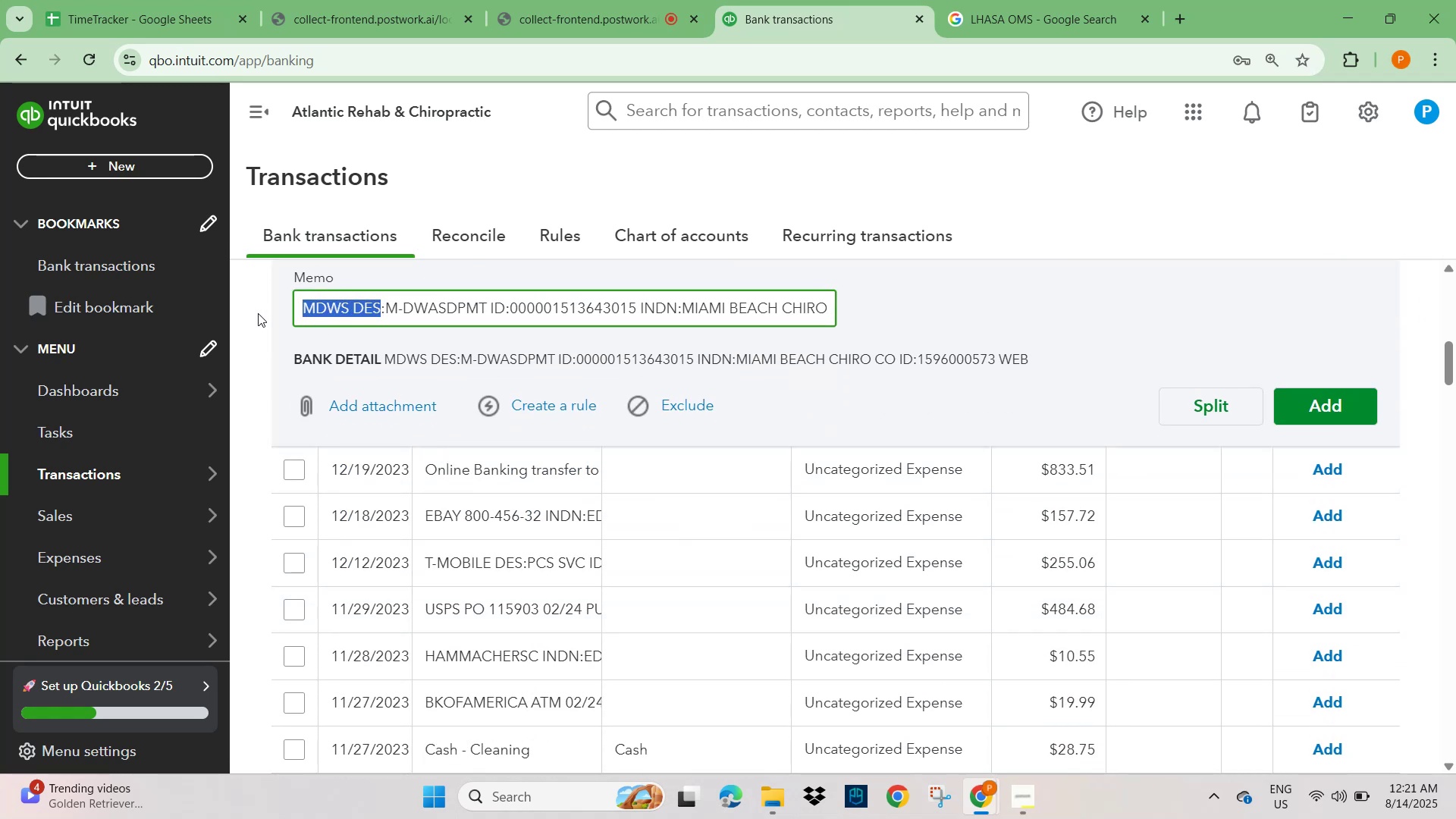 
key(Control+C)
 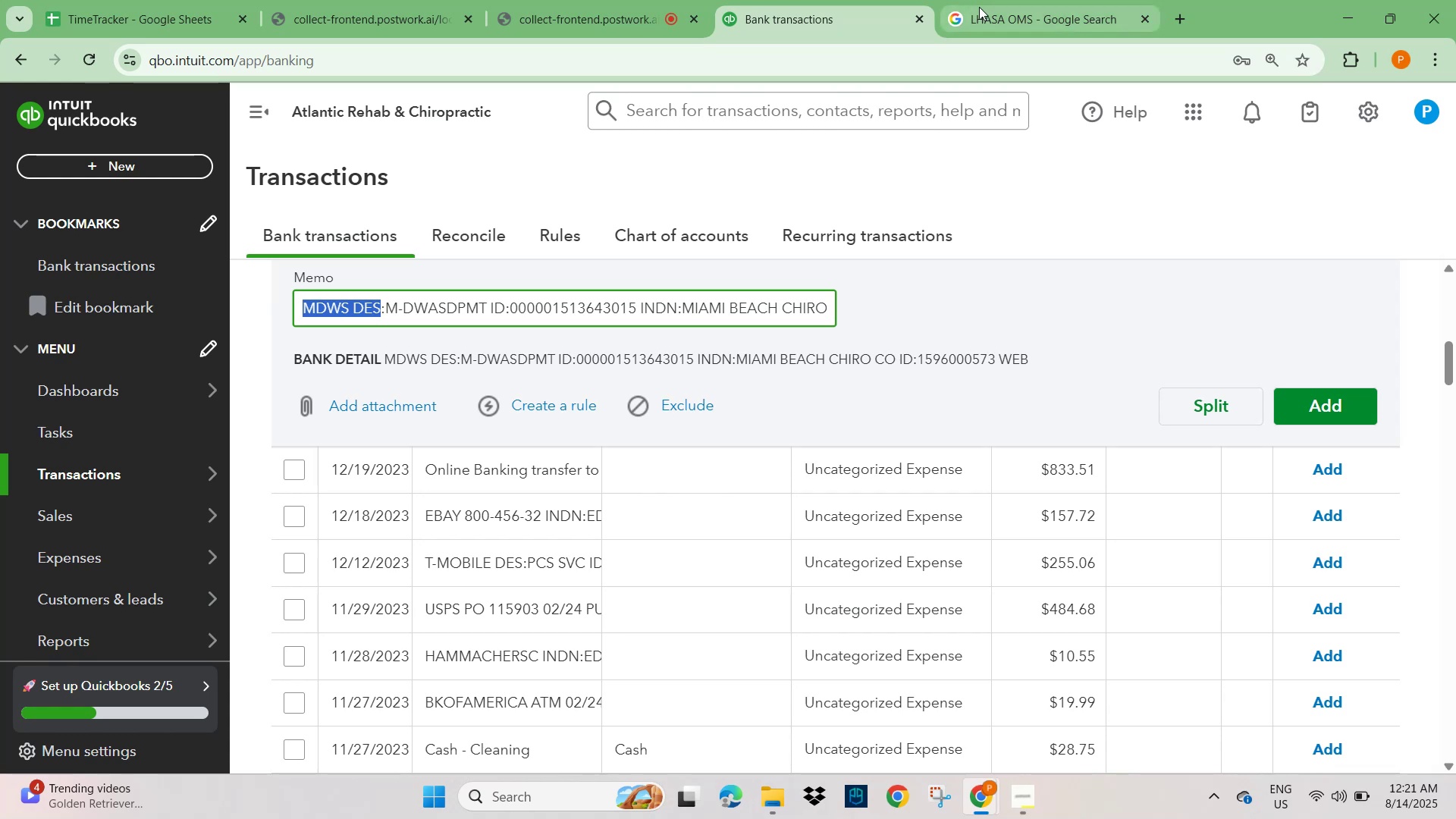 
left_click([1010, 24])
 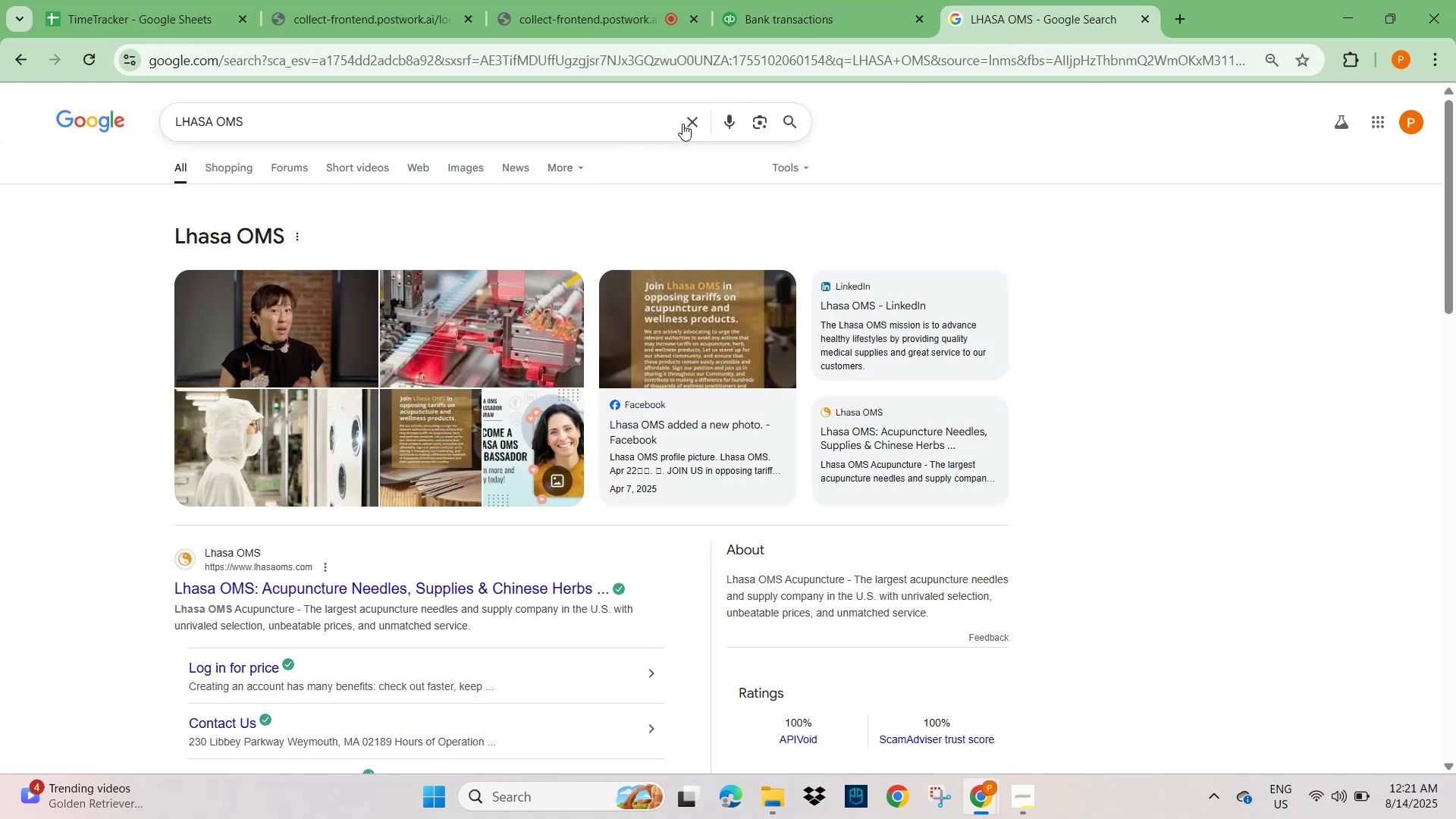 
key(Control+V)
 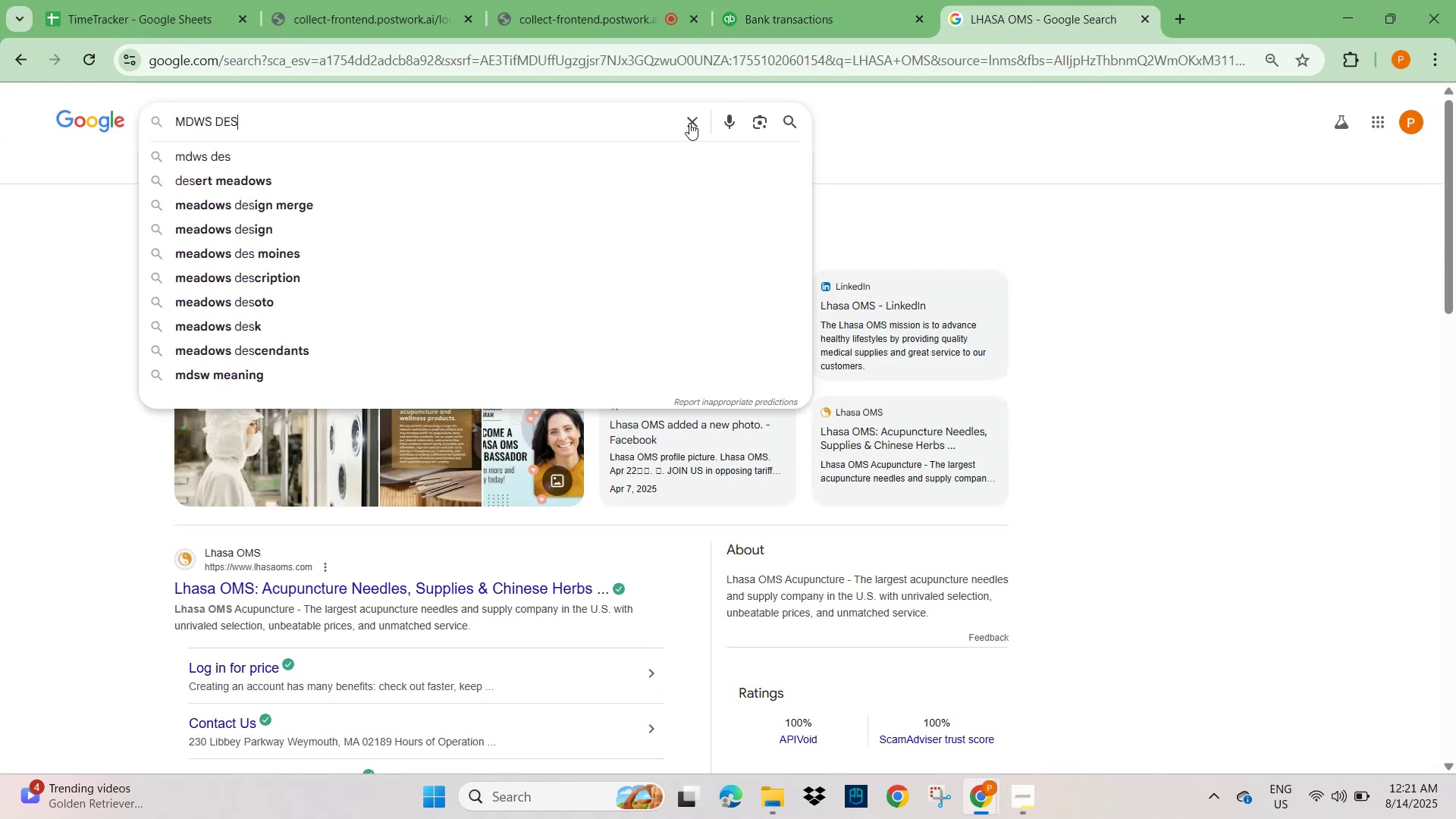 
key(NumpadEnter)
 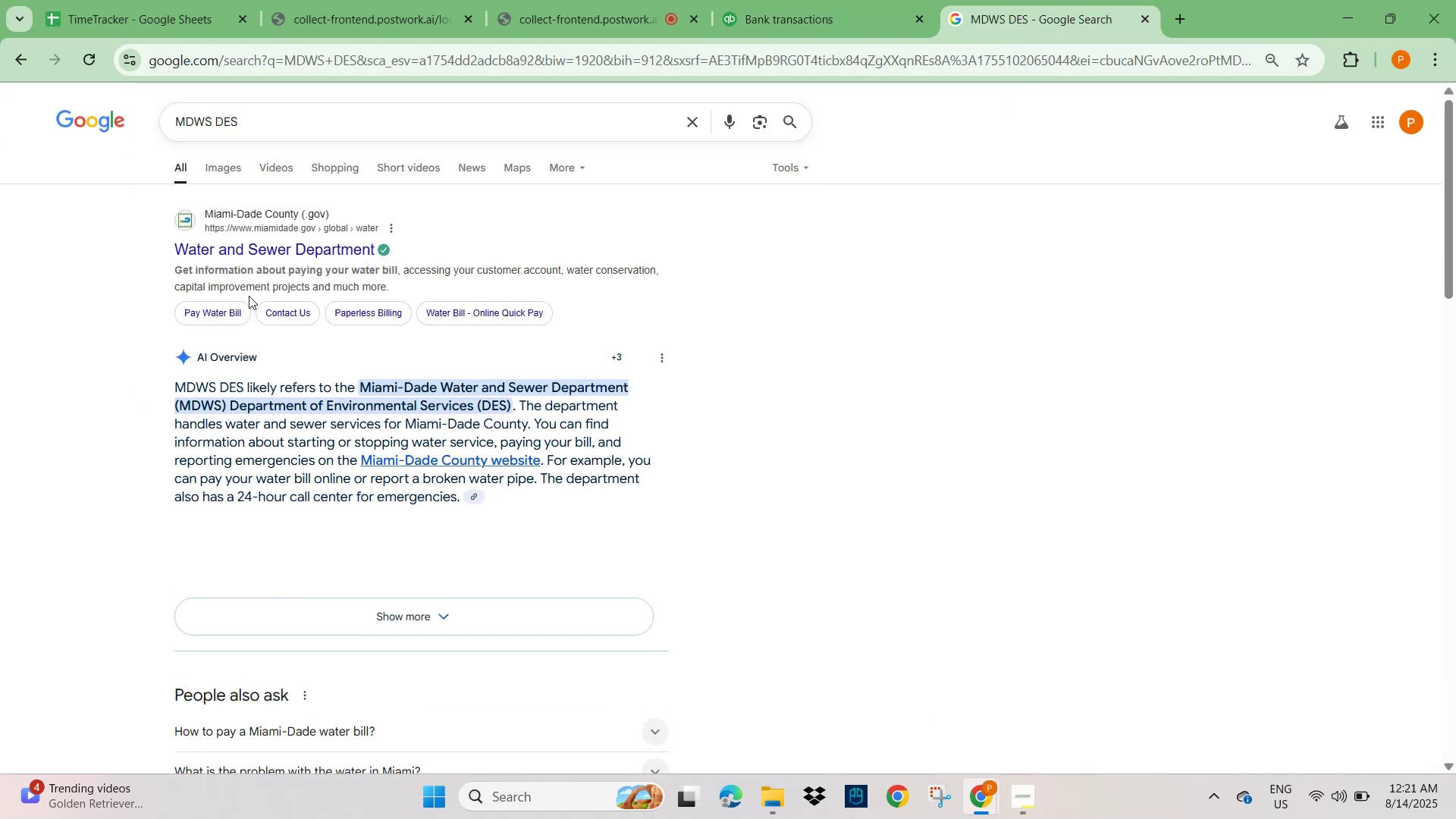 
left_click([776, 14])
 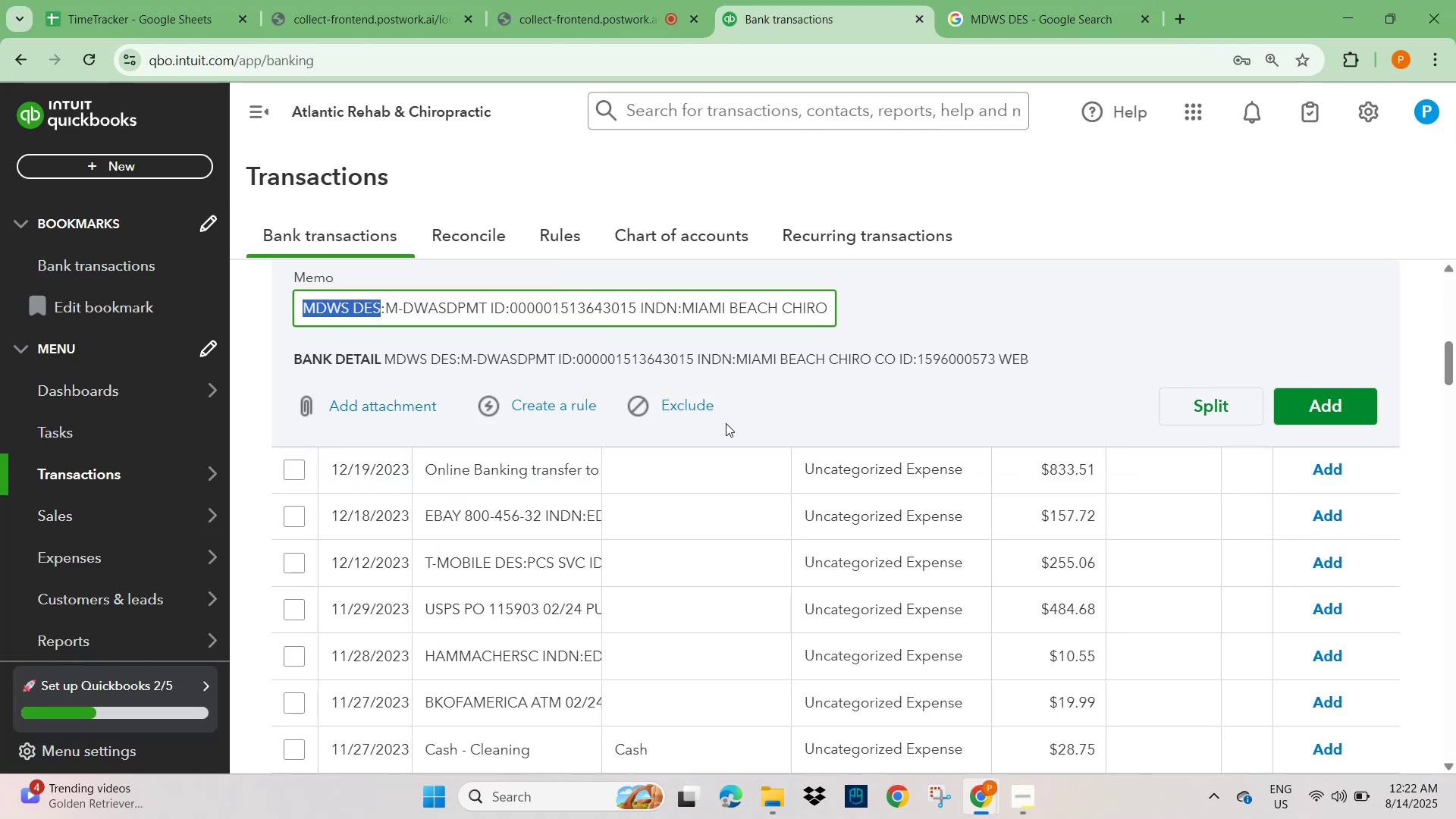 
scroll: coordinate [751, 424], scroll_direction: up, amount: 6.0
 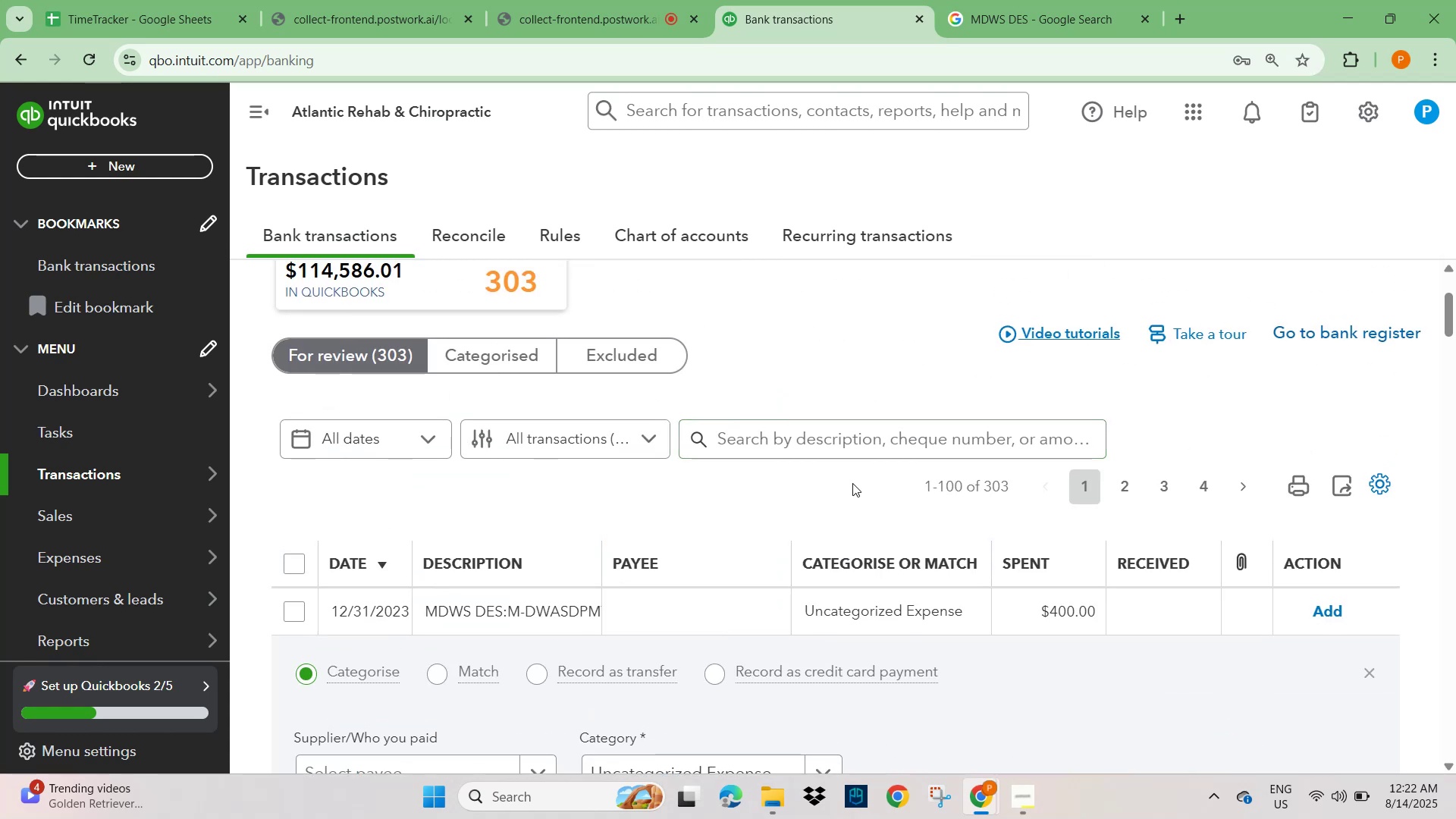 
left_click([867, 439])
 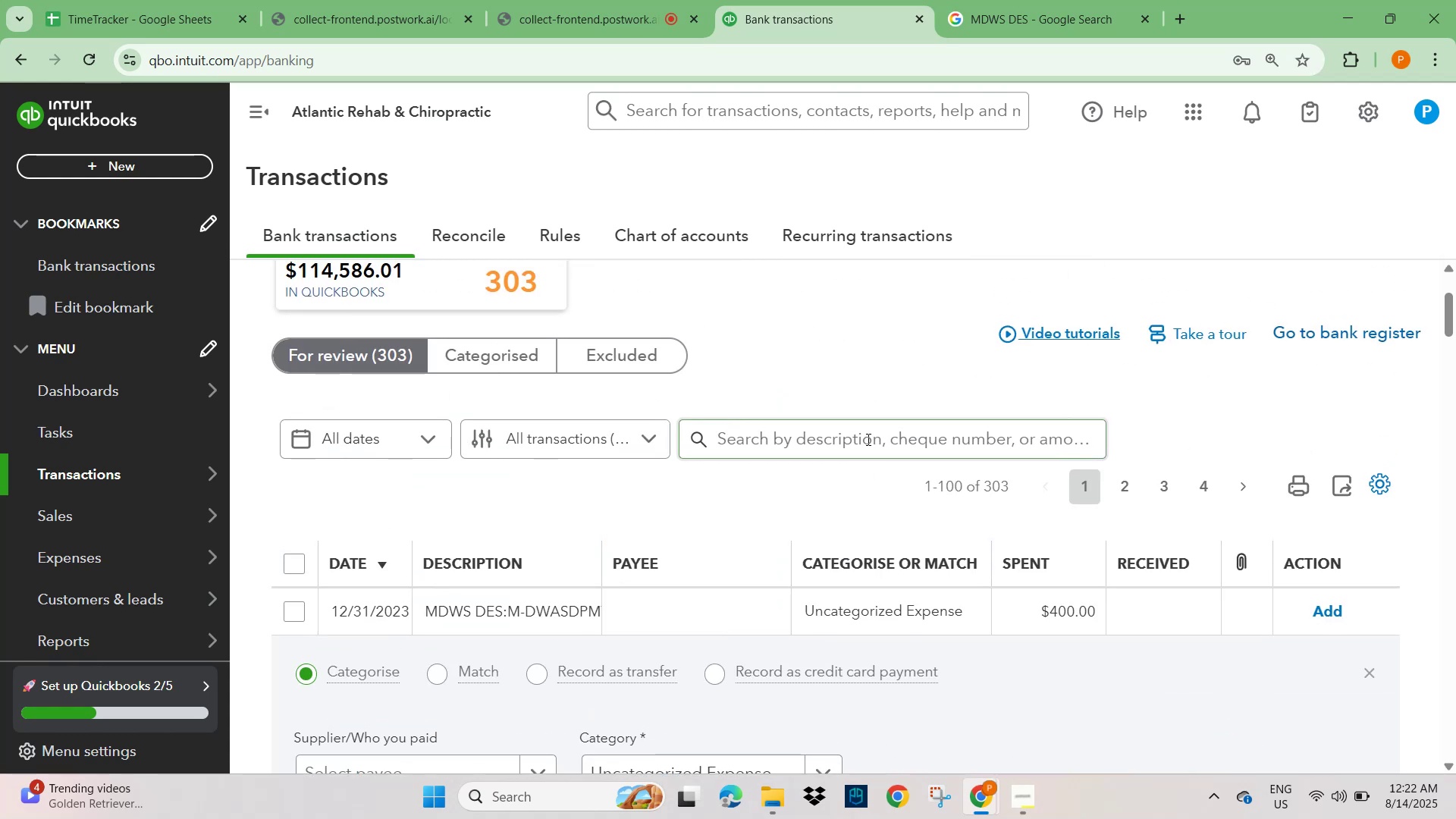 
key(Control+V)
 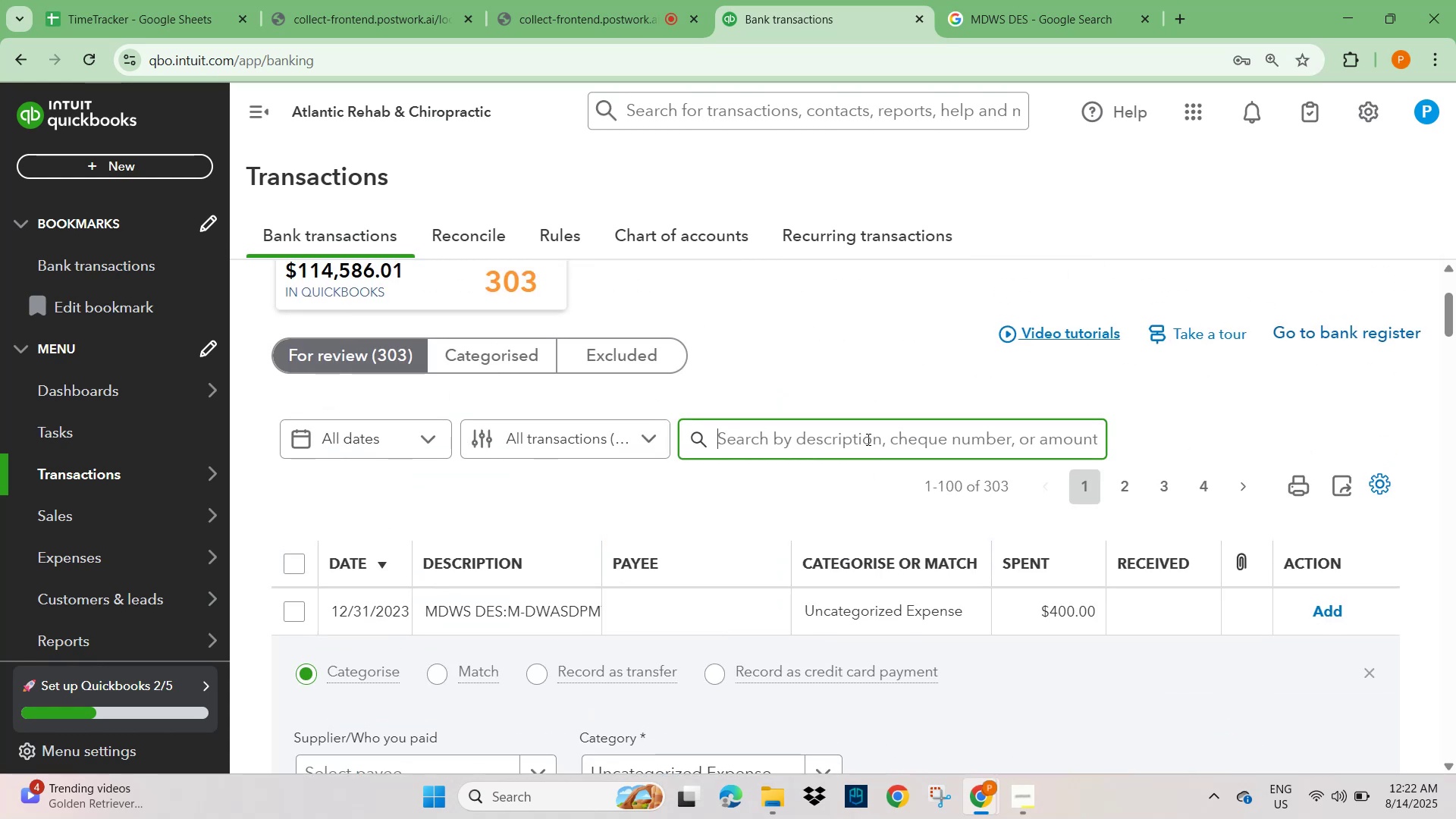 
key(Control+NumpadEnter)
 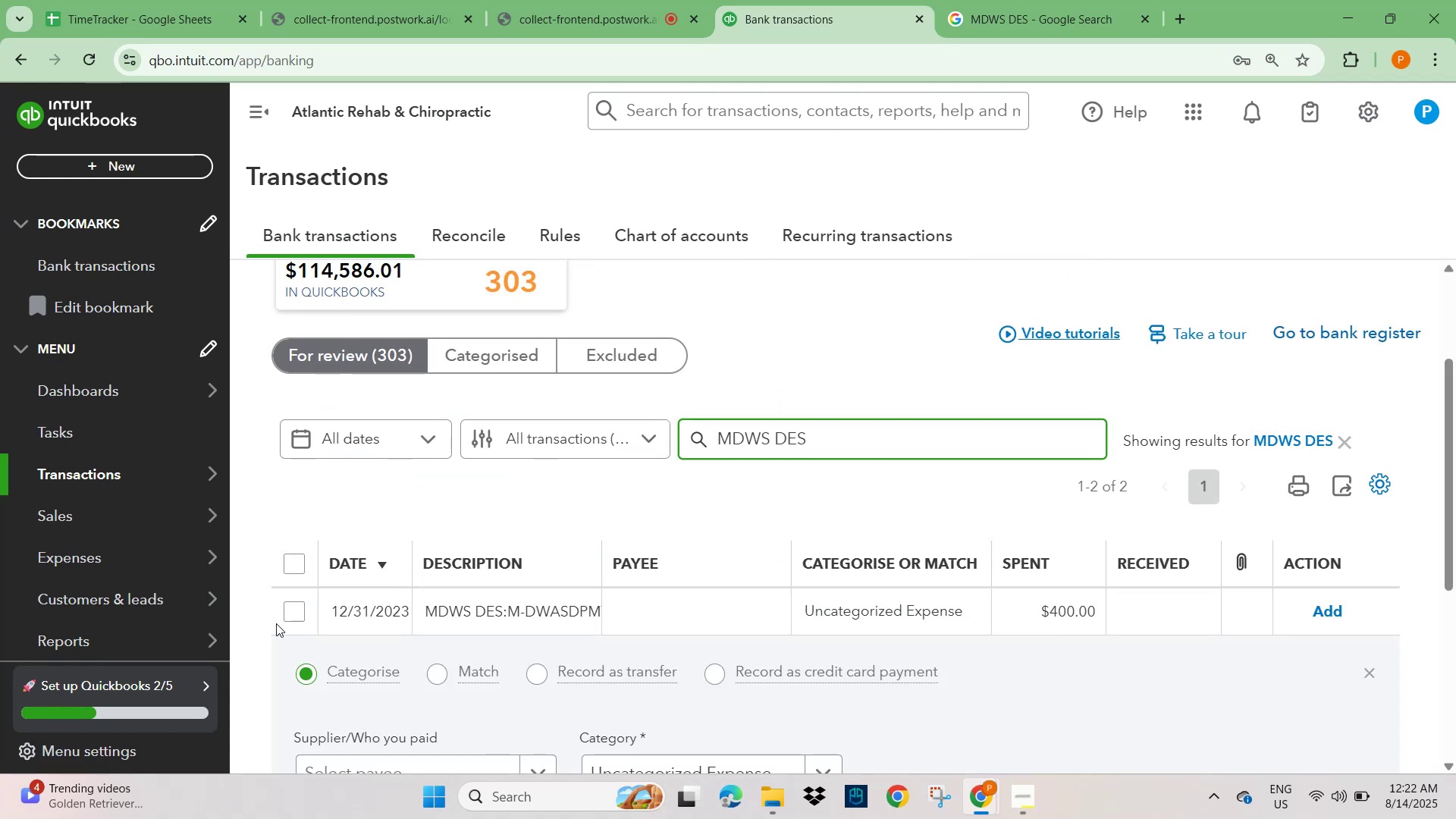 
left_click([292, 615])
 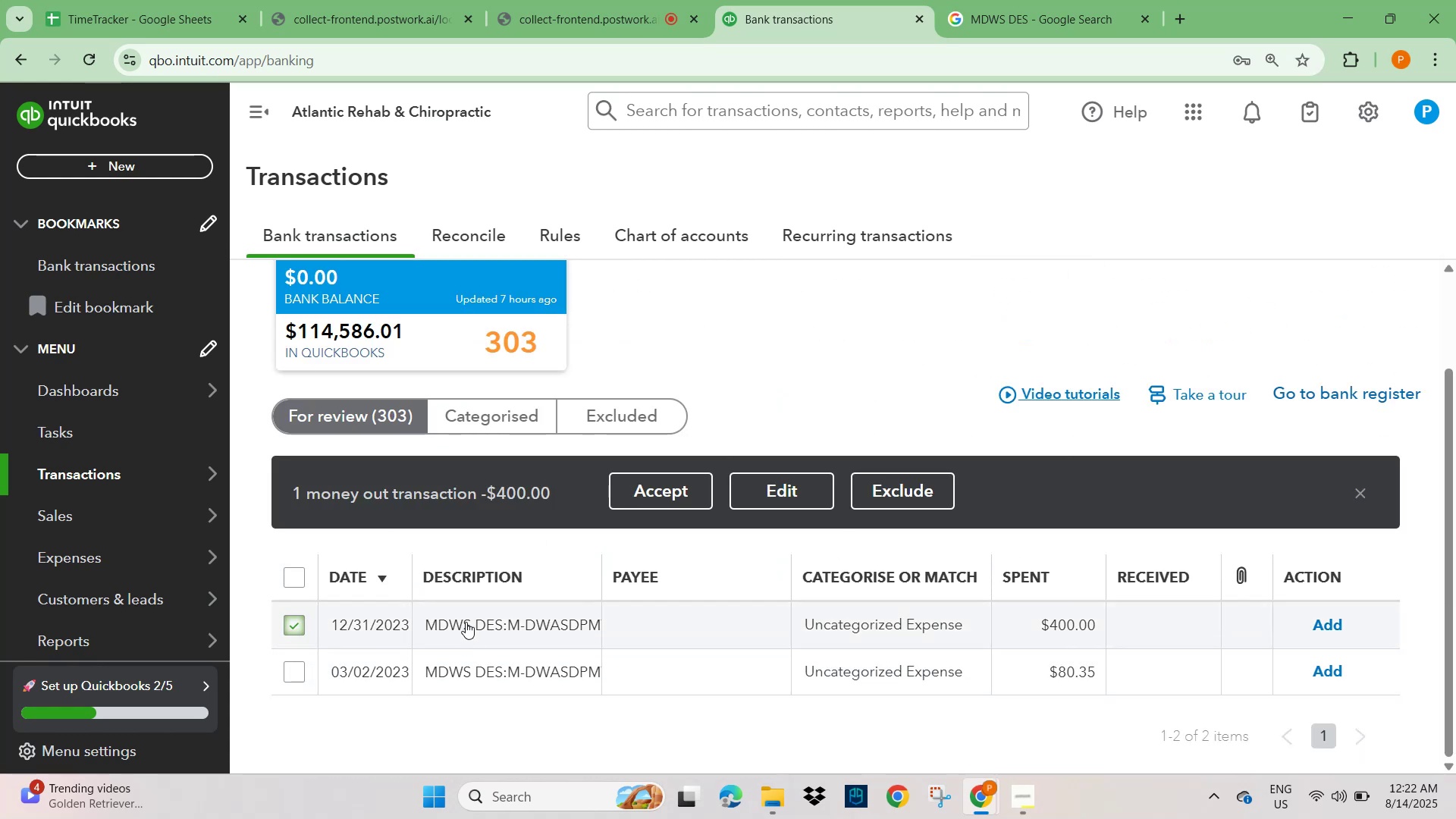 
scroll: coordinate [553, 654], scroll_direction: down, amount: 4.0
 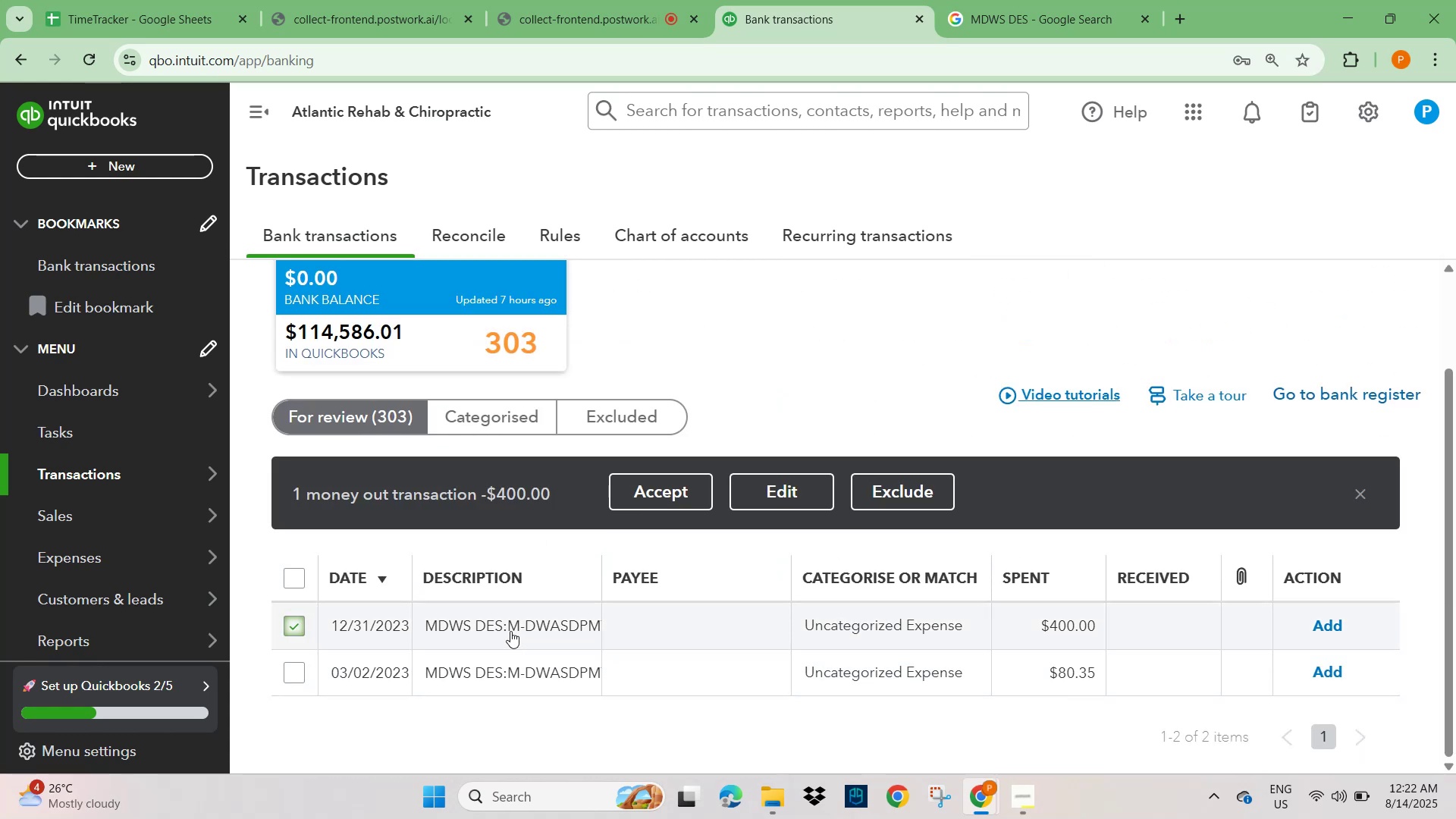 
left_click([510, 631])
 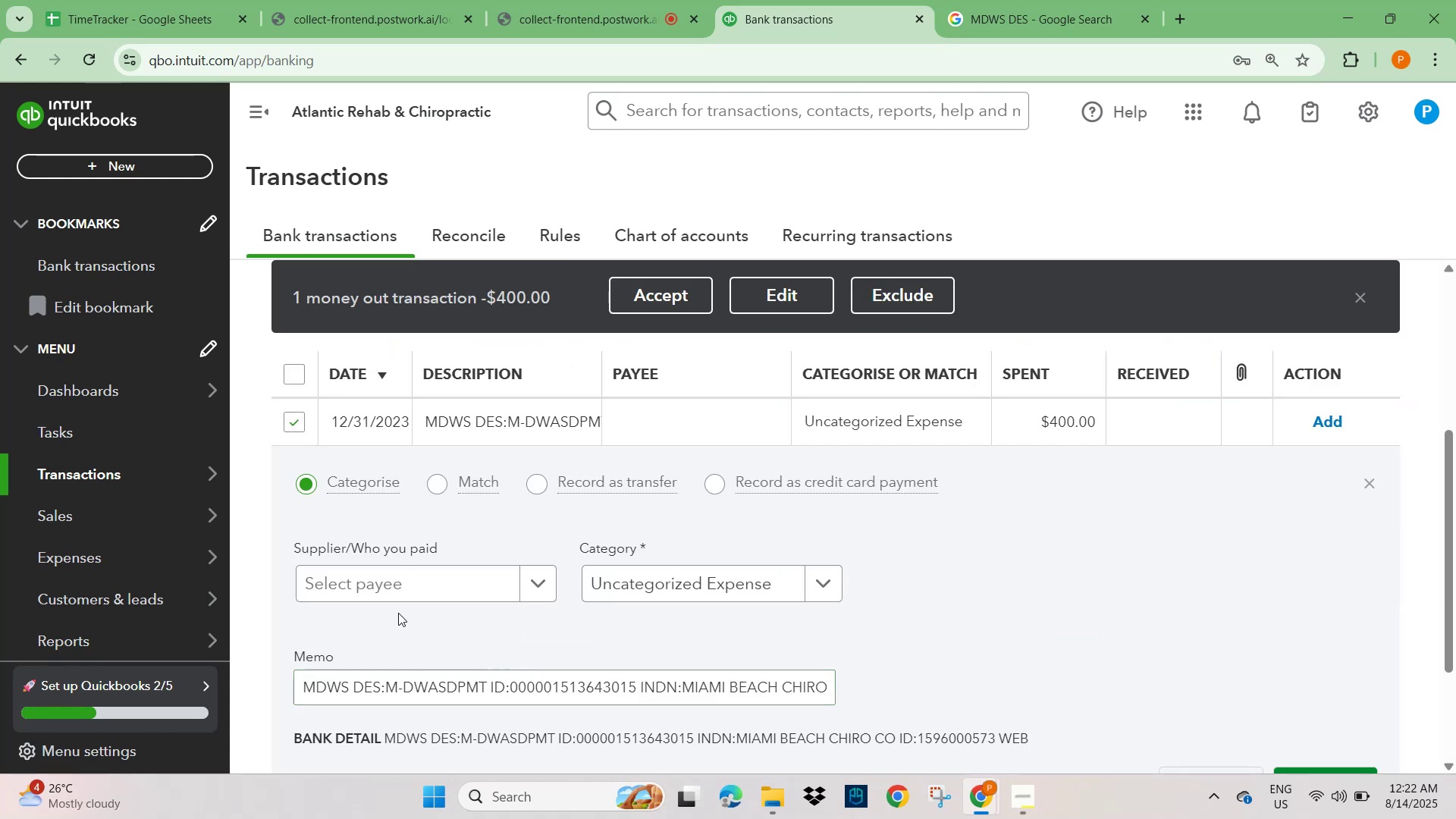 
left_click([383, 582])
 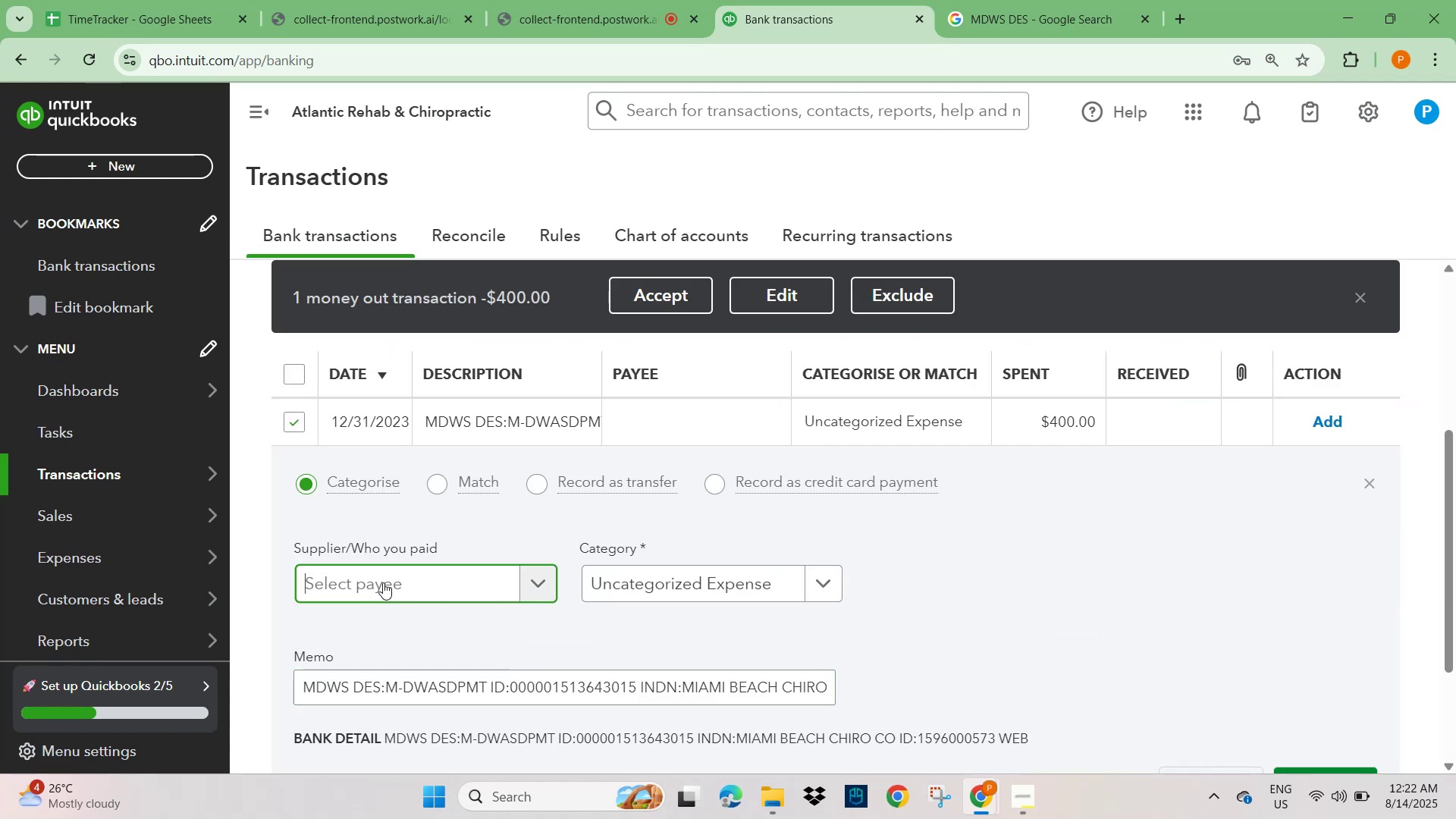 
key(Control+V)
 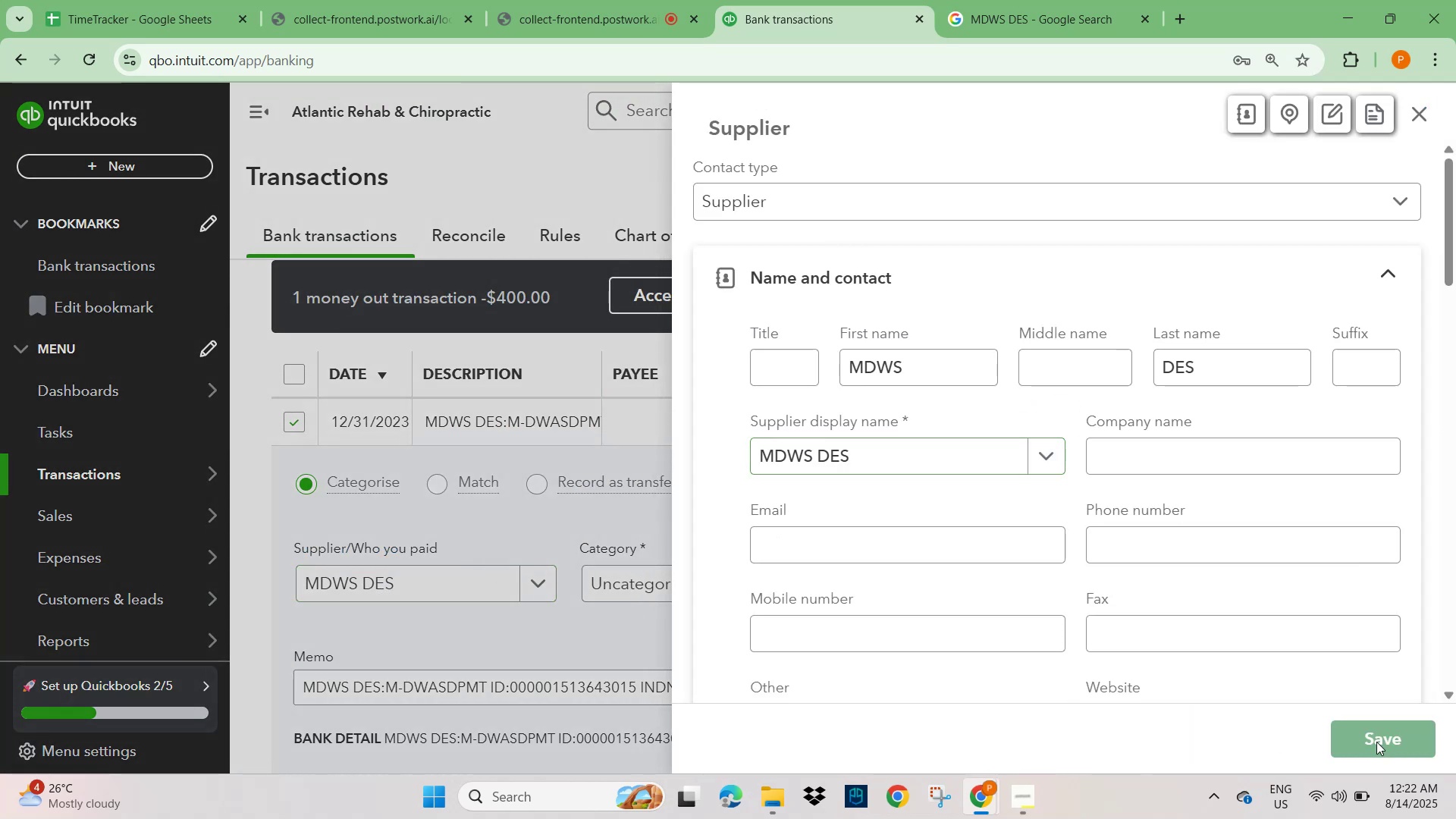 
left_click([646, 585])
 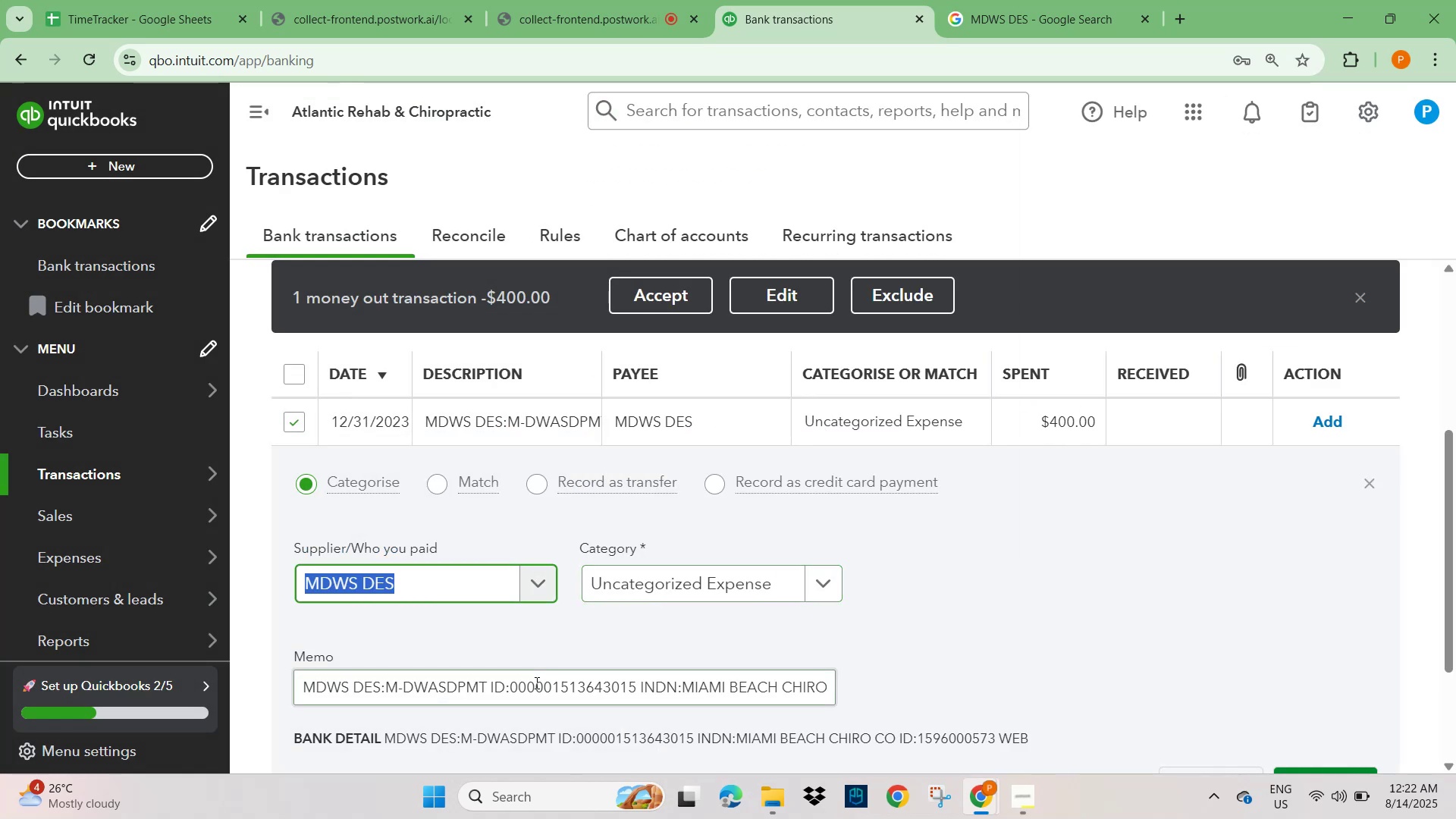 
scroll: coordinate [496, 679], scroll_direction: down, amount: 2.0
 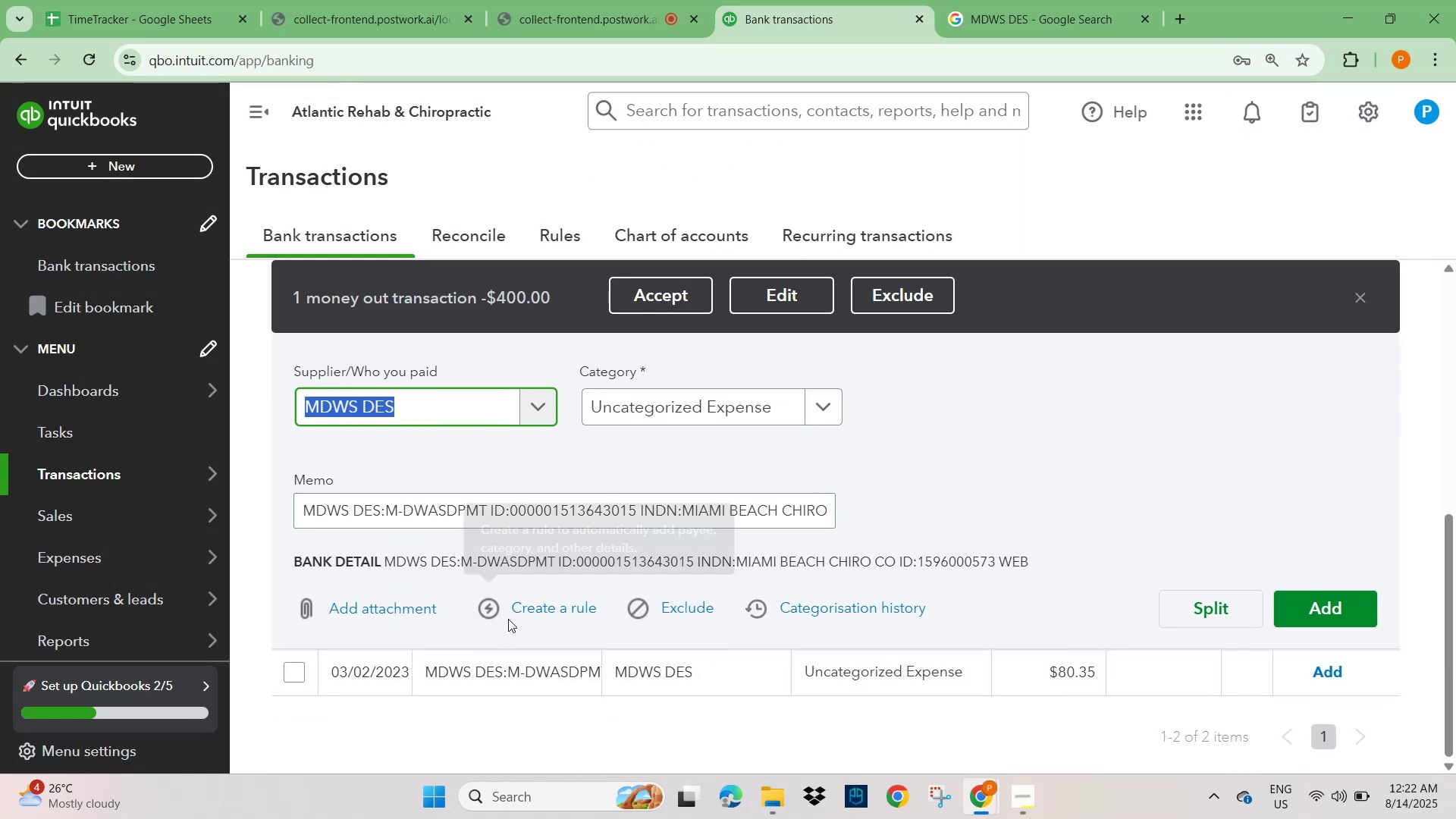 
left_click([535, 617])
 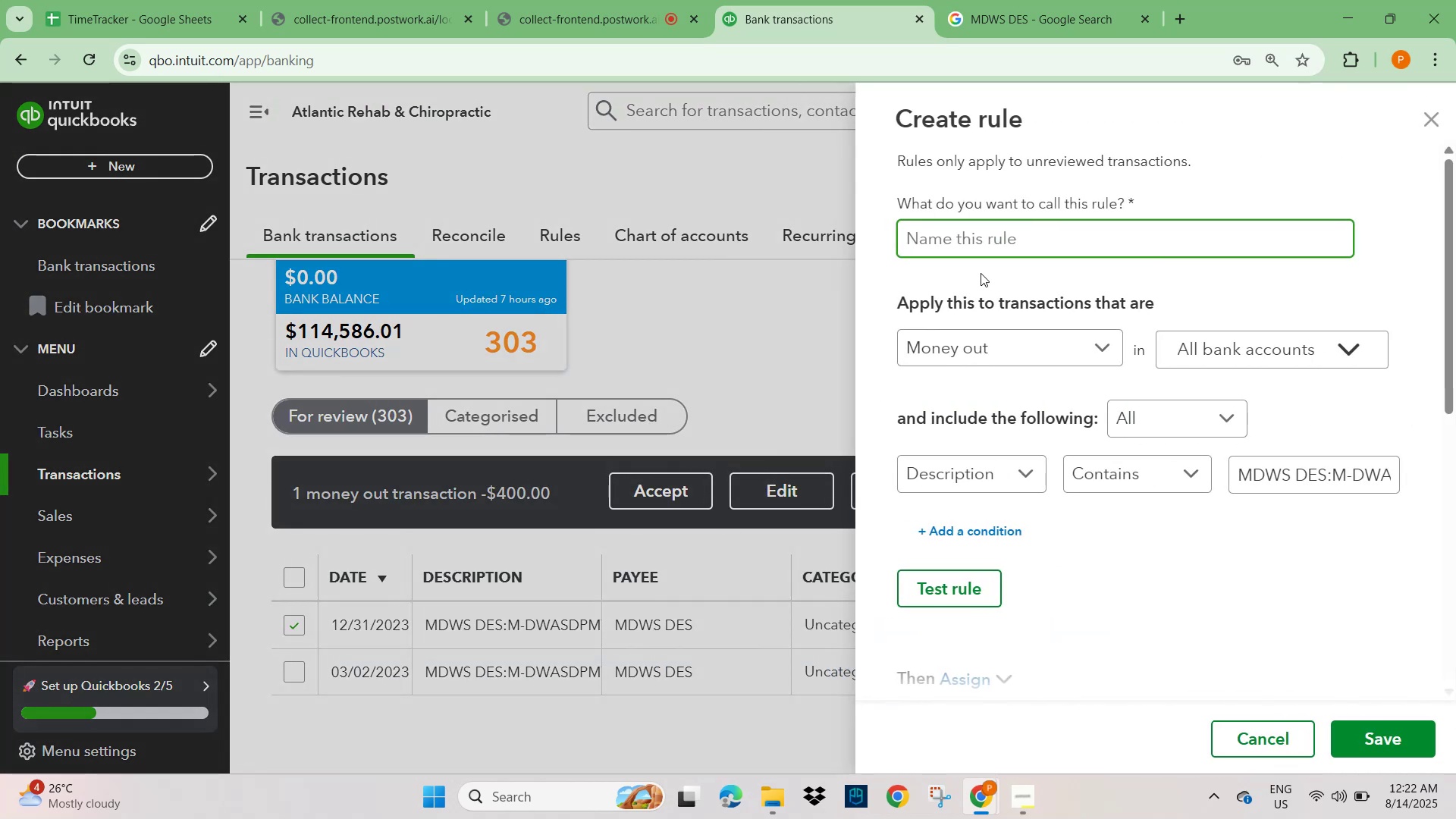 
key(Control+V)
 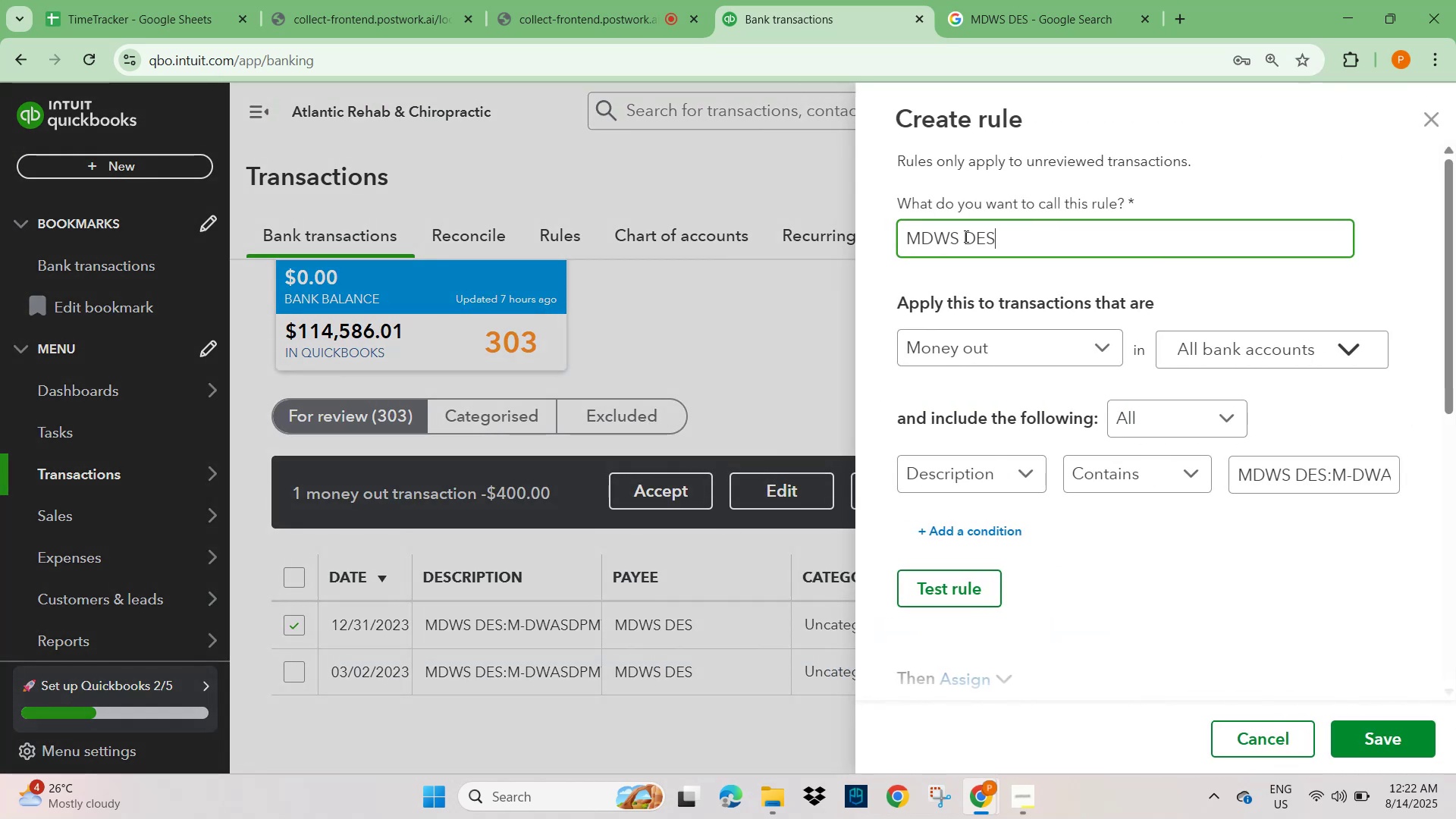 
key(NumpadEnter)
 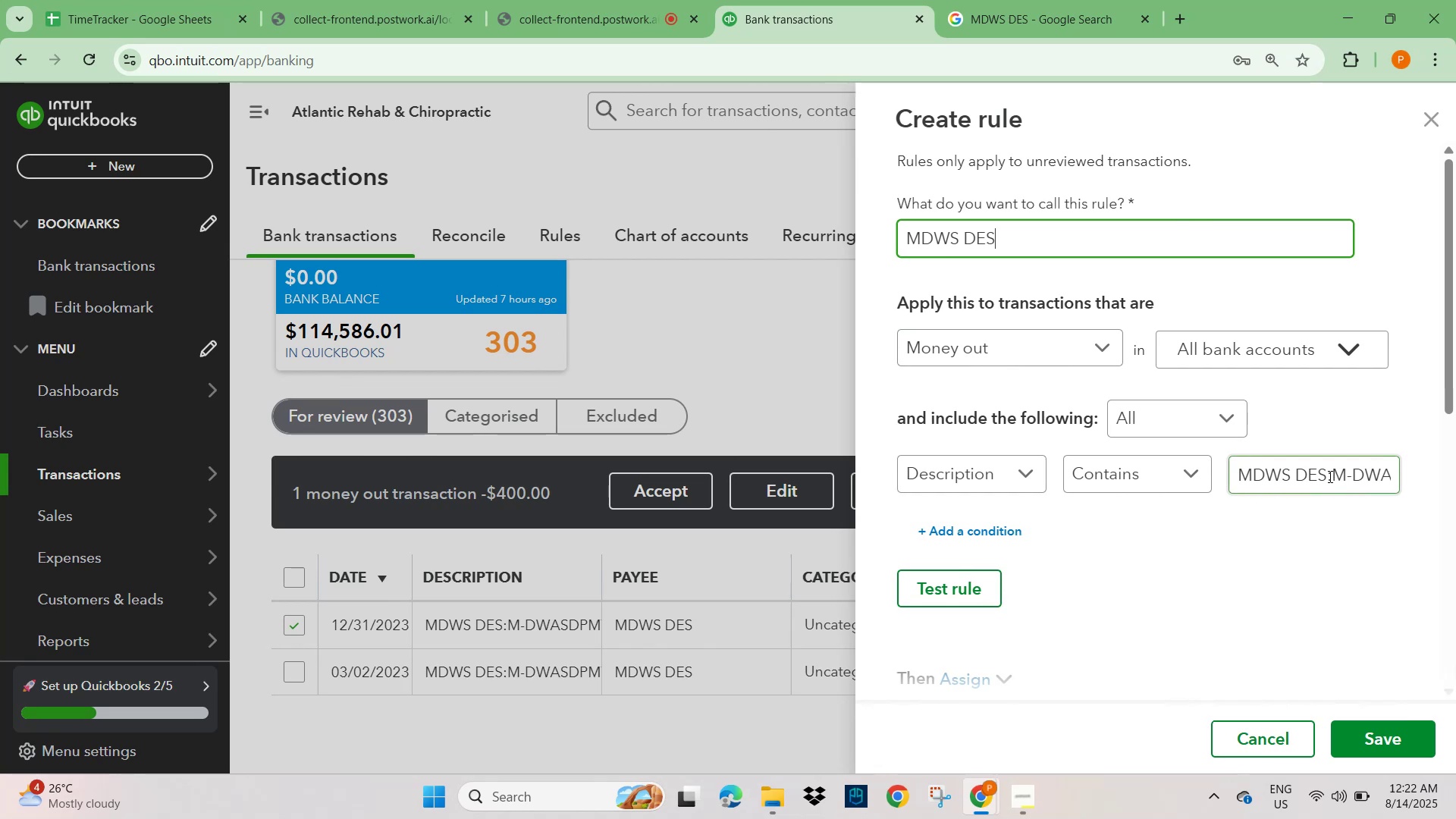 
left_click_drag(start_coordinate=[1328, 475], to_coordinate=[1455, 479])
 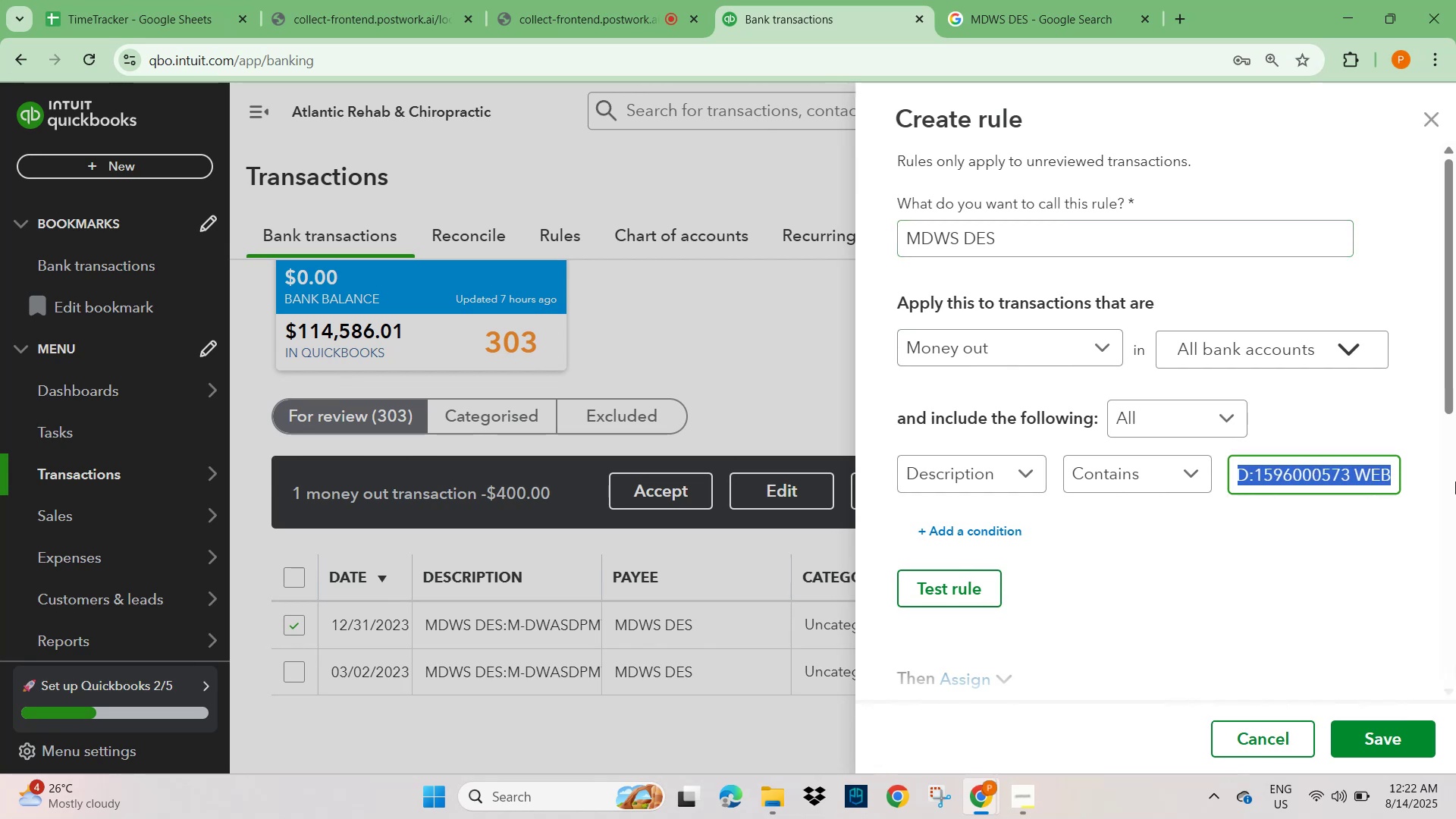 
key(Backspace)
 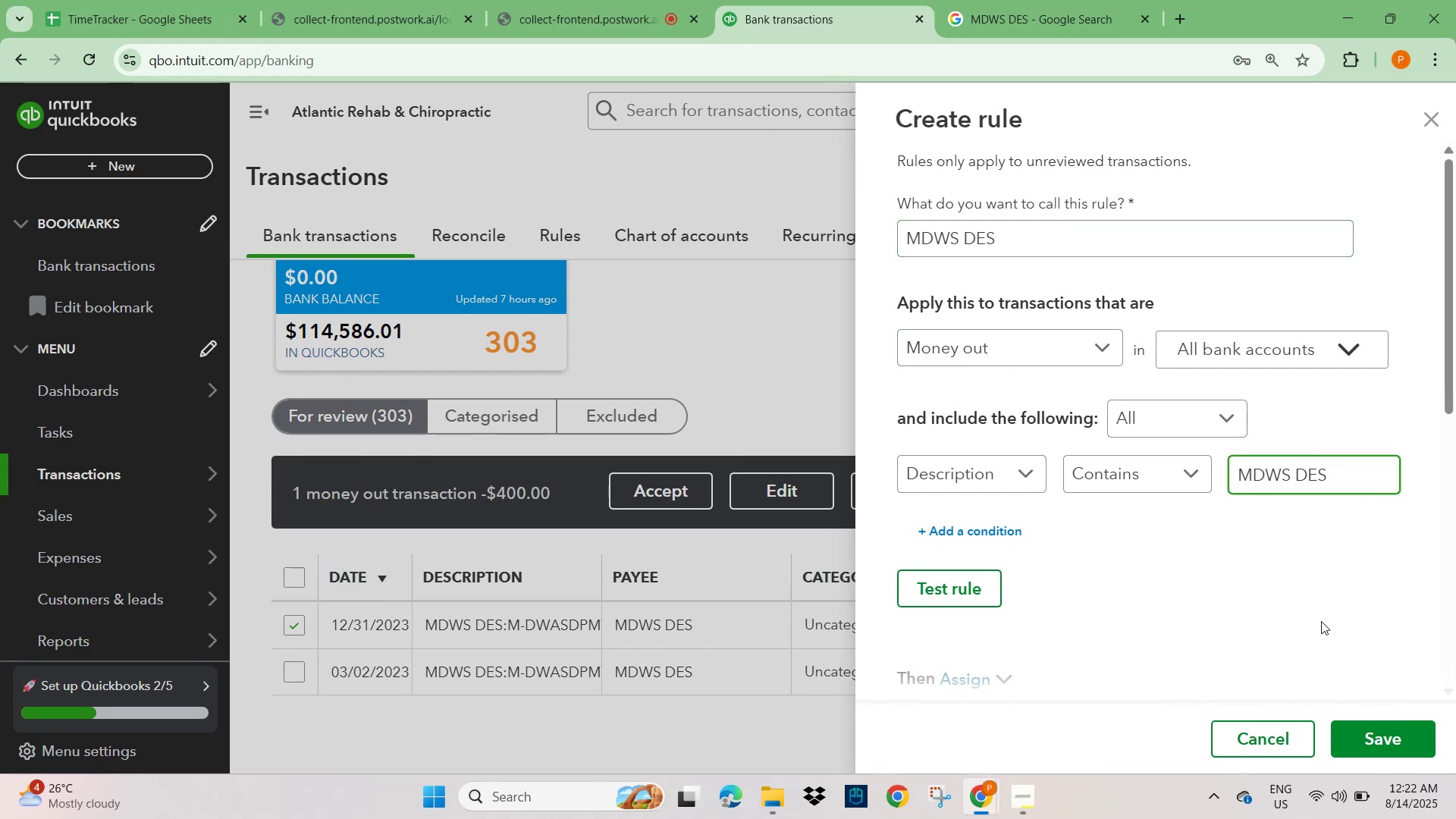 
left_click([1423, 566])
 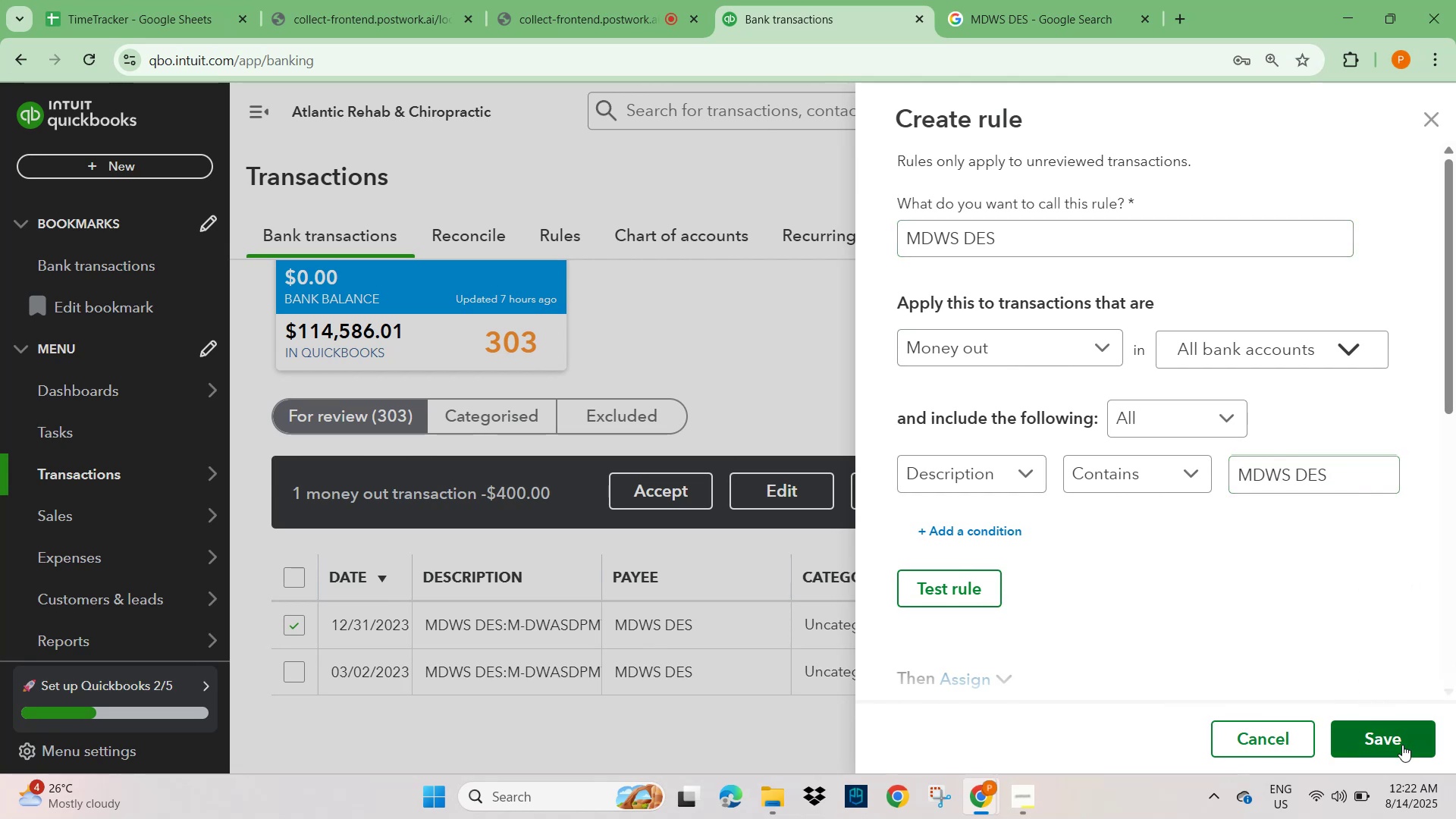 
scroll: coordinate [1297, 604], scroll_direction: down, amount: 3.0
 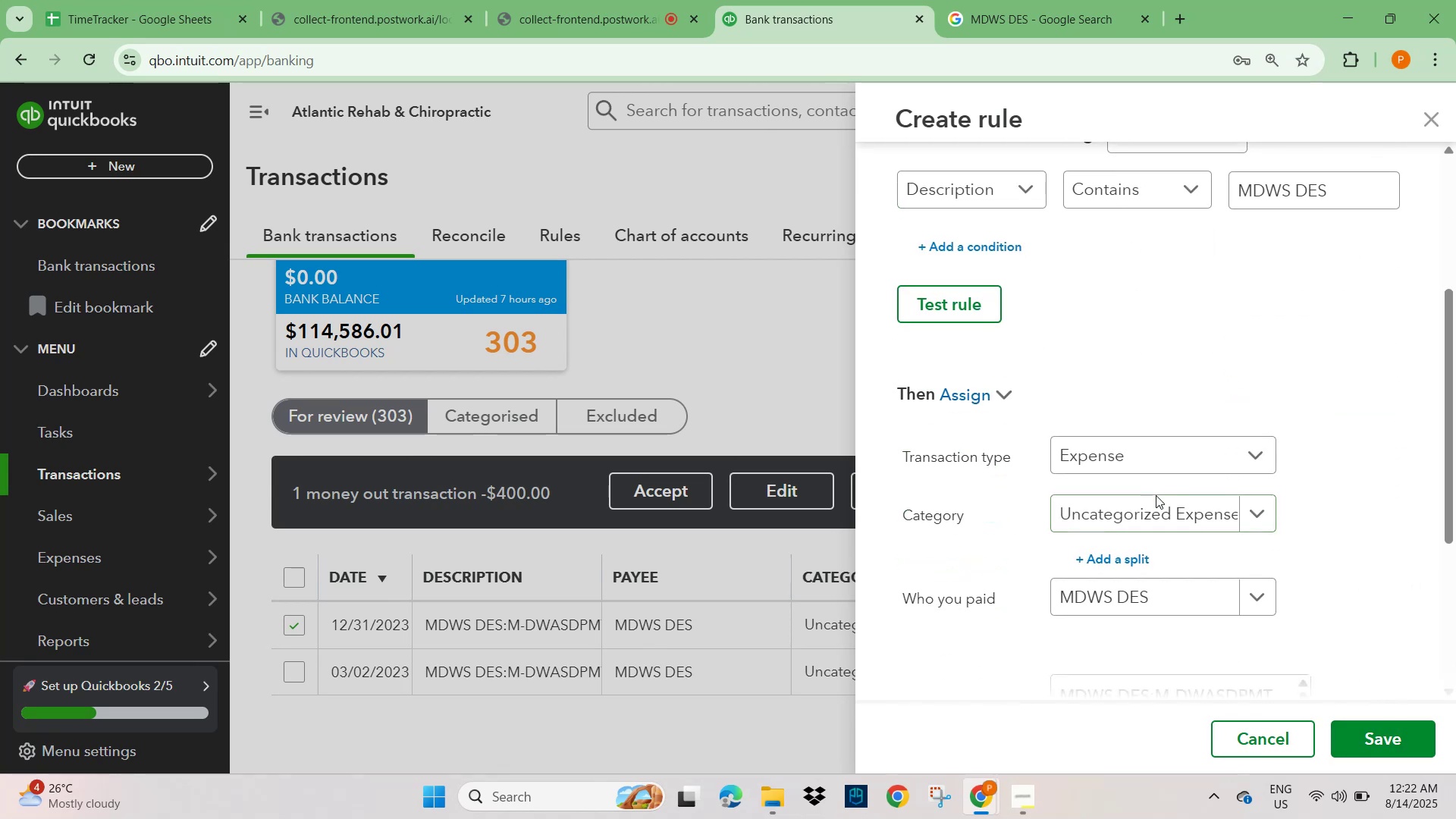 
left_click([1145, 507])
 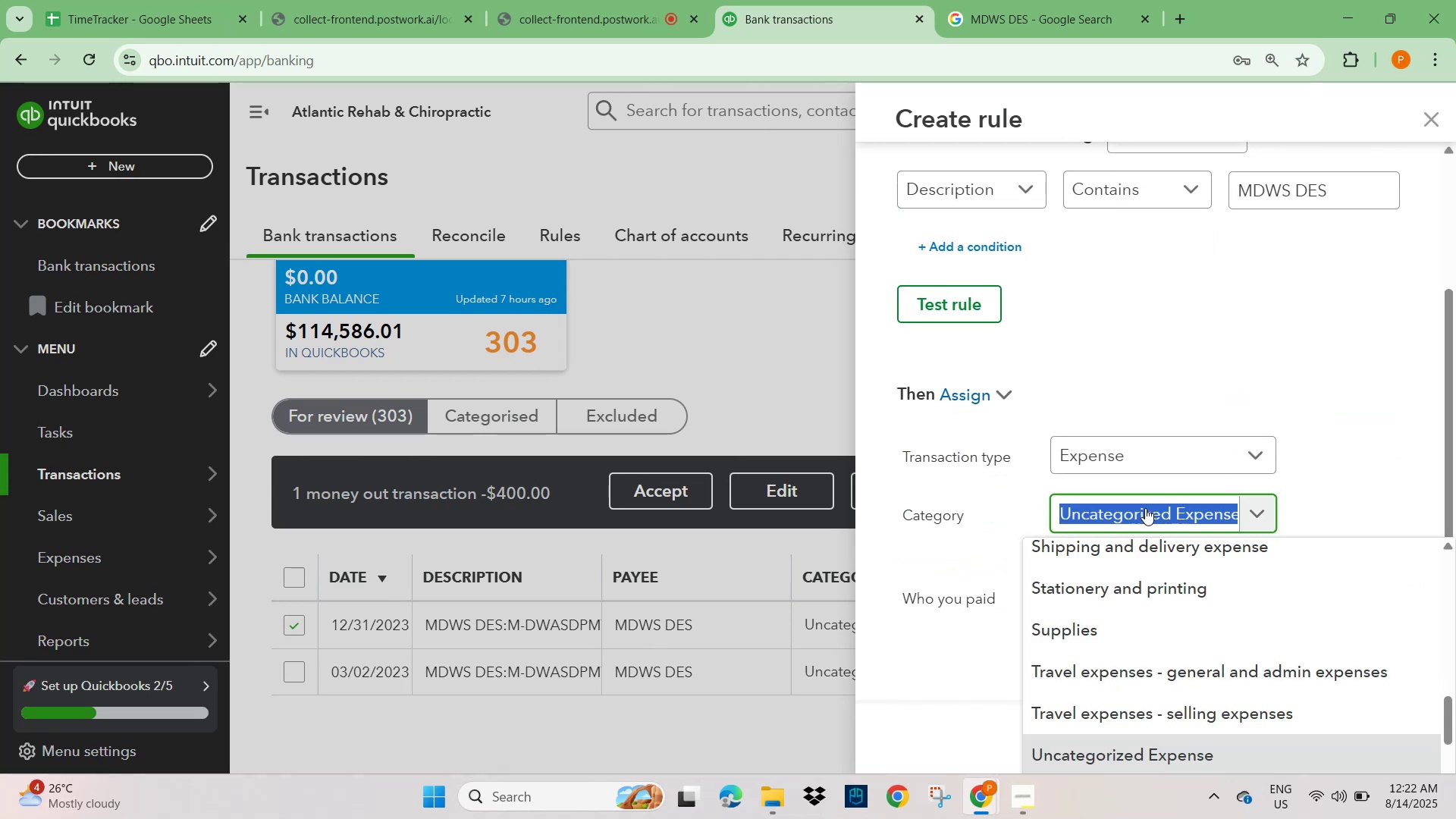 
type(UTI)
 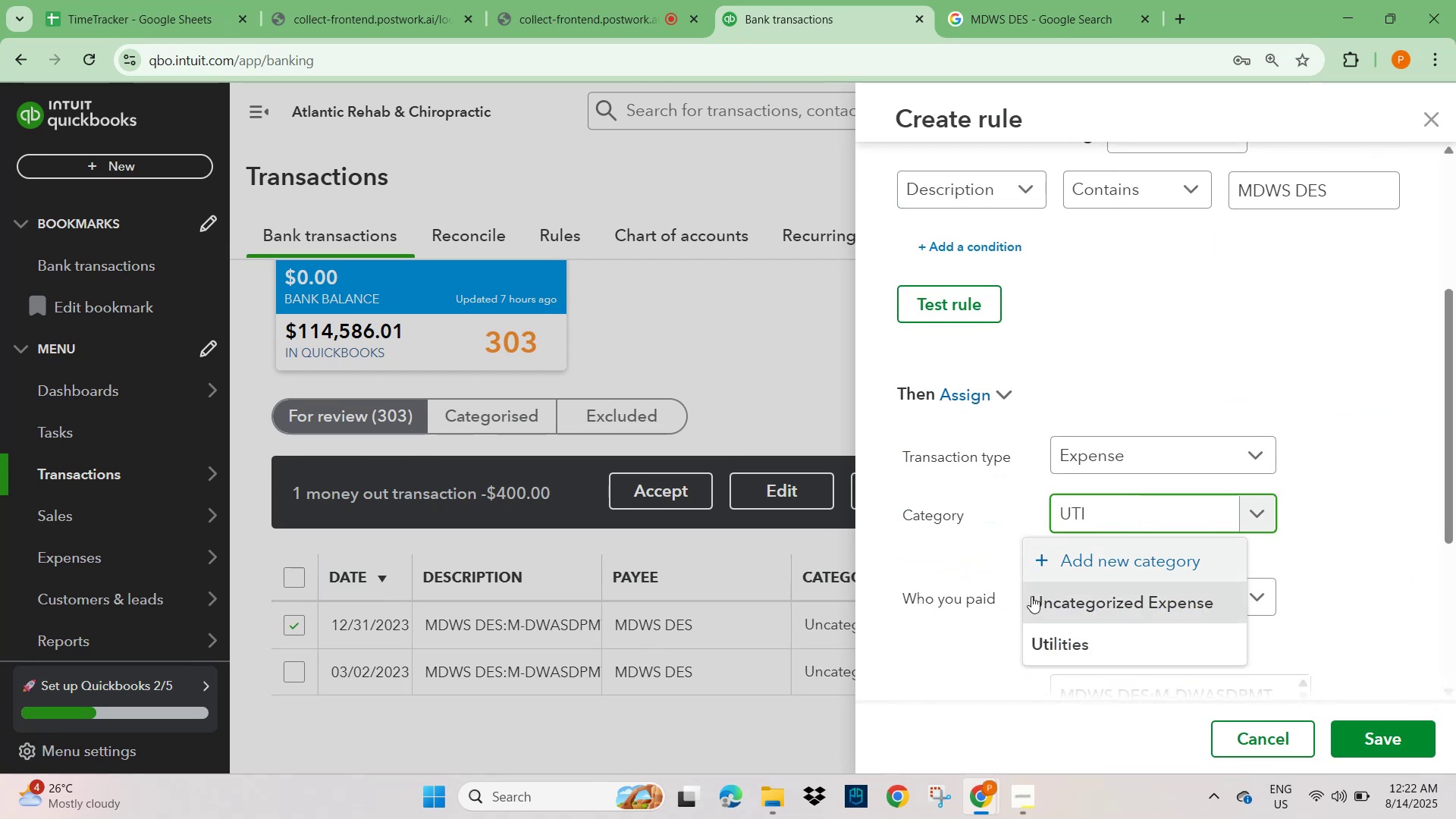 
left_click([1065, 640])
 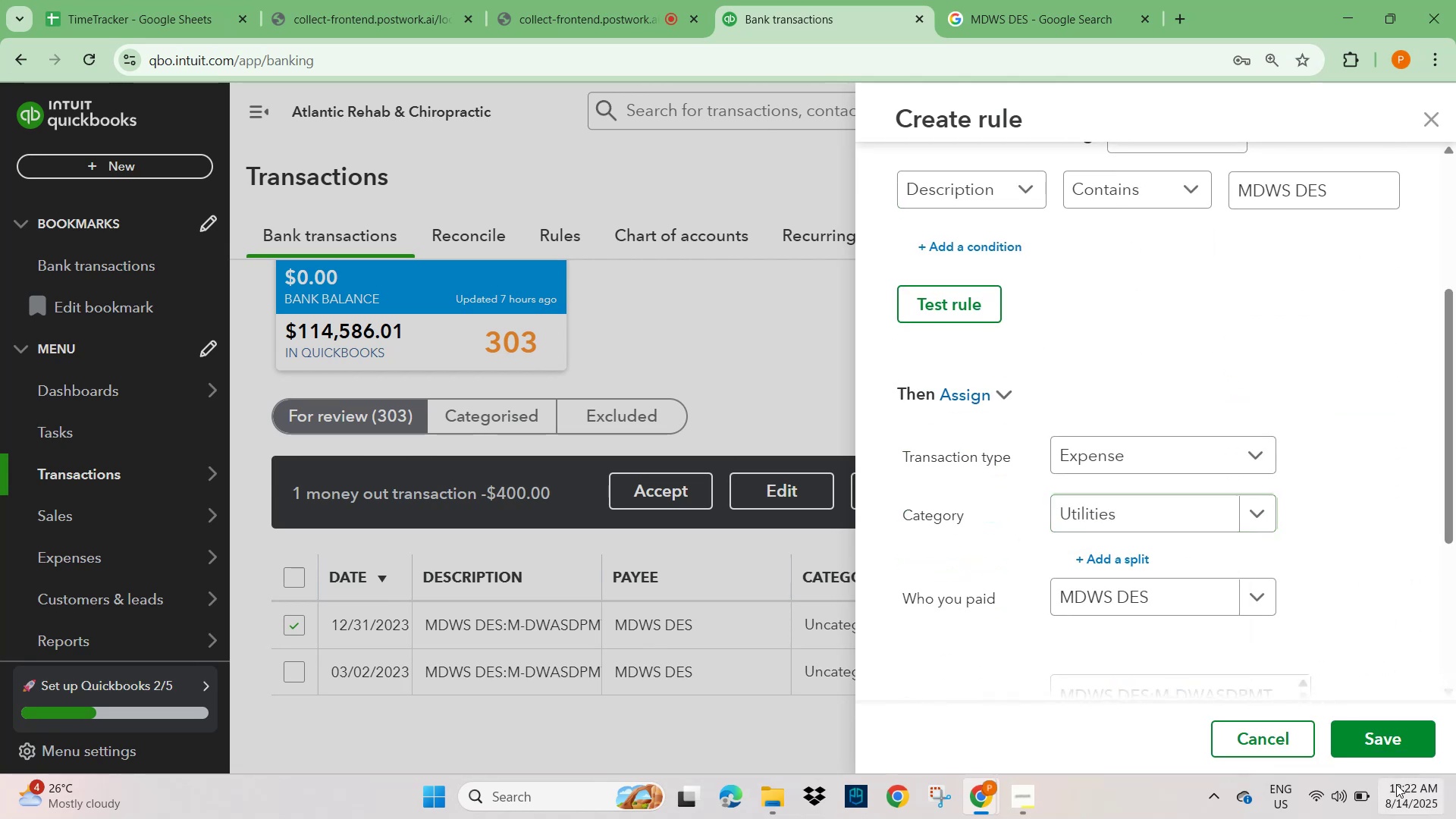 
left_click([1392, 750])
 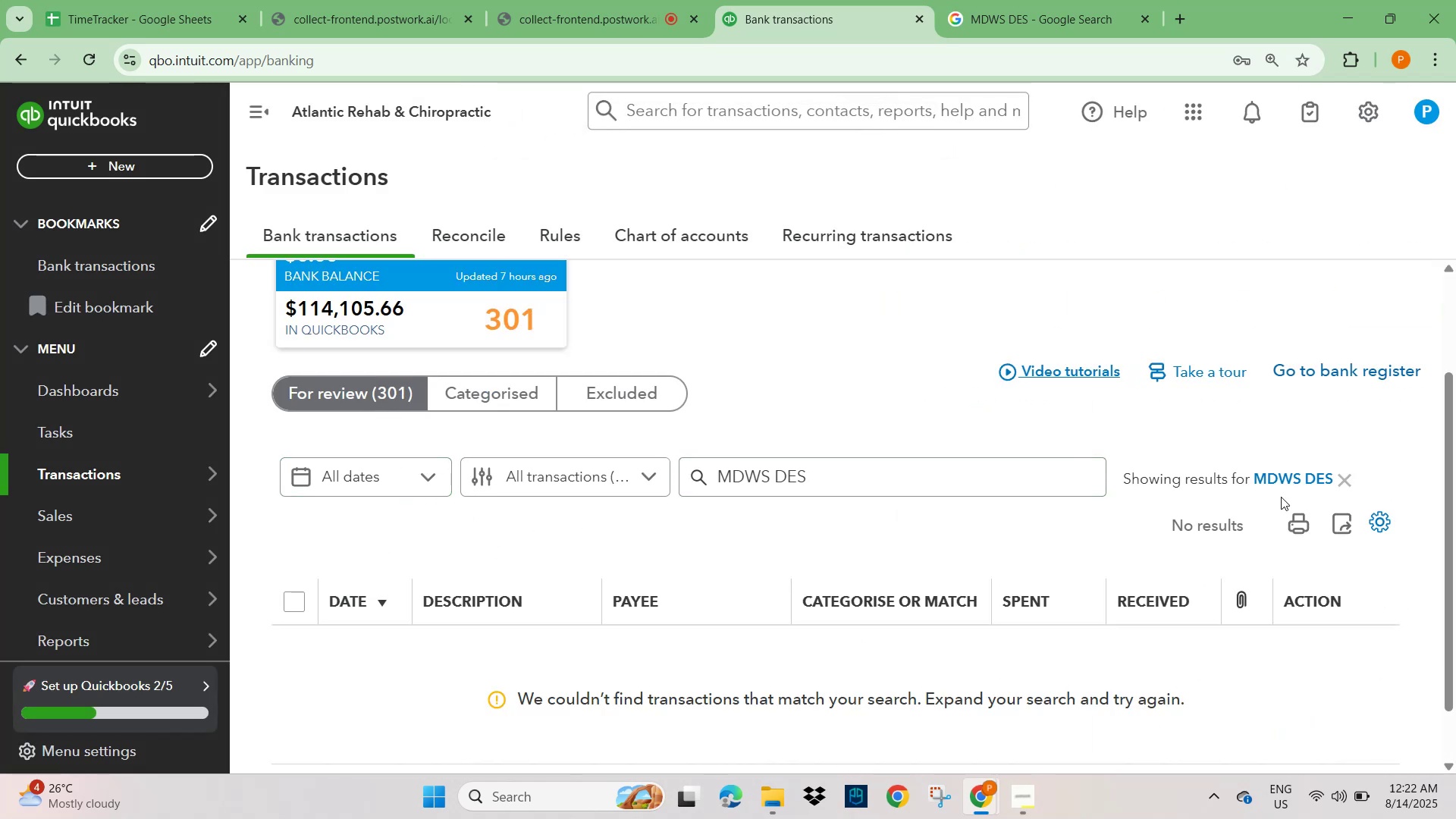 
wait(5.22)
 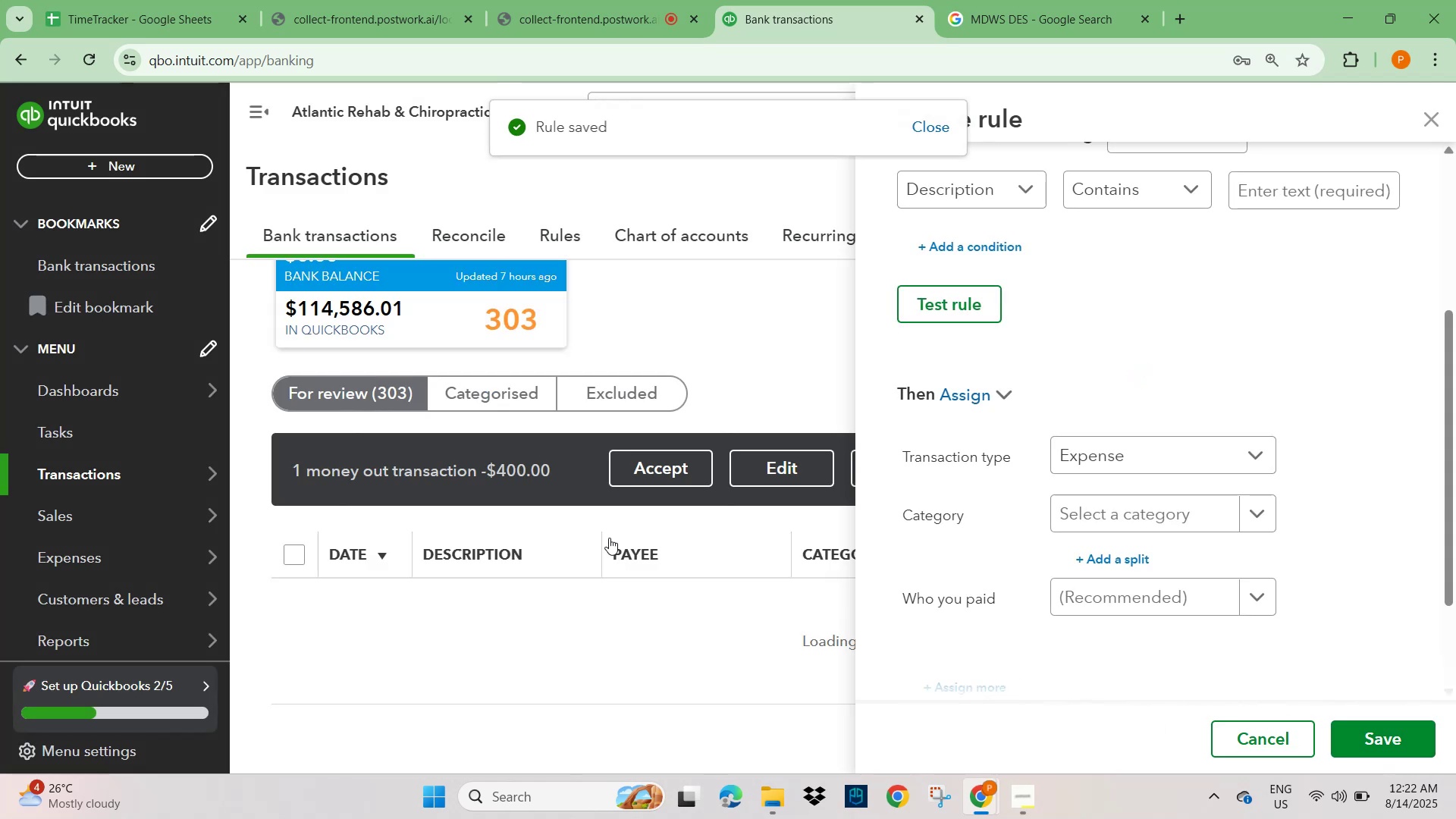 
left_click([1351, 477])
 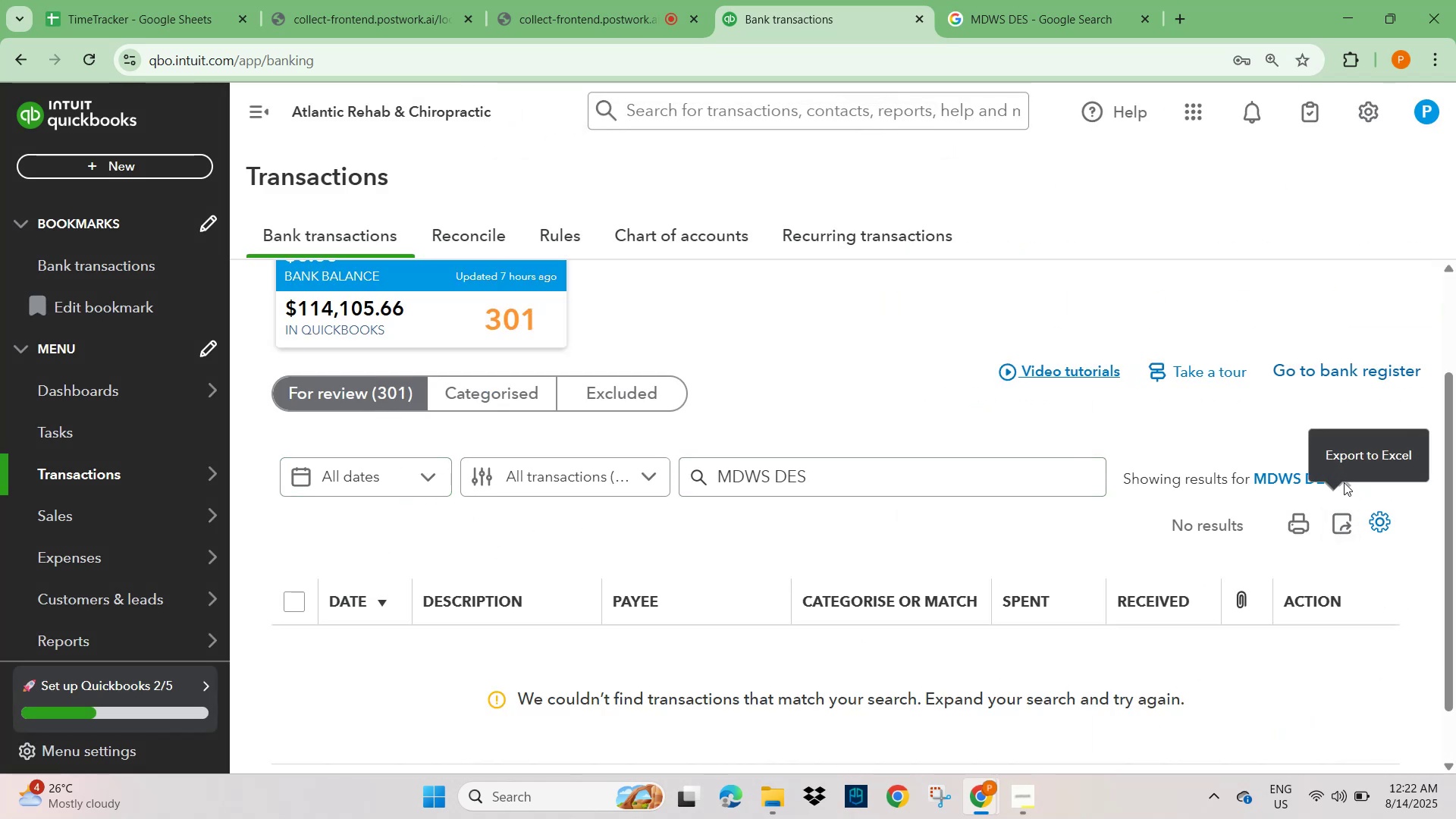 
left_click([1185, 430])
 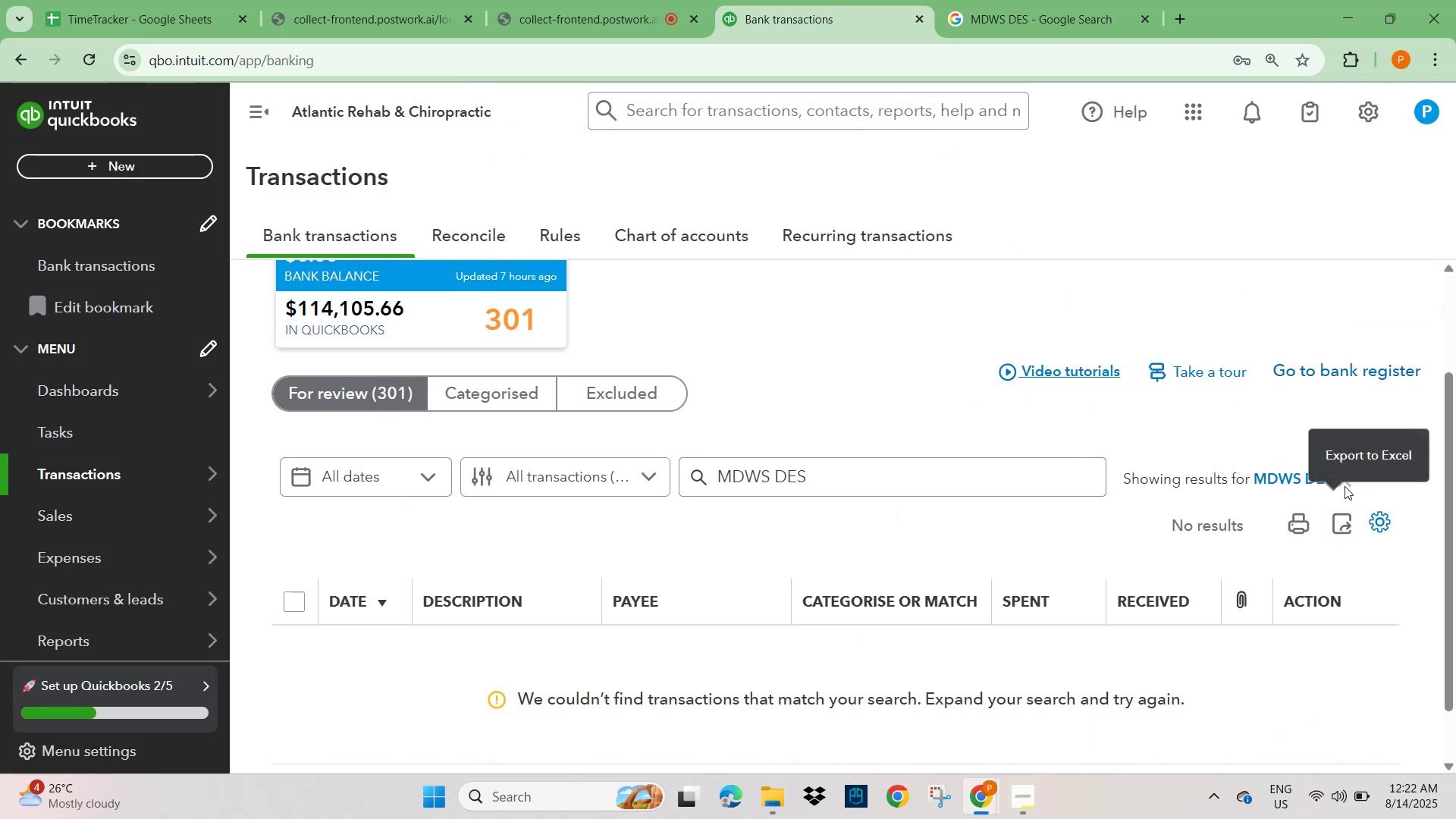 
left_click([1345, 480])
 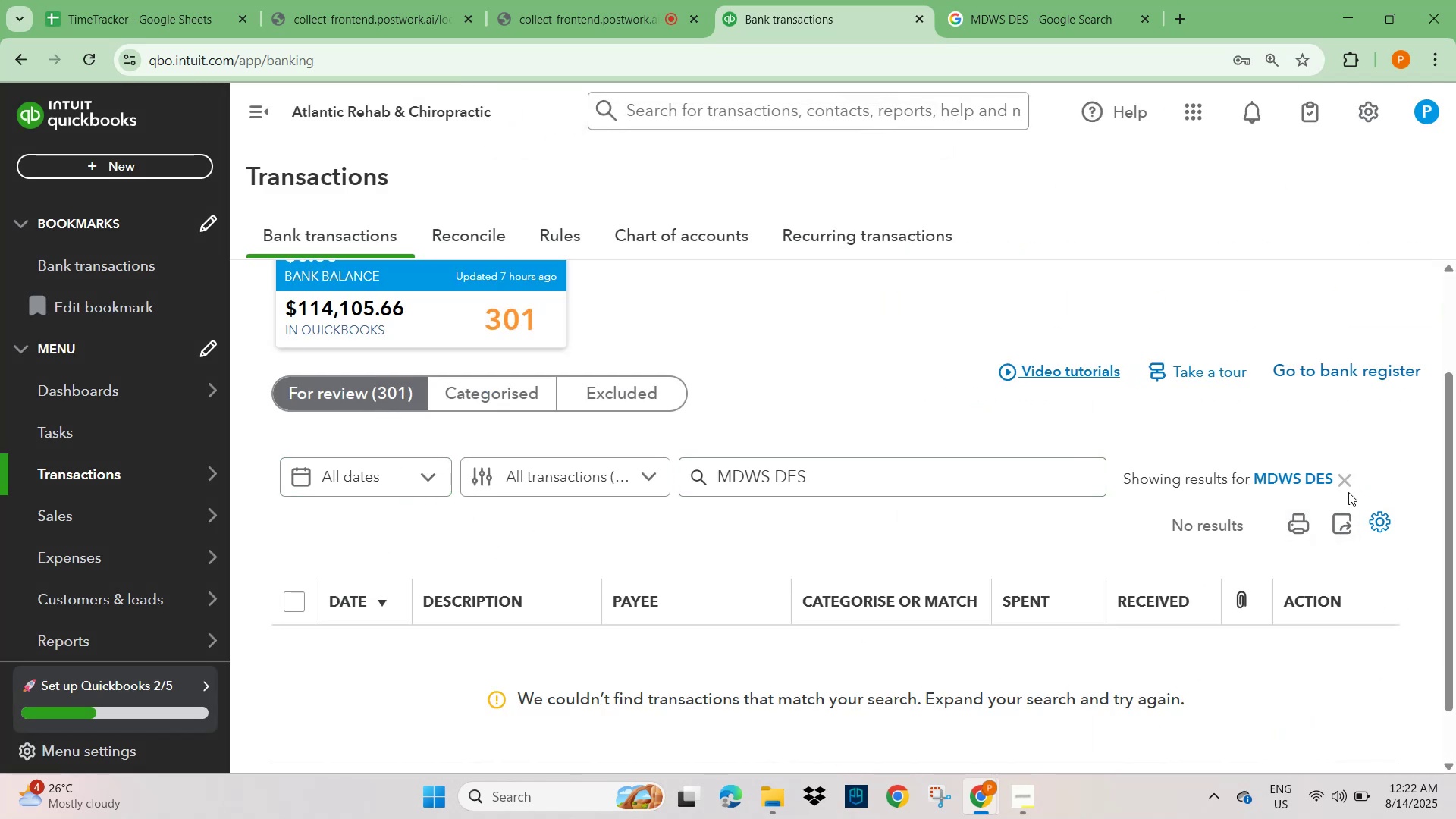 
left_click([1351, 481])
 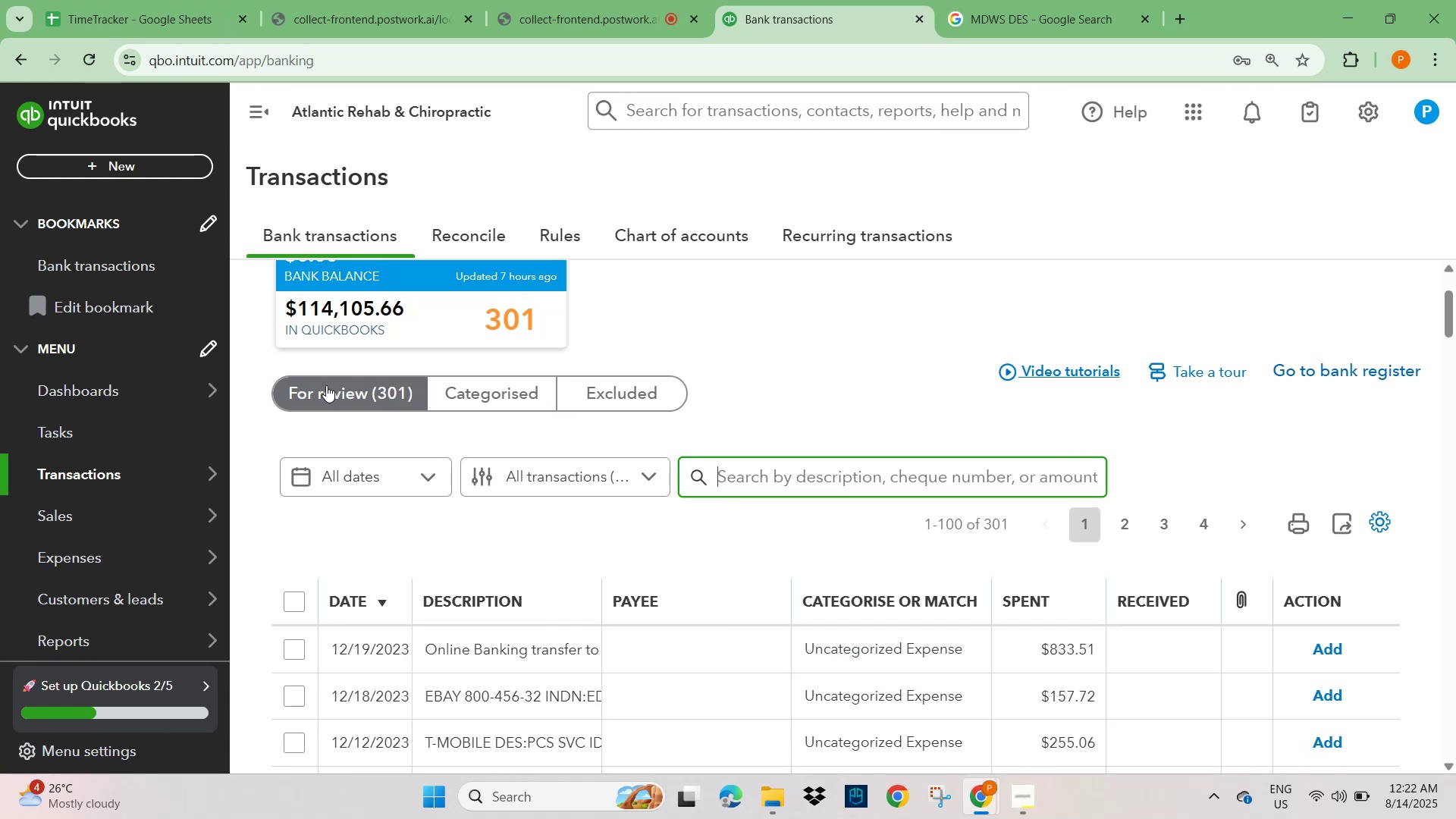 
scroll: coordinate [460, 527], scroll_direction: down, amount: 7.0
 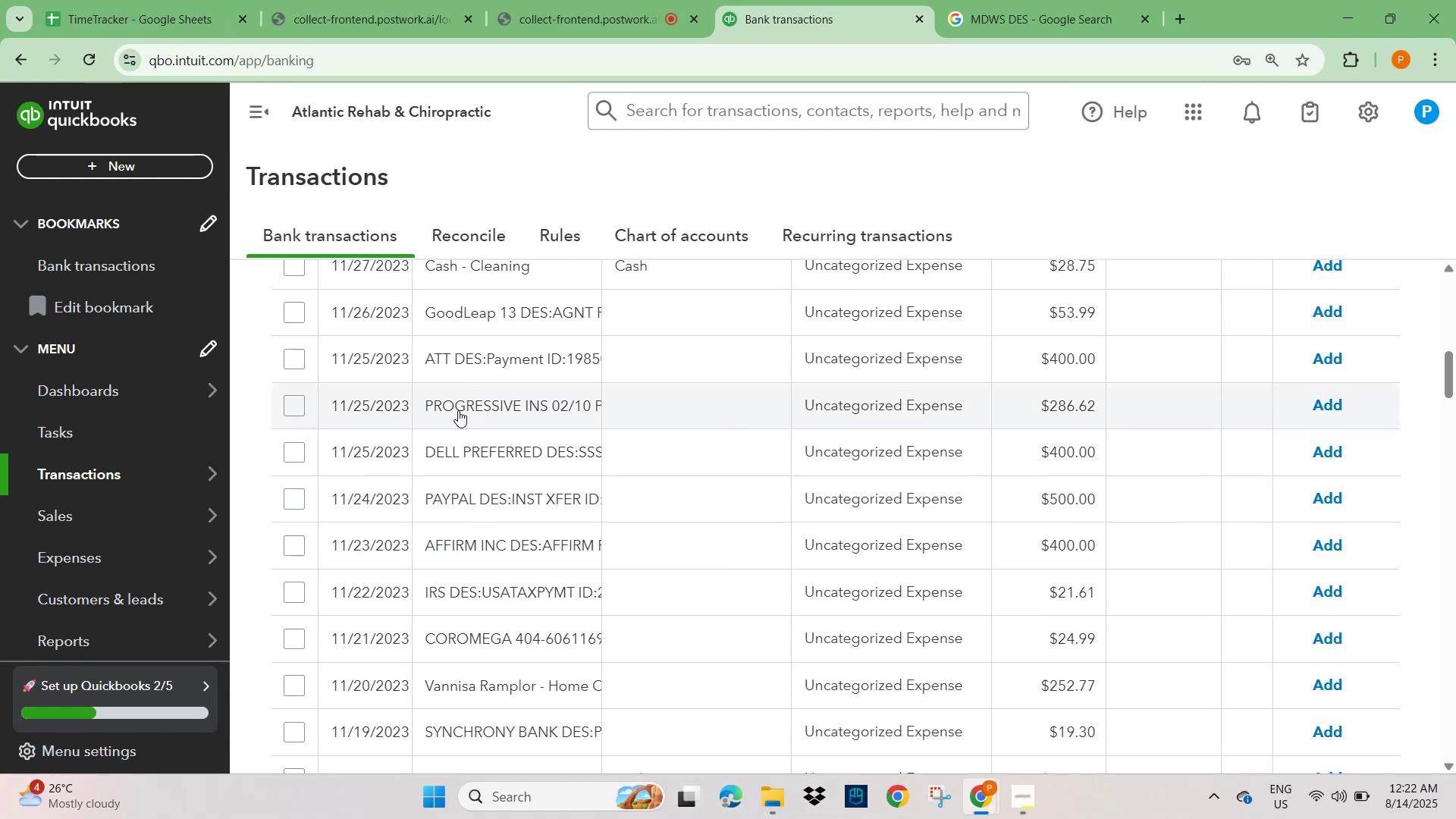 
left_click([457, 404])
 